 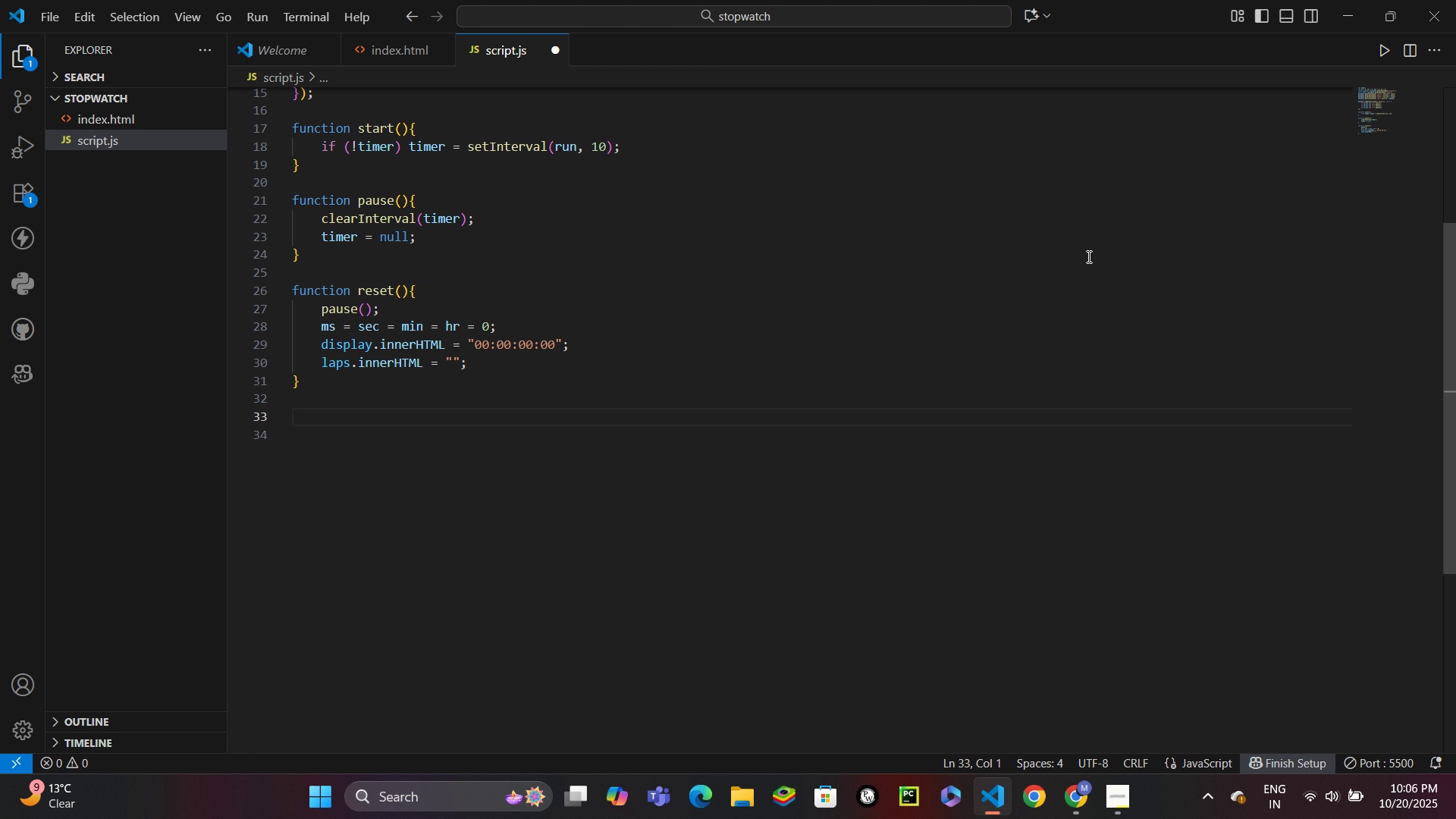 
hold_key(key=ShiftLeft, duration=0.37)
 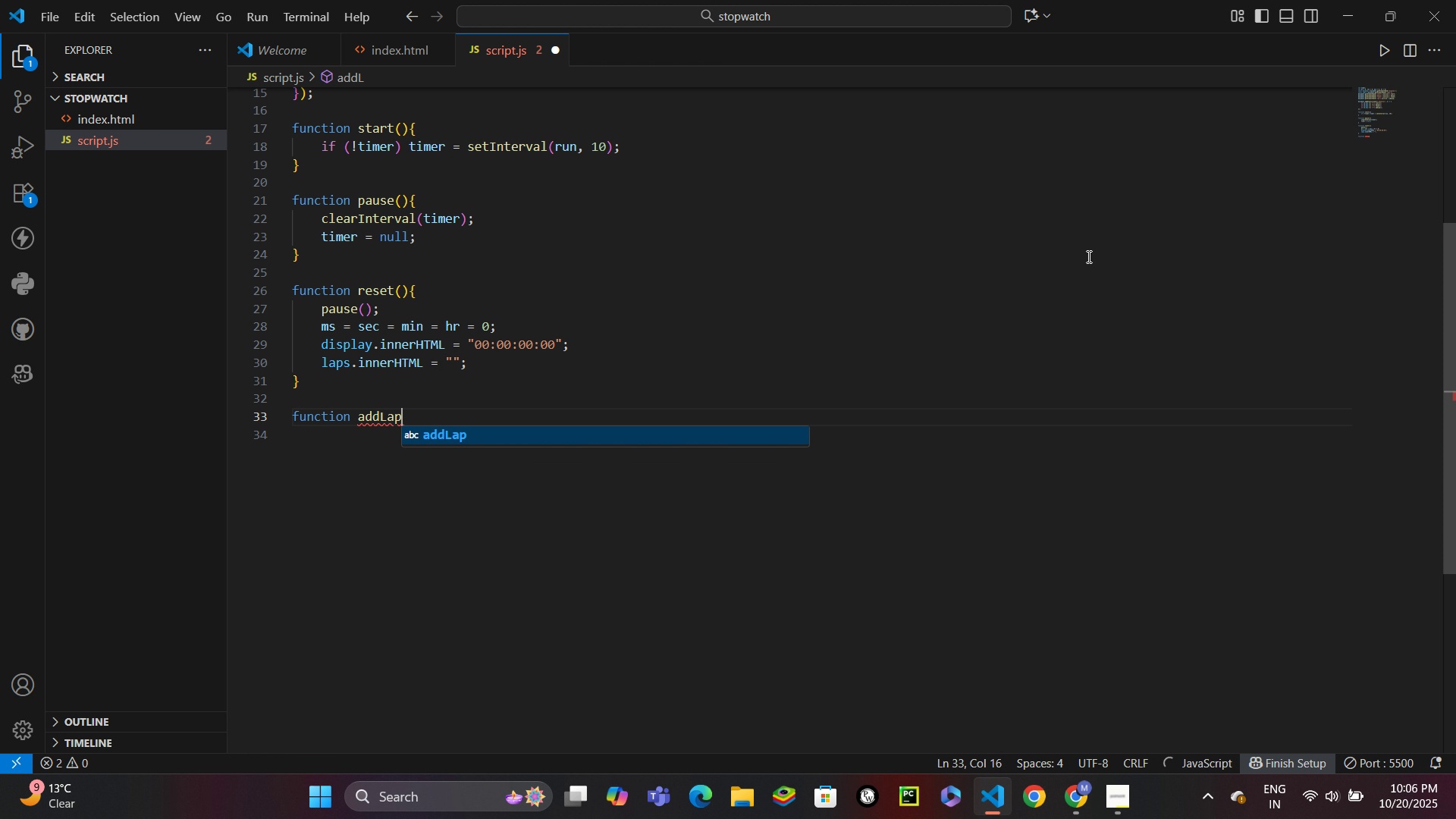 
hold_key(key=ShiftLeft, duration=1.03)
 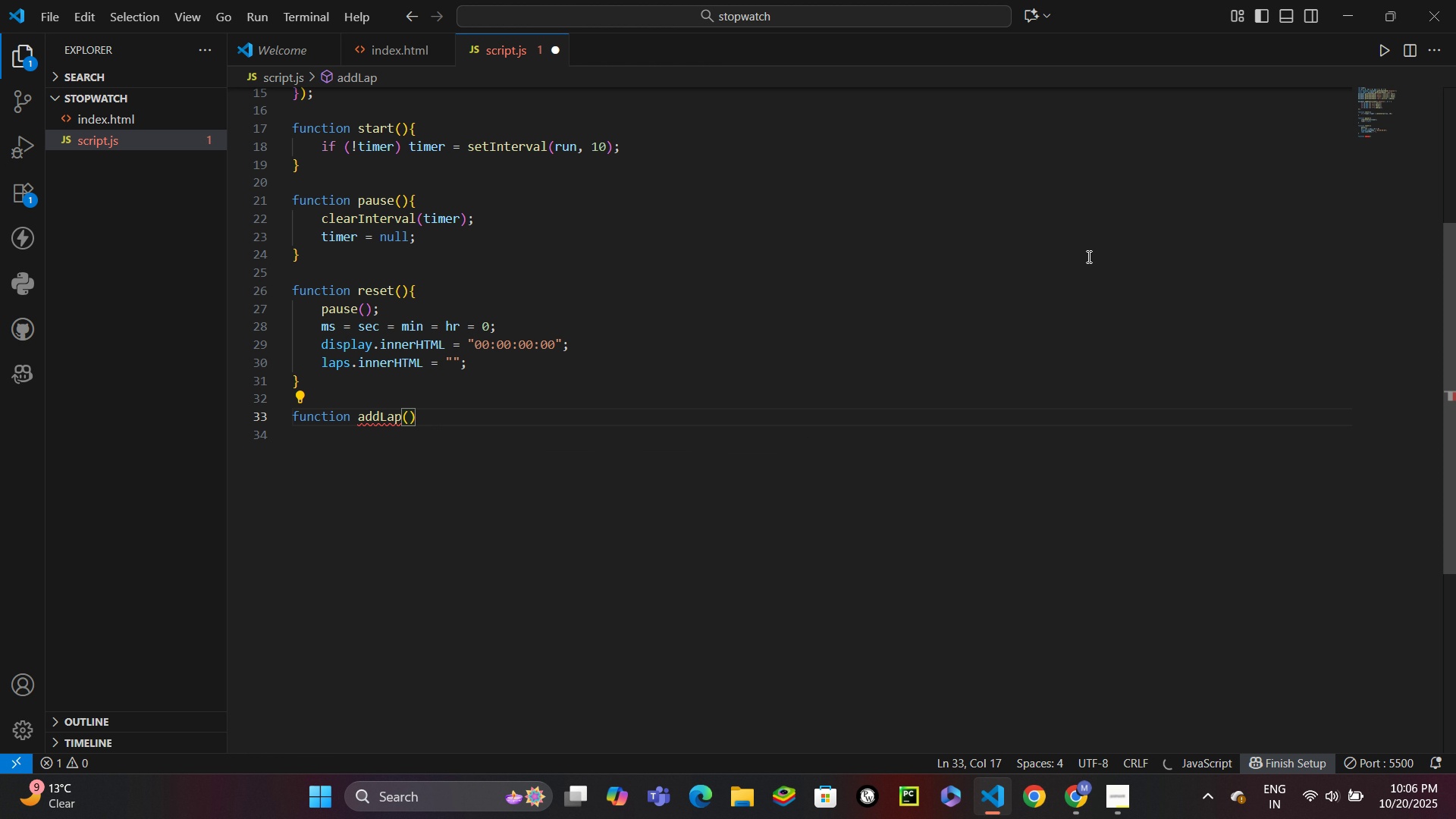 
key(ArrowRight)
 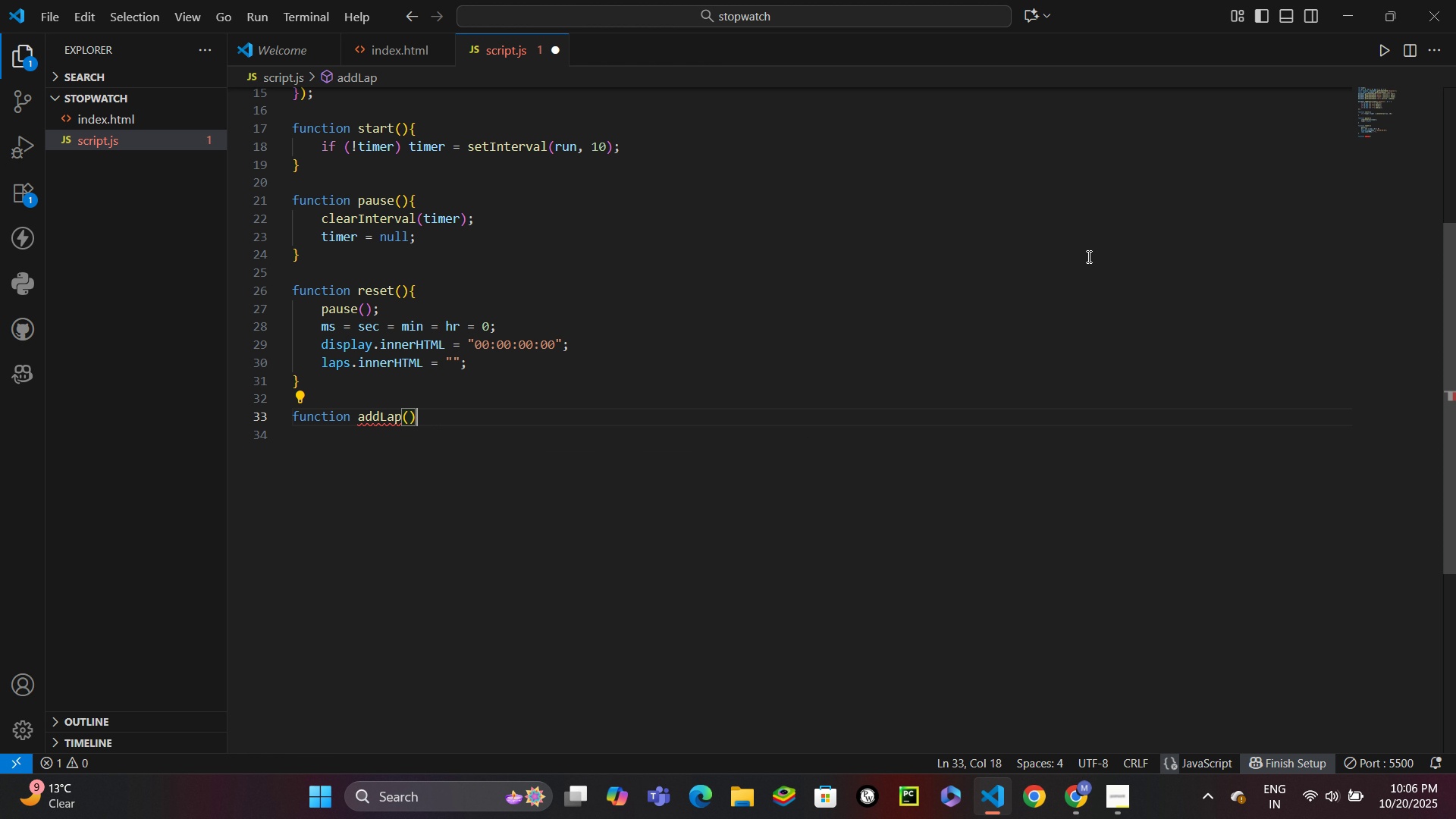 
key(Shift+BracketLeft)
 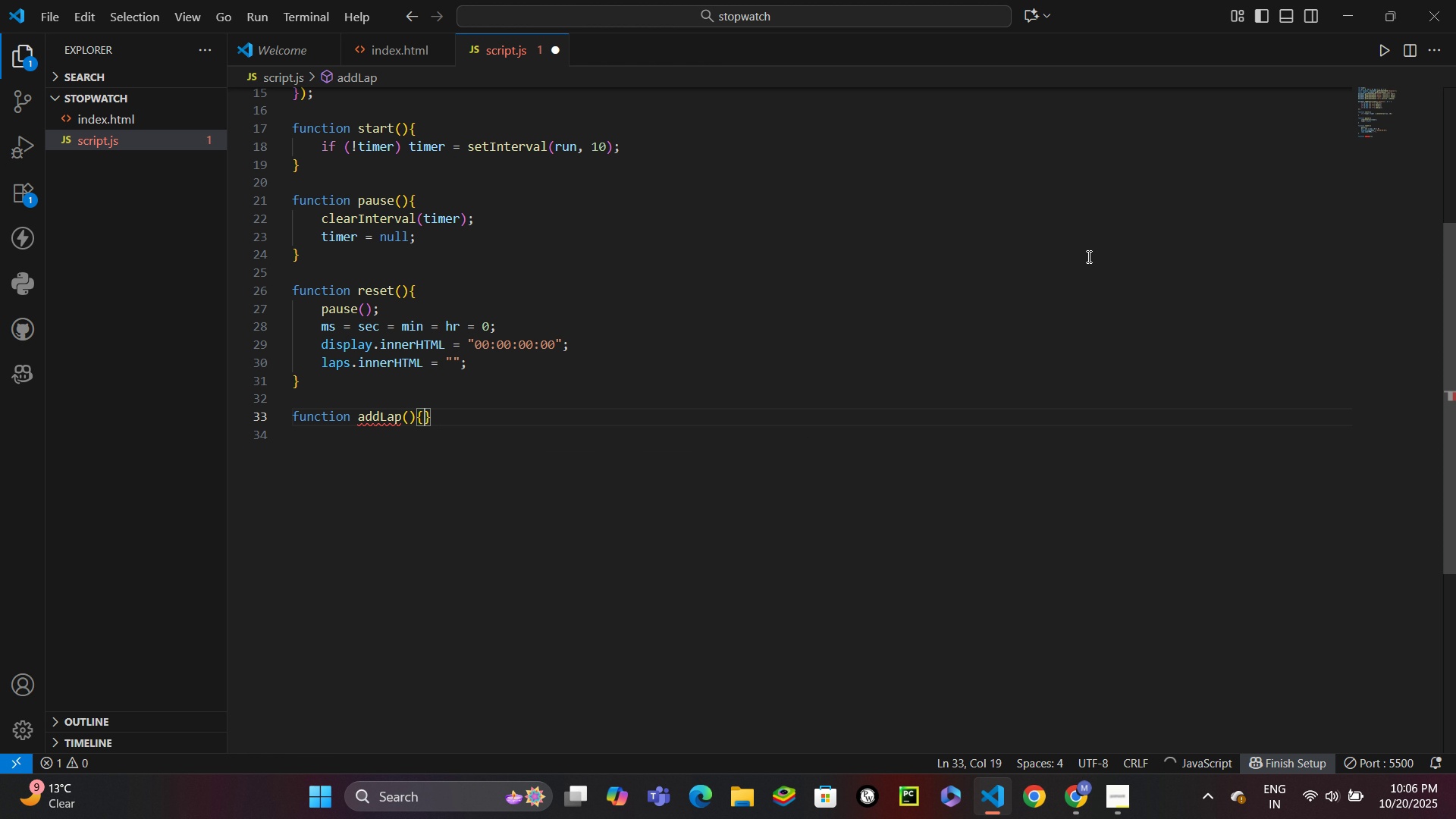 
key(Enter)
 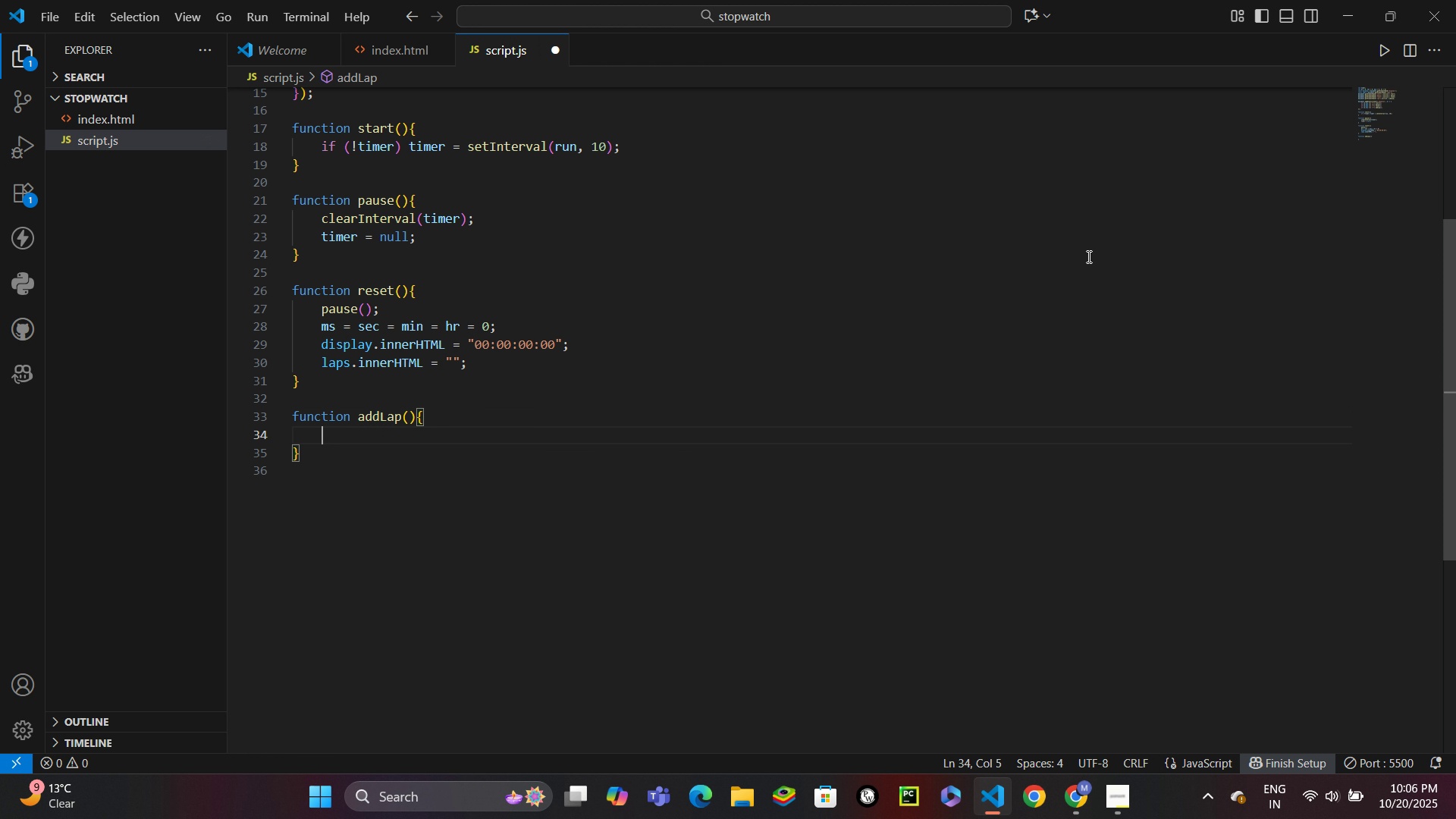 
type(const li = document.createElement('li)
 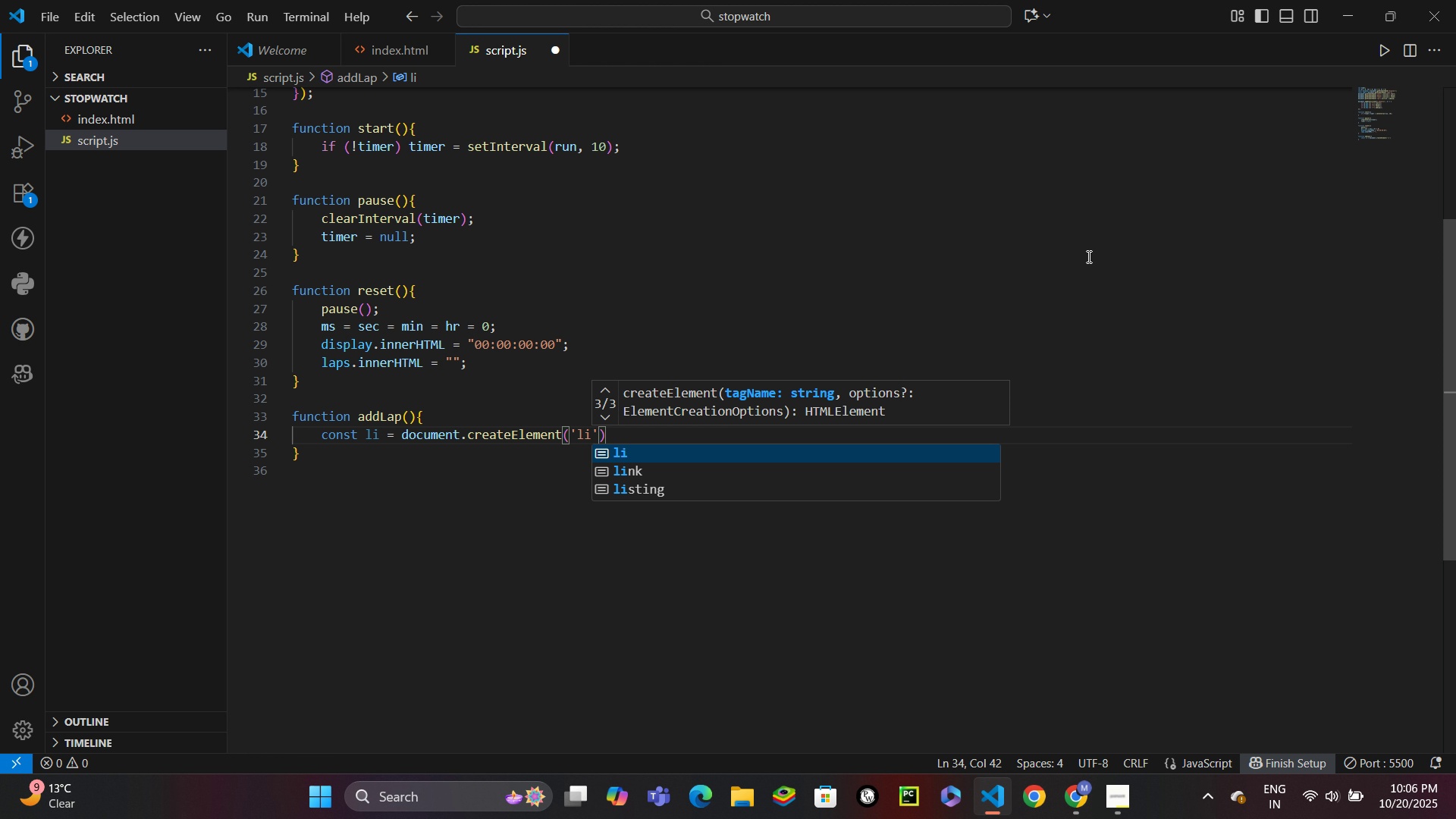 
key(ArrowRight)
 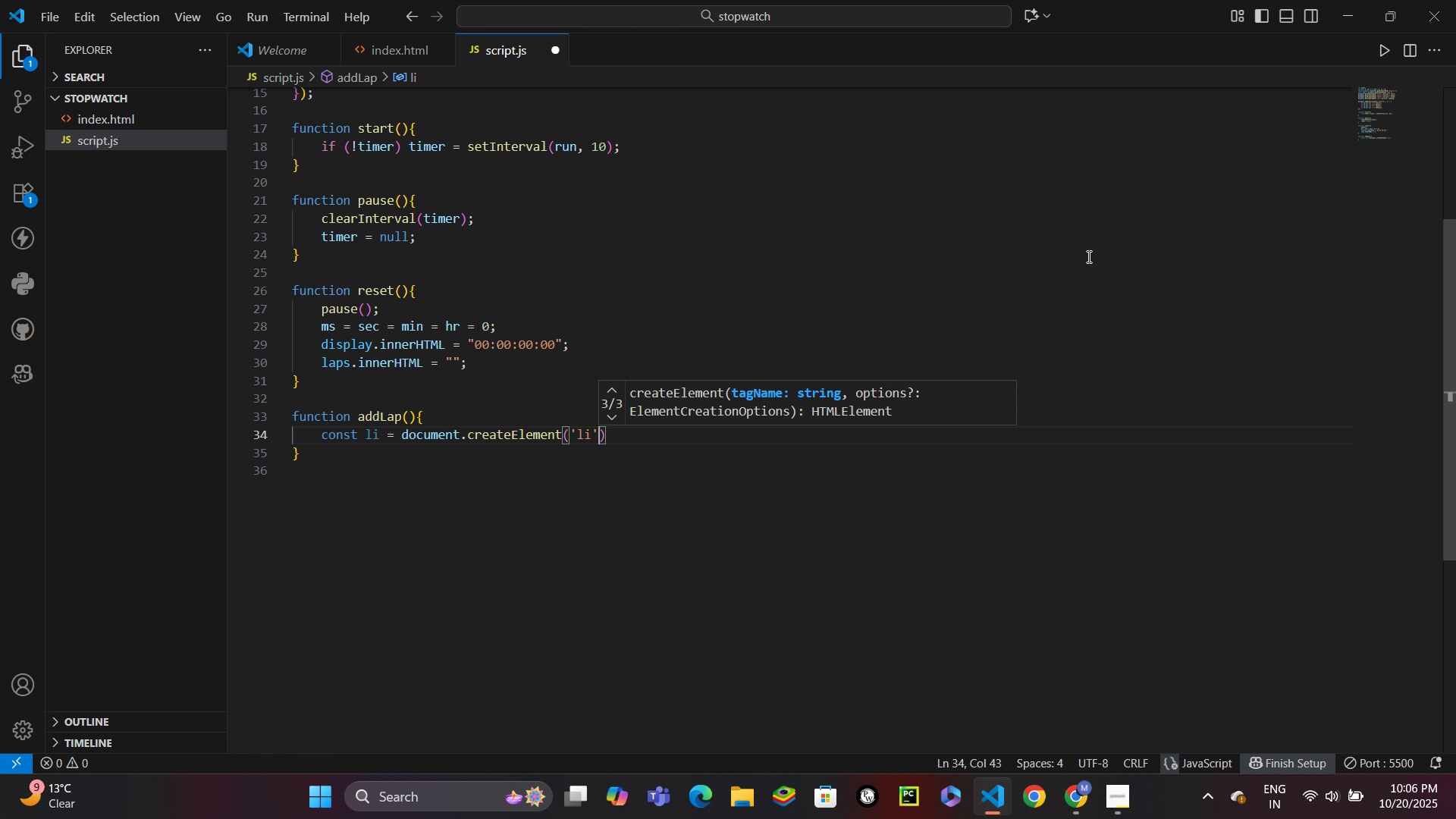 
key(ArrowRight)
 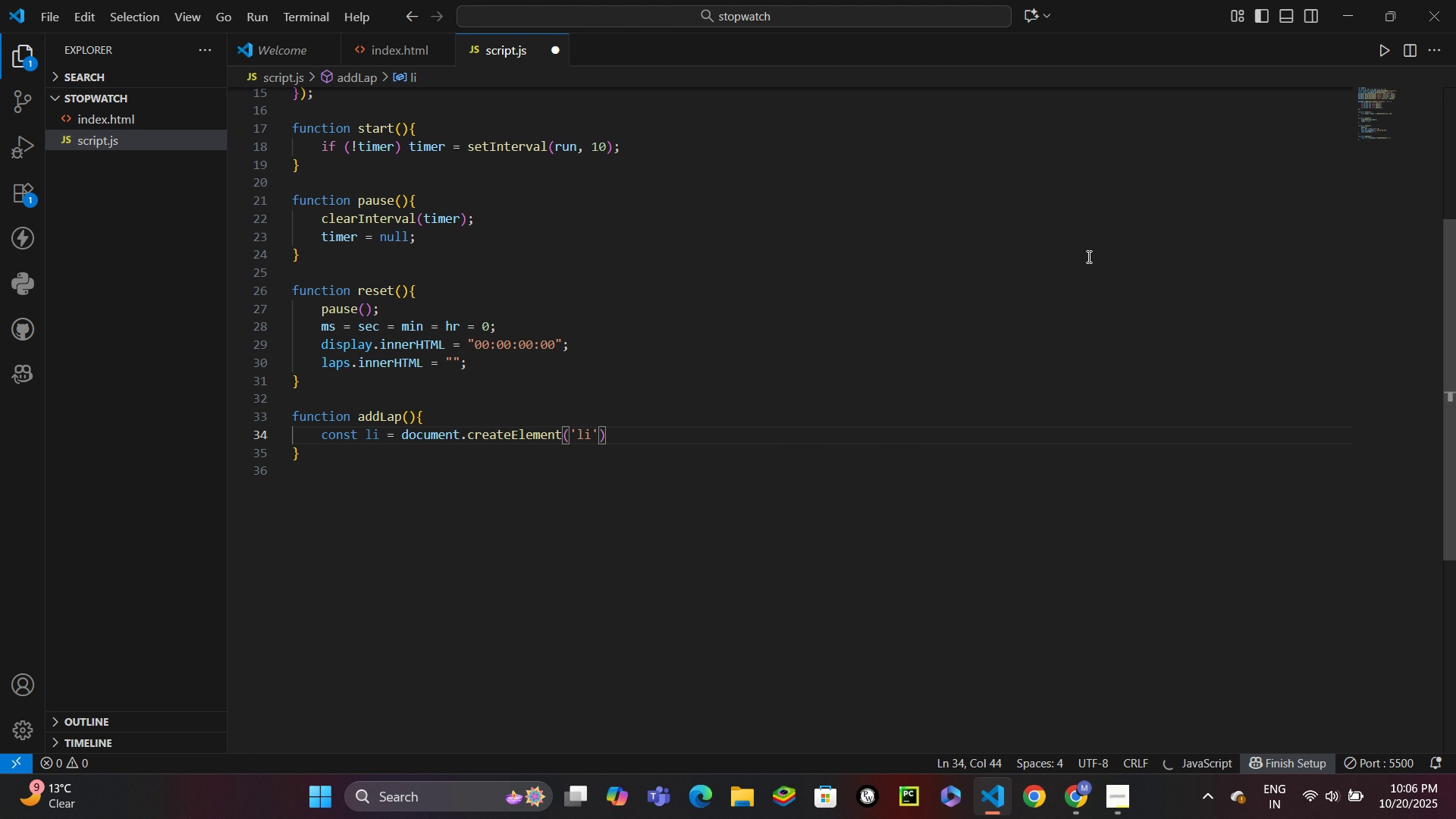 
key(Semicolon)
 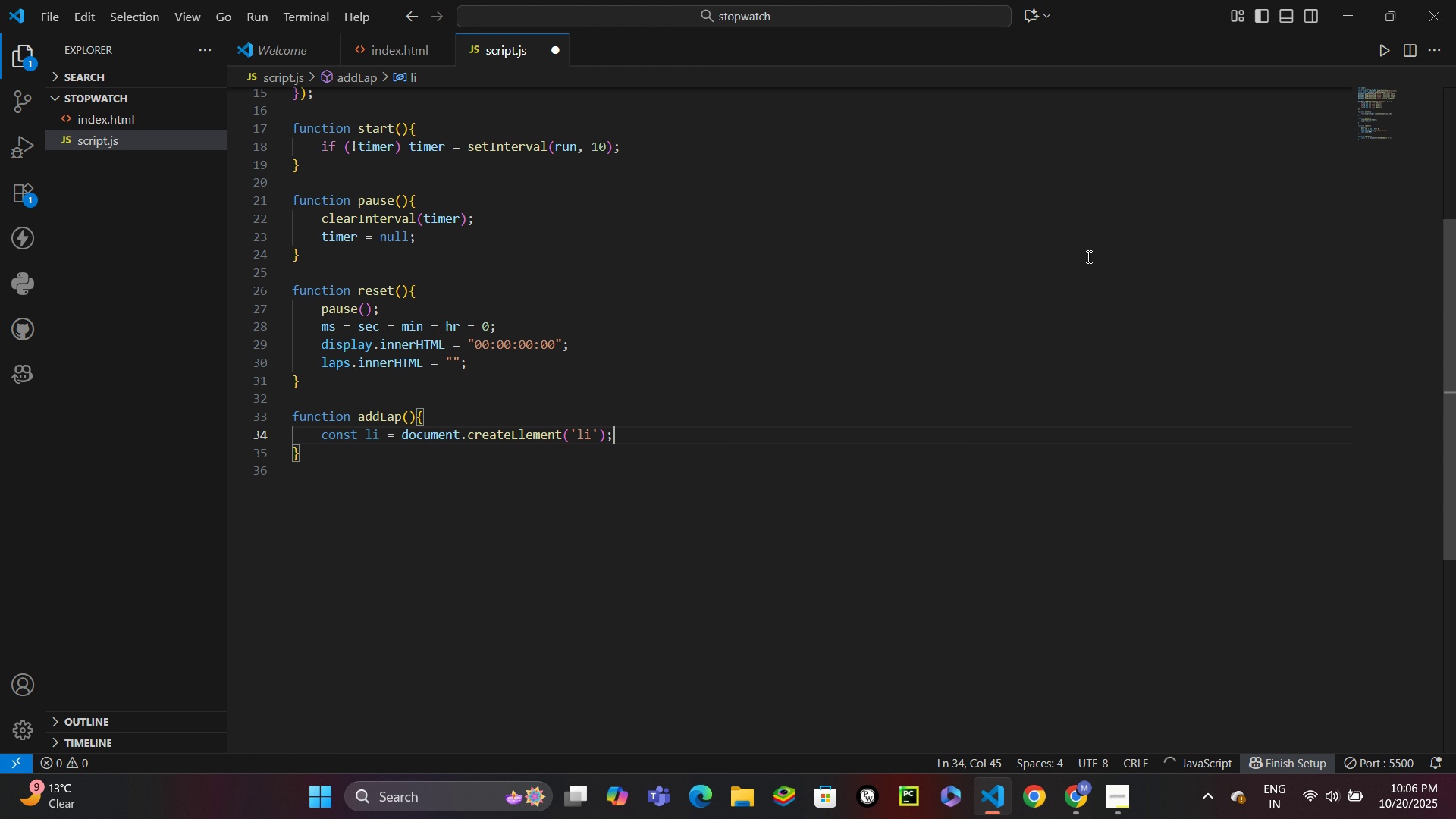 
key(Enter)
 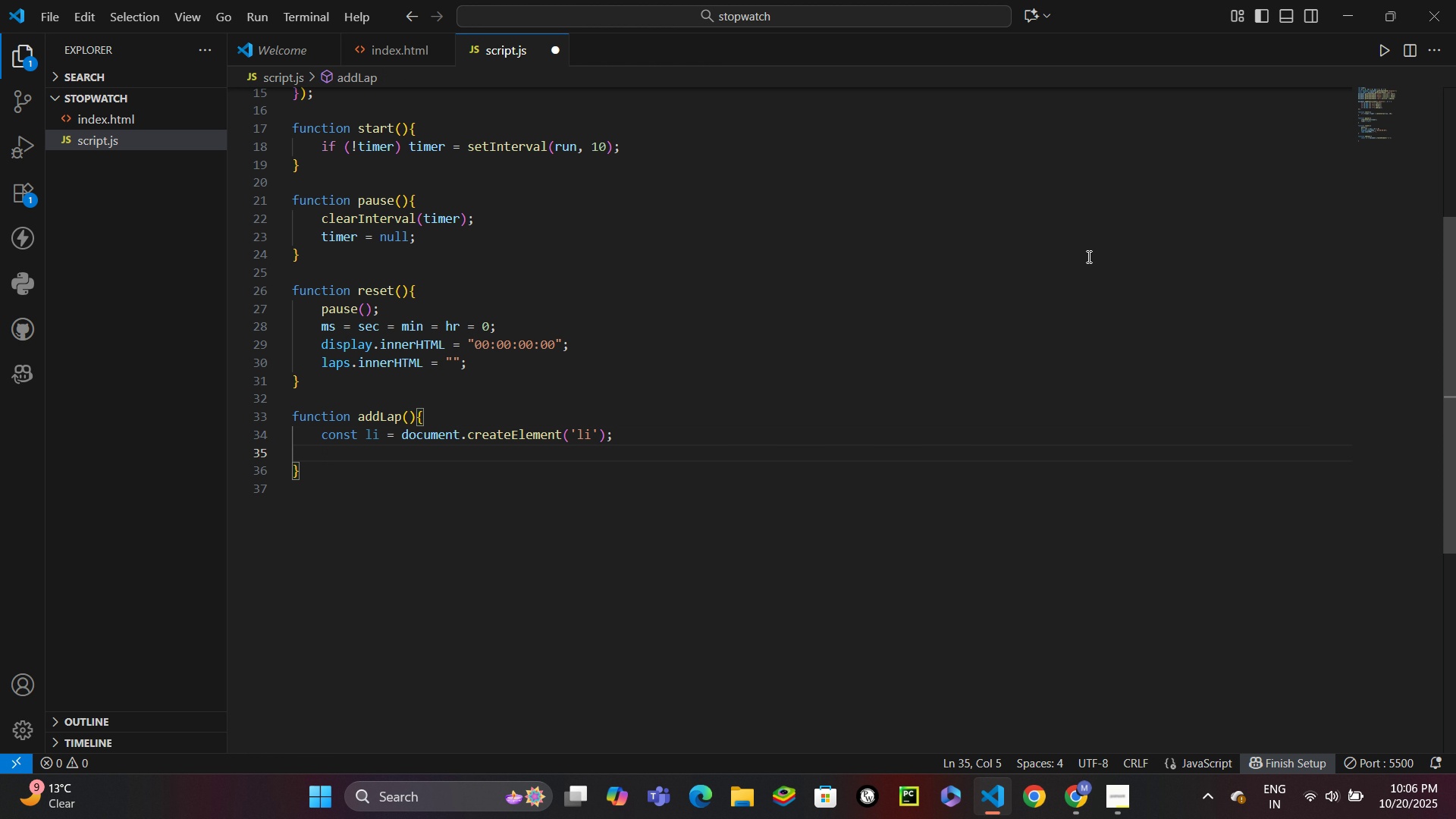 
type(li.innerHTML )
key(Backspace)
key(Backspace)
type(rText = "l)
key(Backspace)
type(Lap : )
 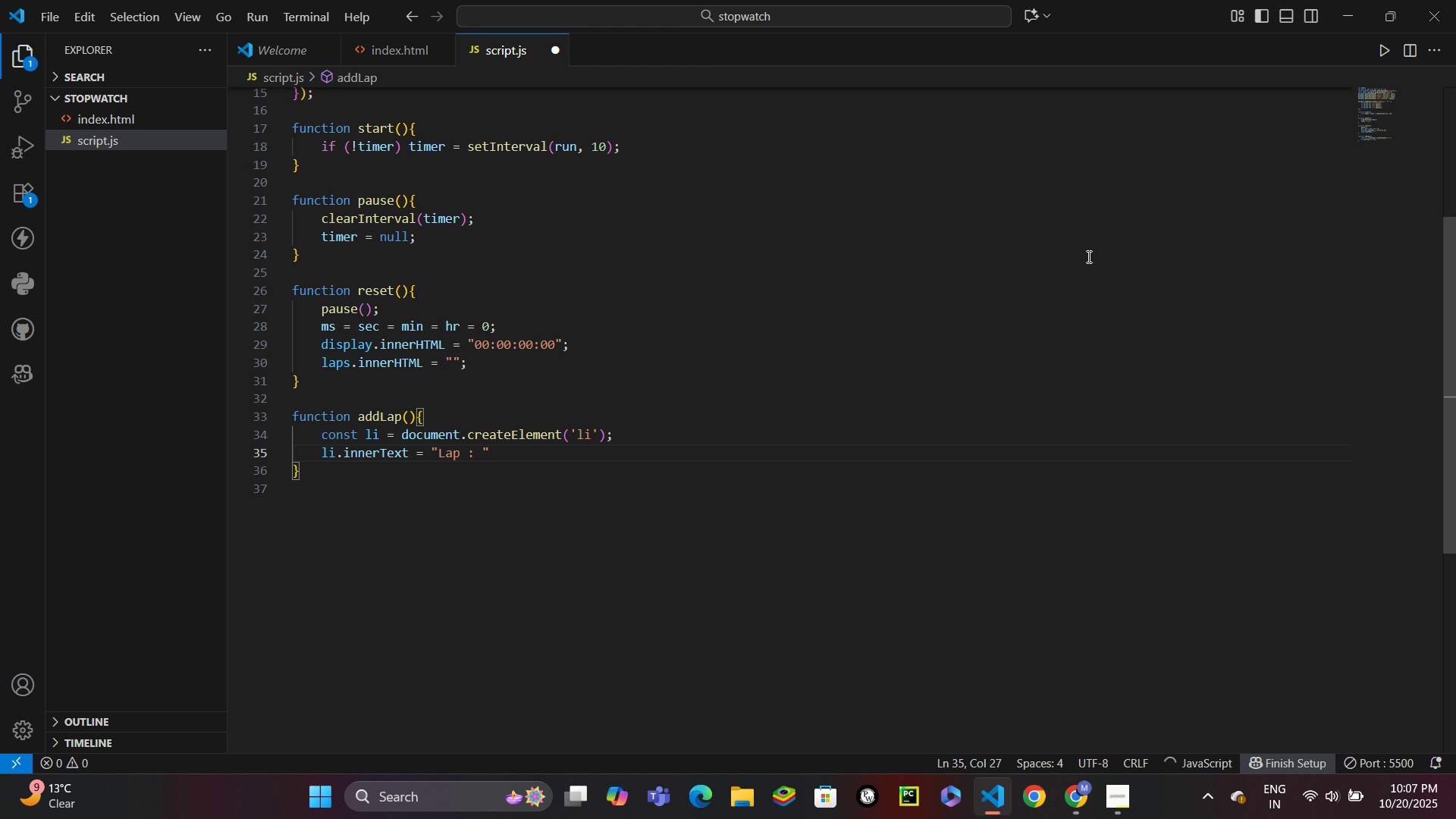 
key(ArrowRight)
 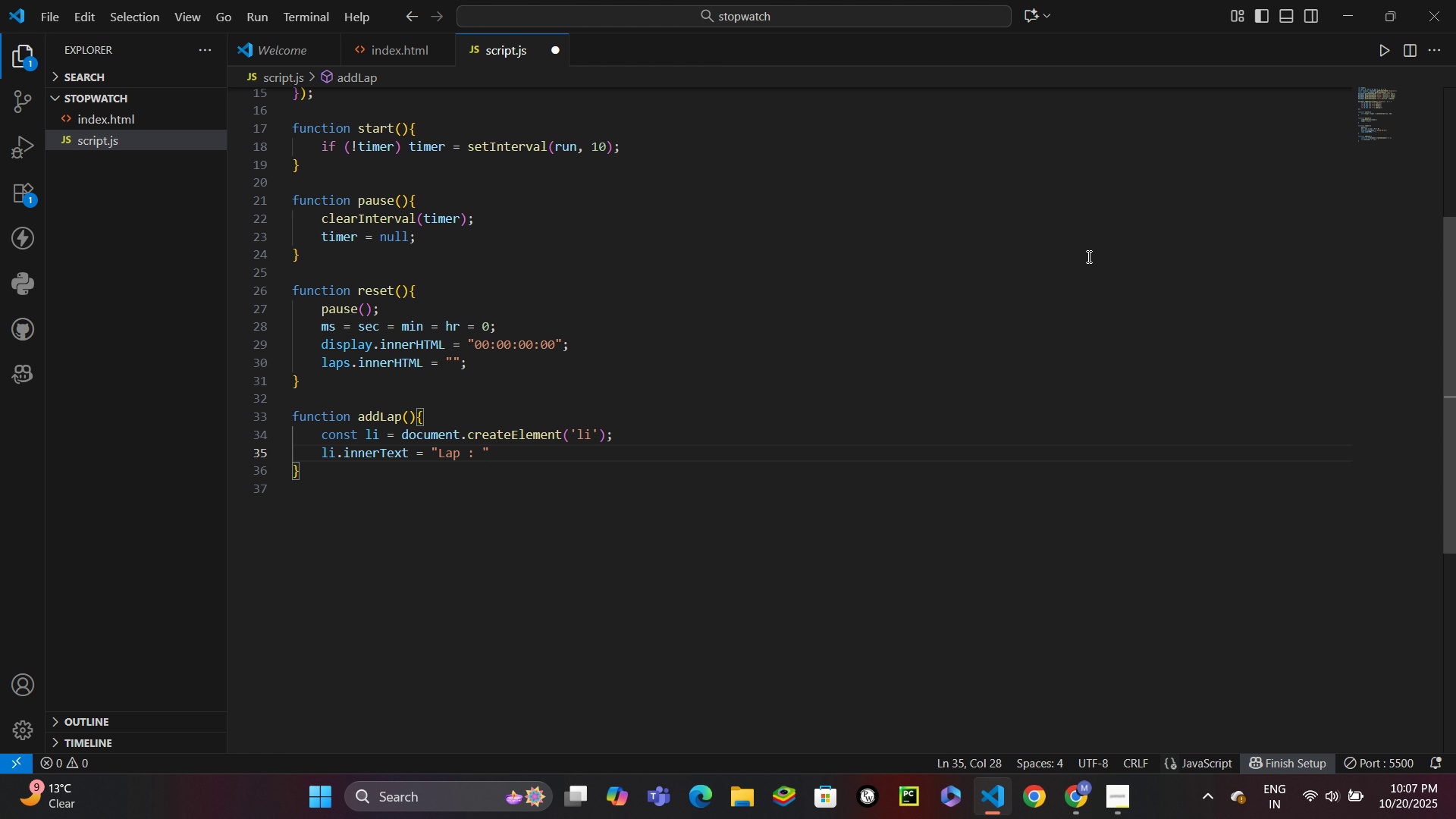 
type( + display.innerTe)
 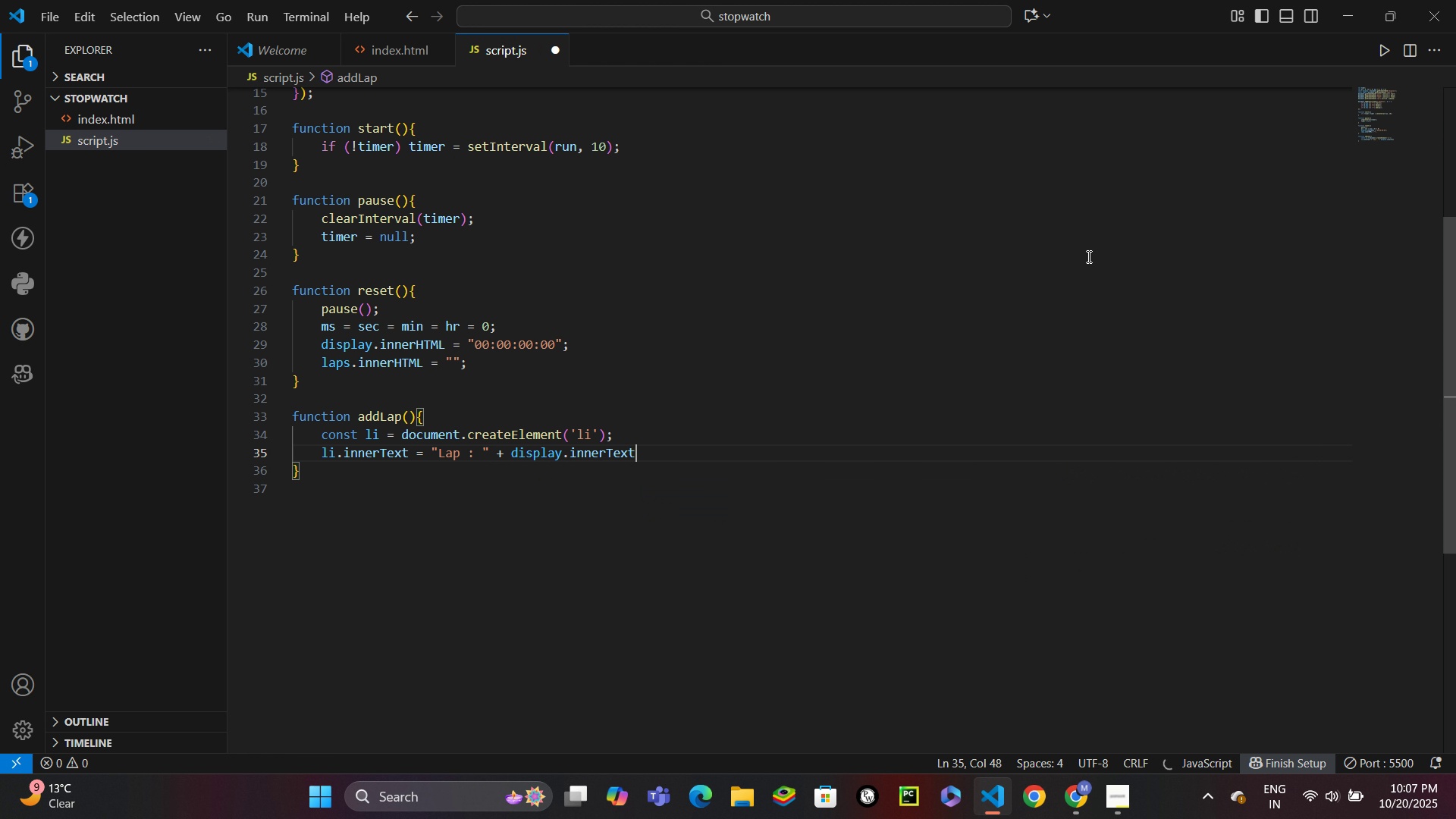 
 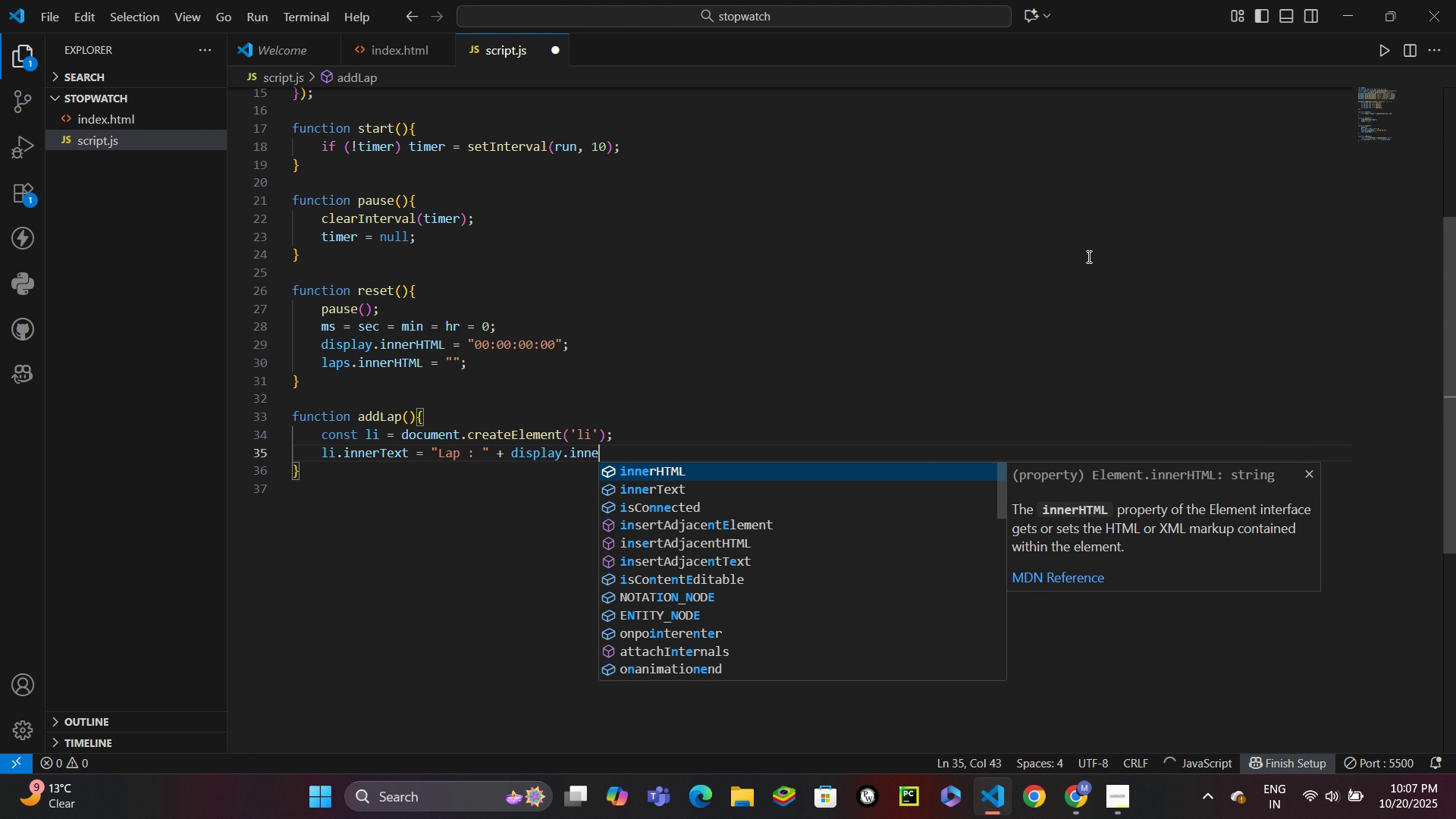 
key(Enter)
 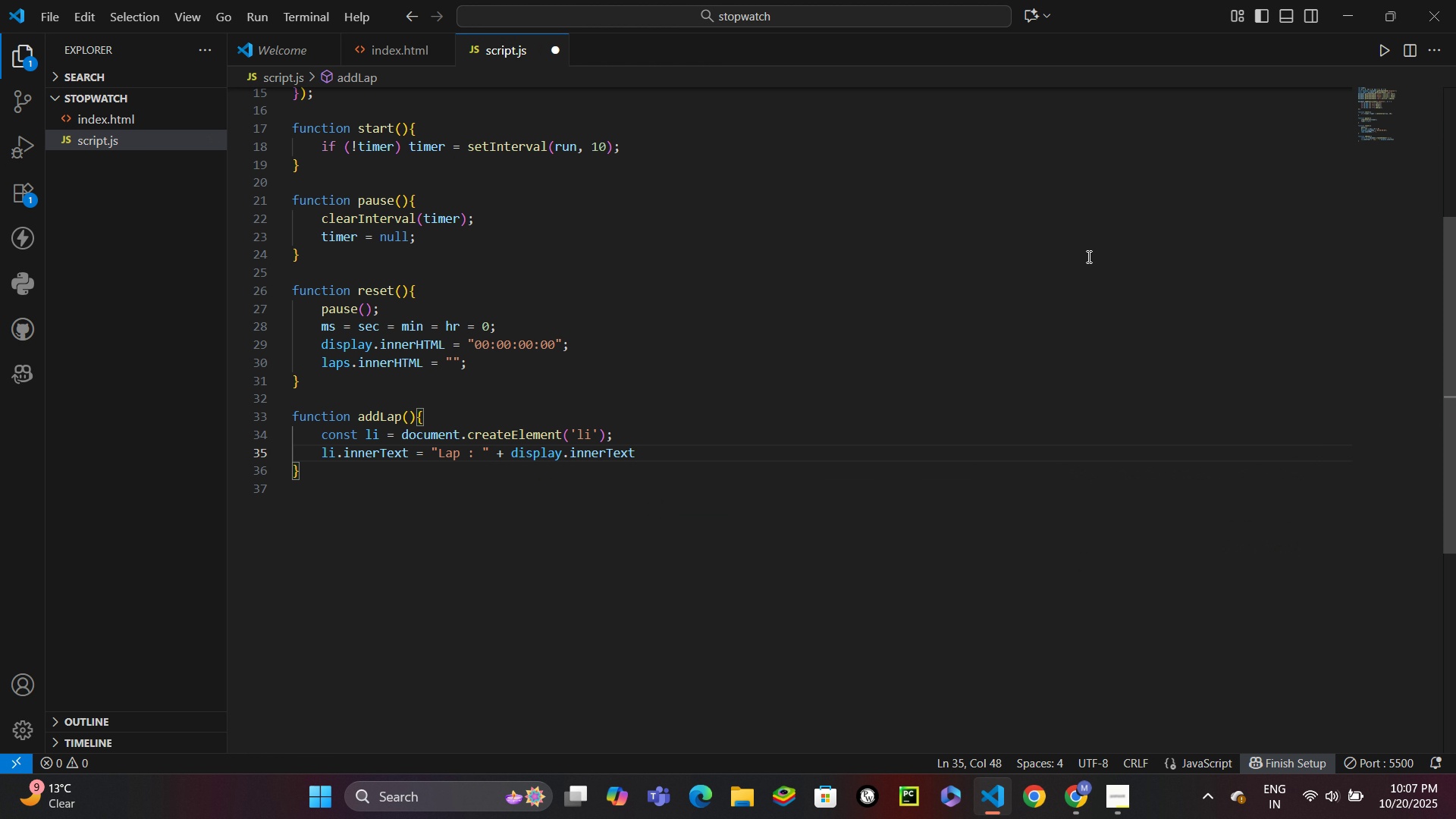 
key(Semicolon)
 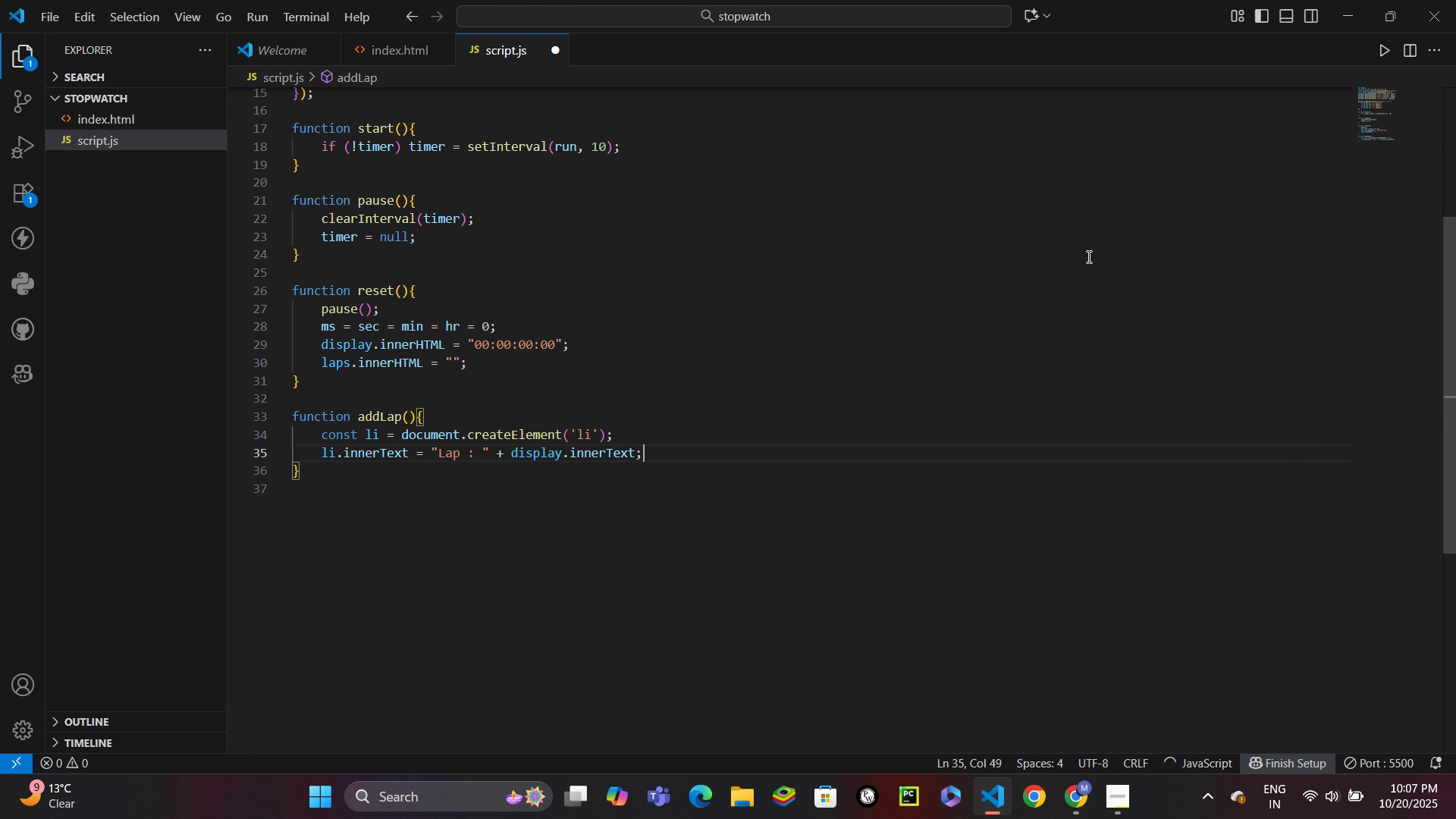 
key(Enter)
 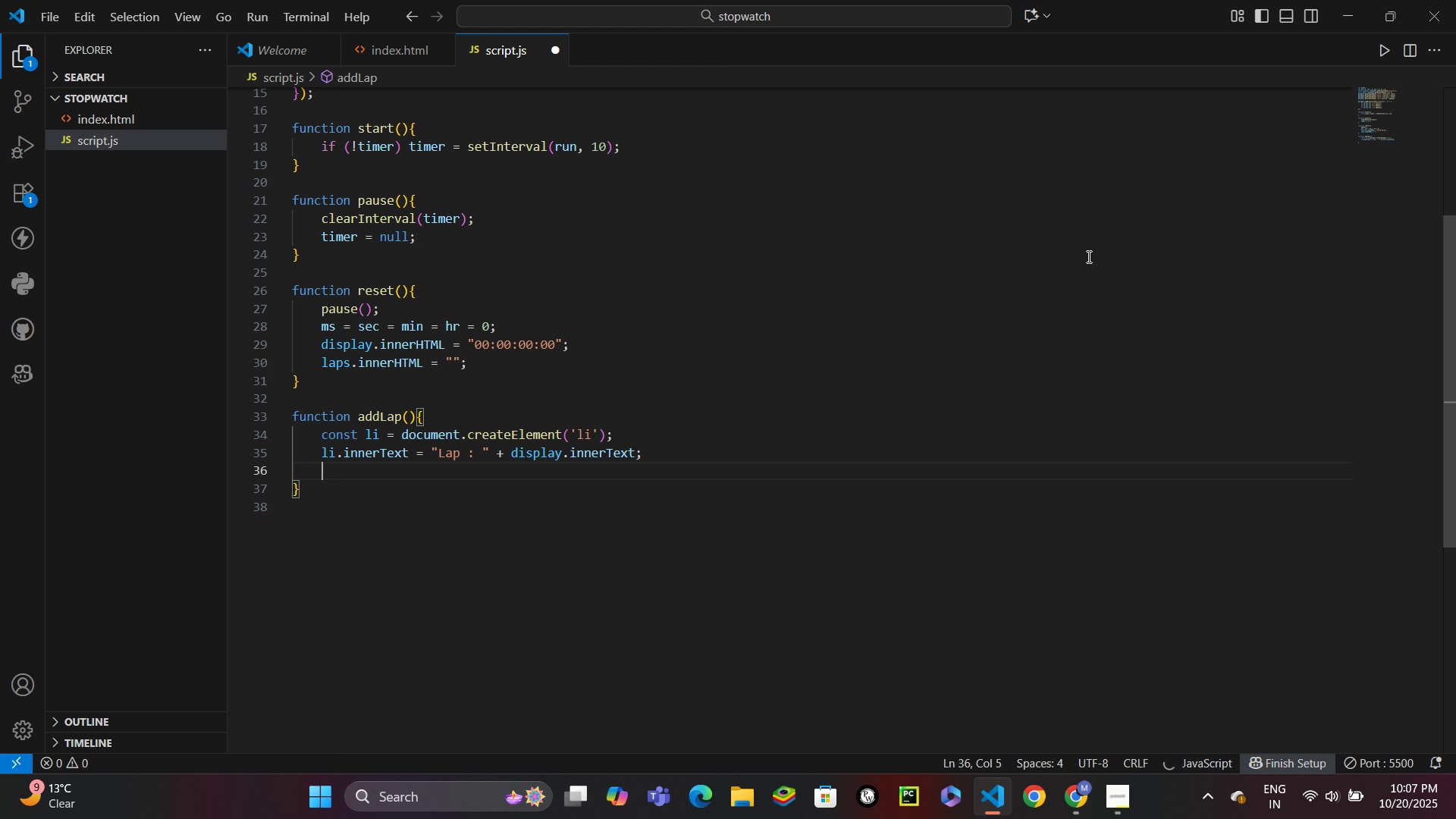 
type(laps.a)
key(Backspace)
key(Backspace)
key(Backspace)
key(Backspace)
 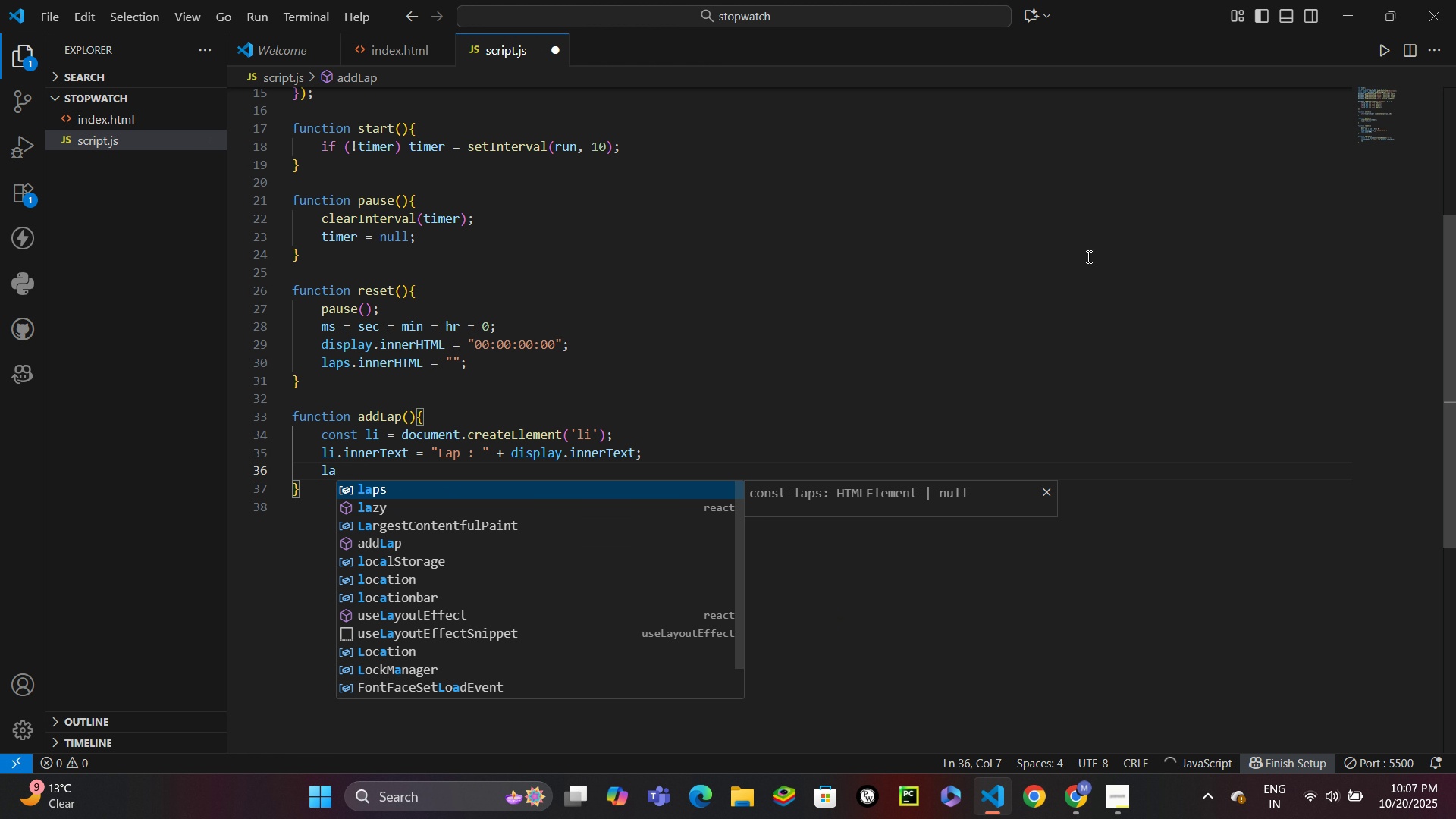 
key(Enter)
 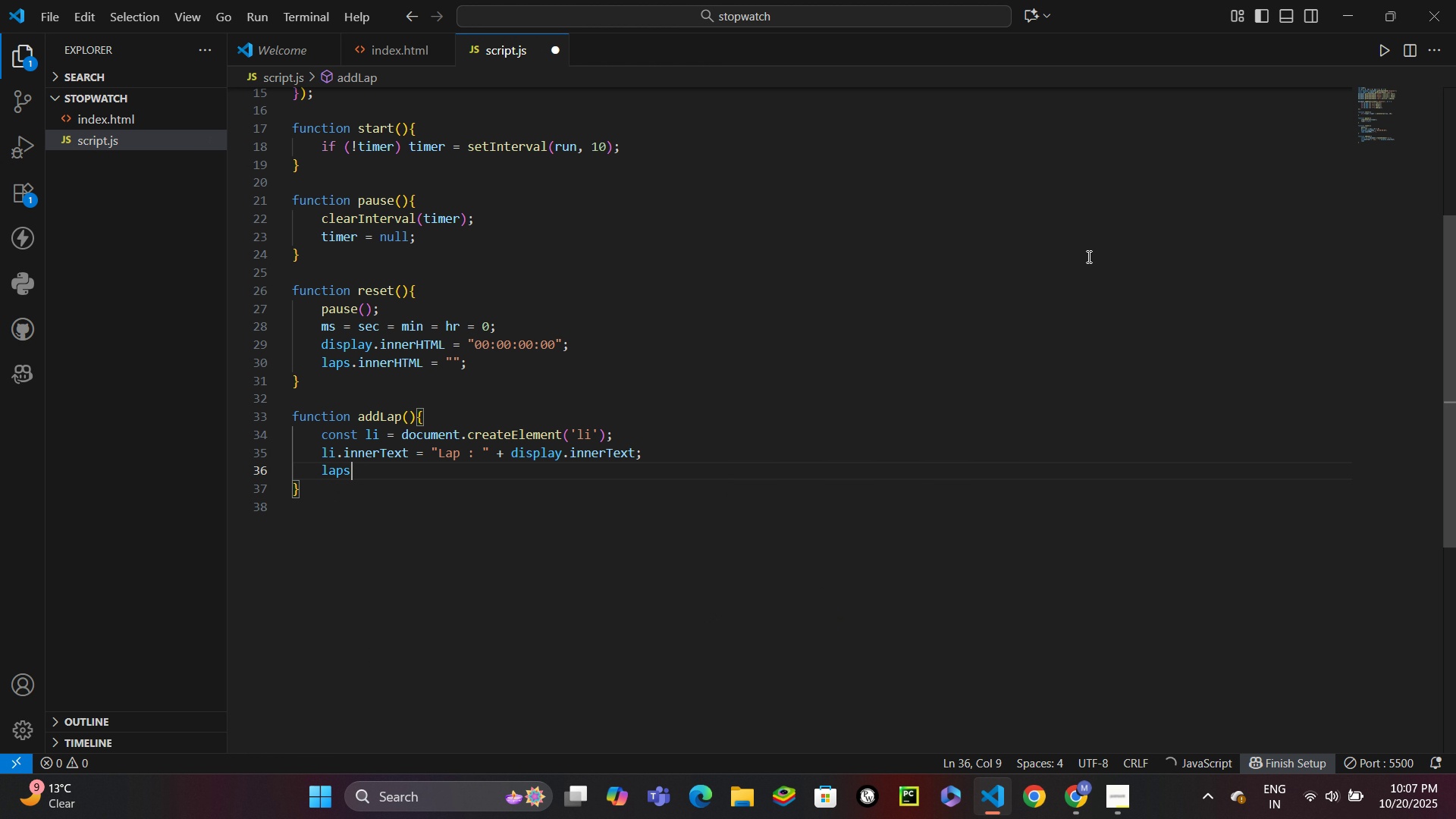 
type(.inner.appendChild(li)
 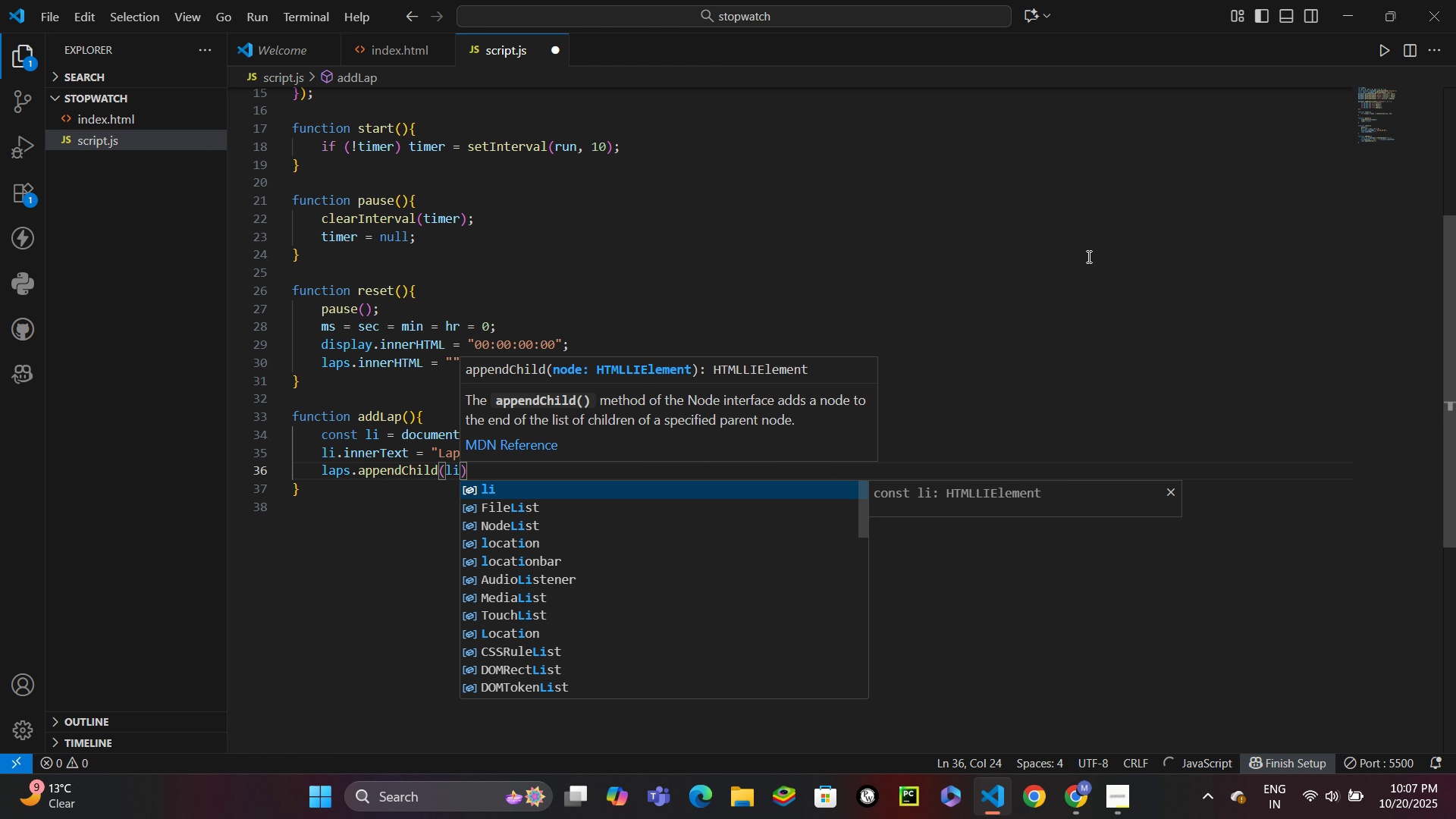 
hold_key(key=Backspace, duration=0.65)
 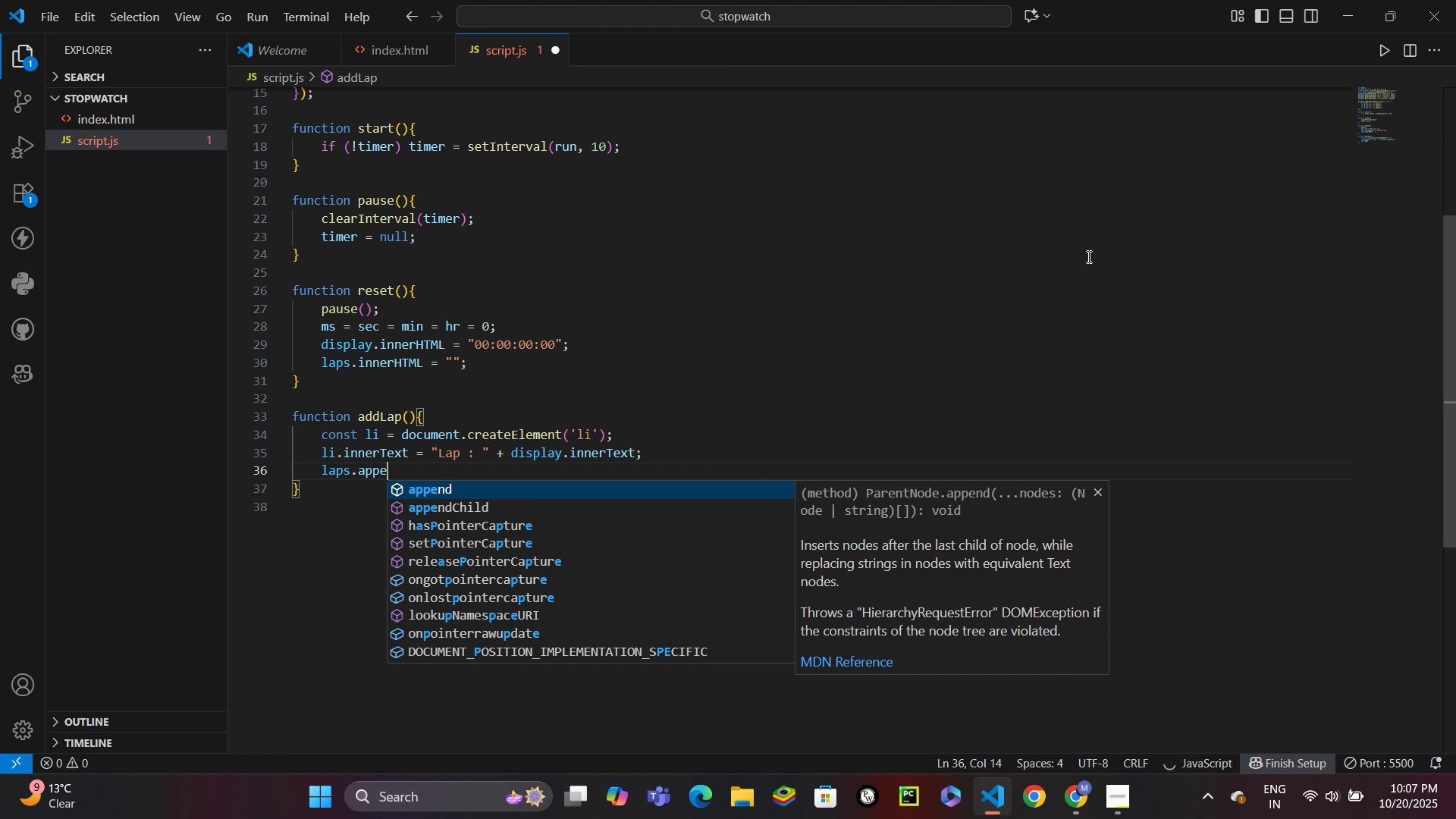 
key(ArrowRight)
 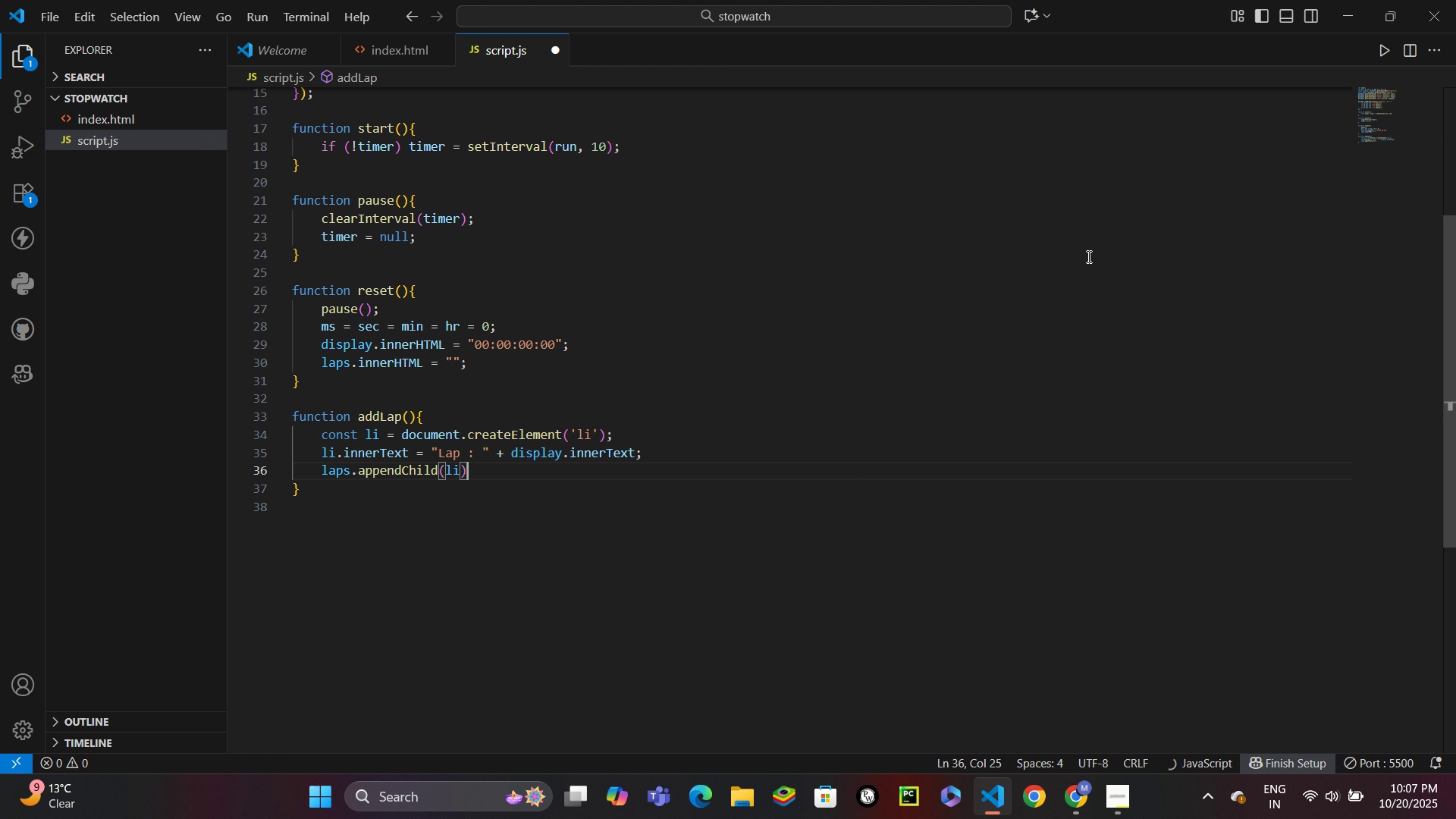 
key(Semicolon)
 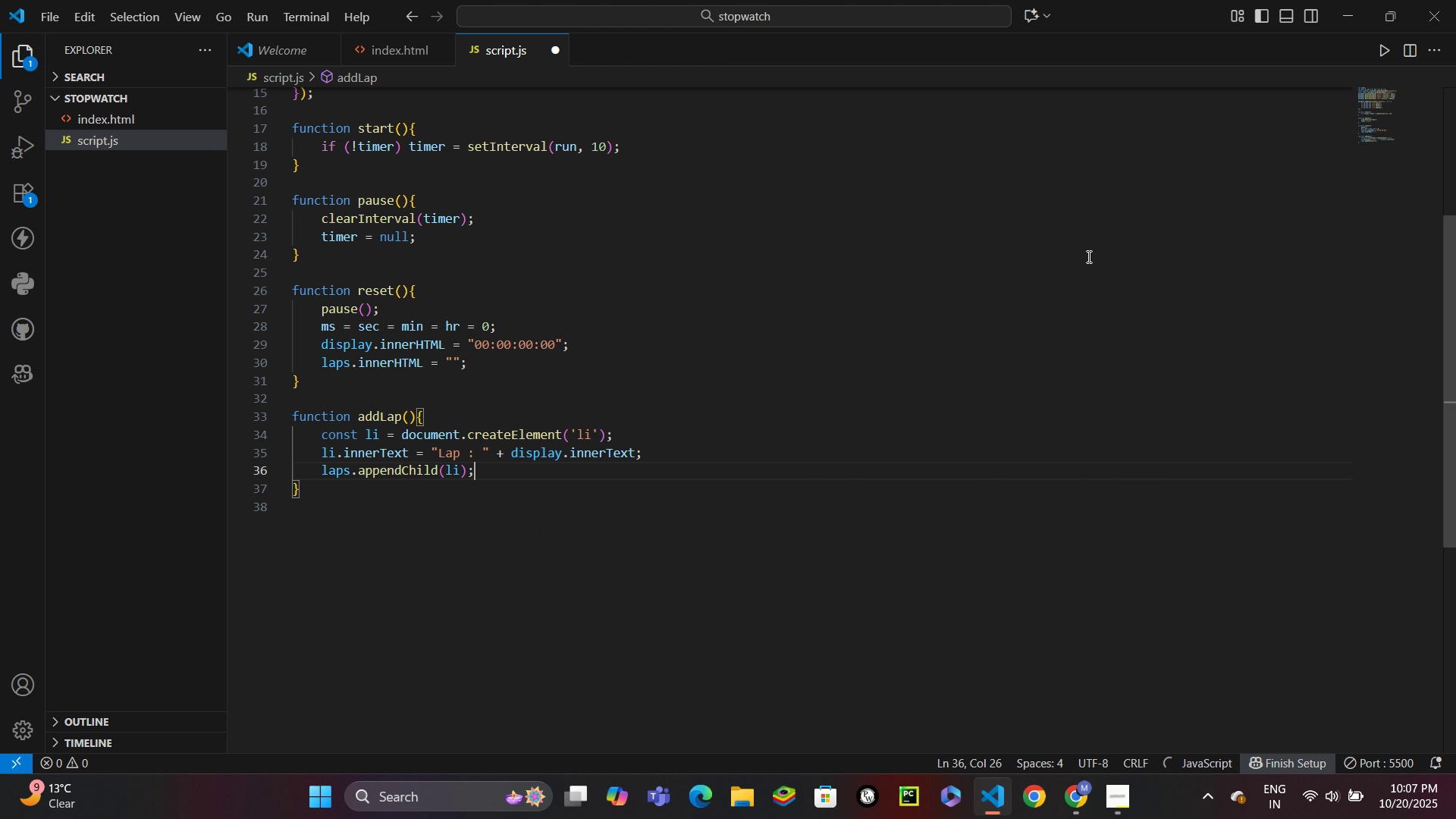 
key(ArrowDown)
 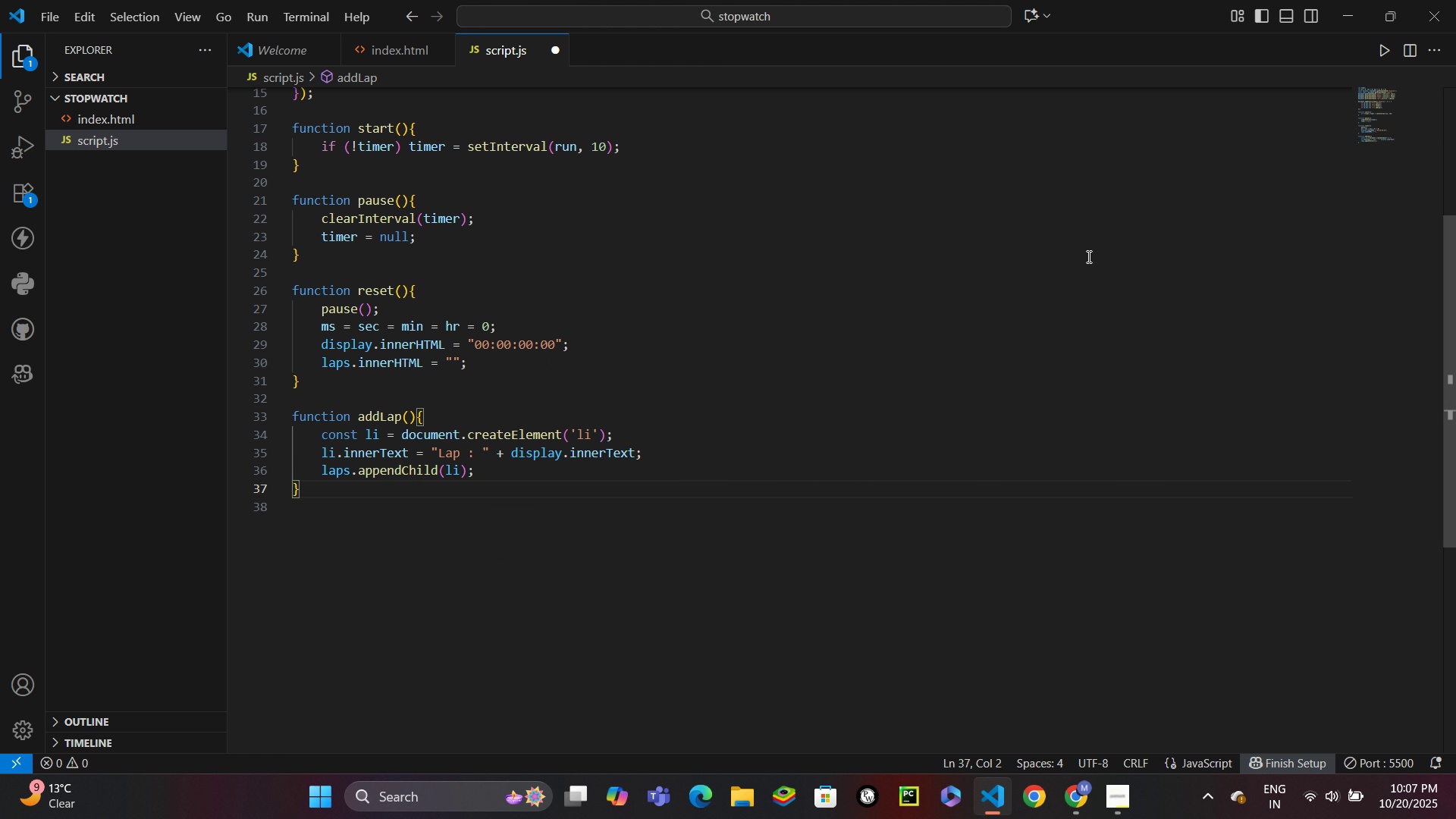 
key(Enter)
 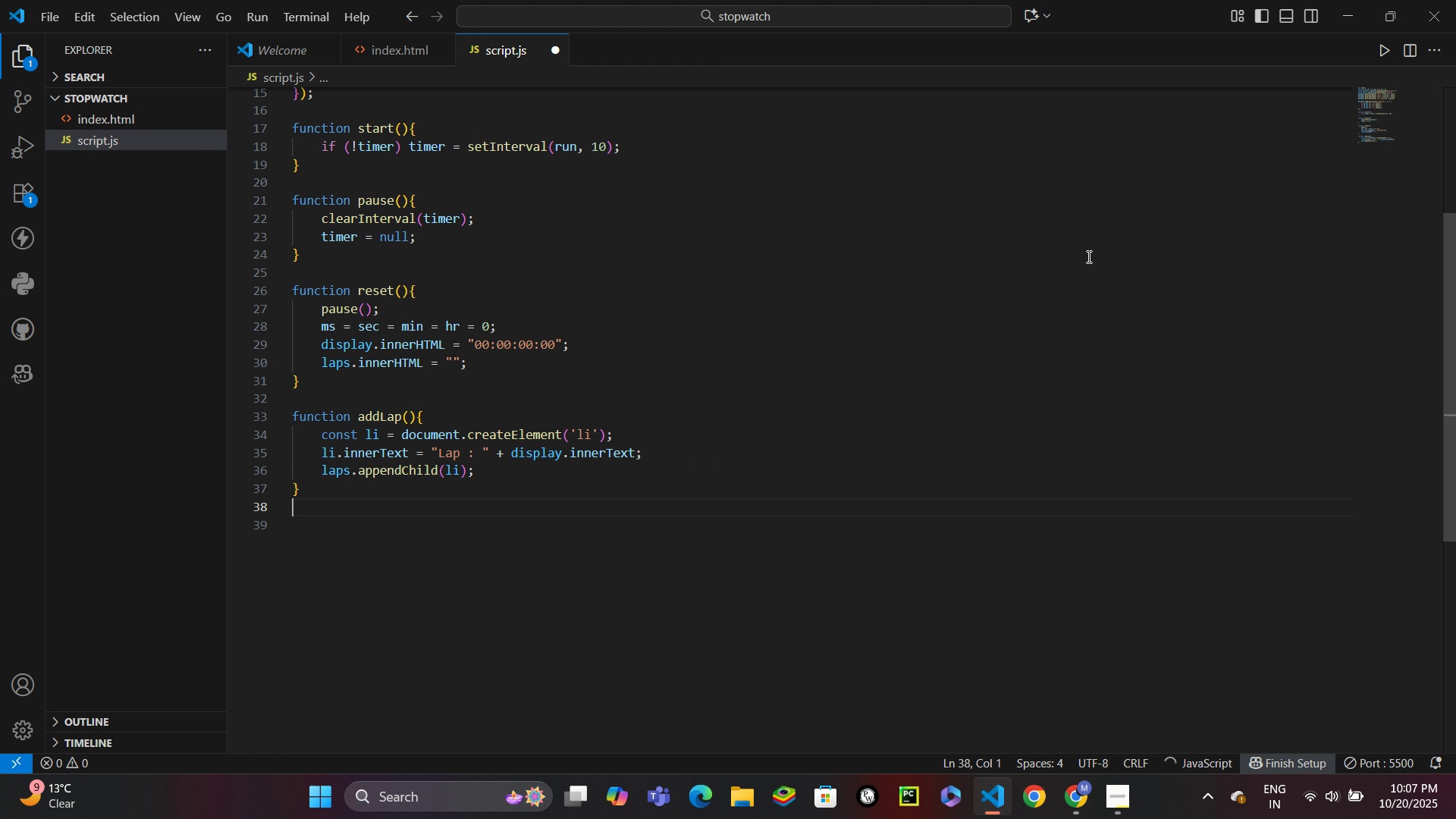 
key(Enter)
 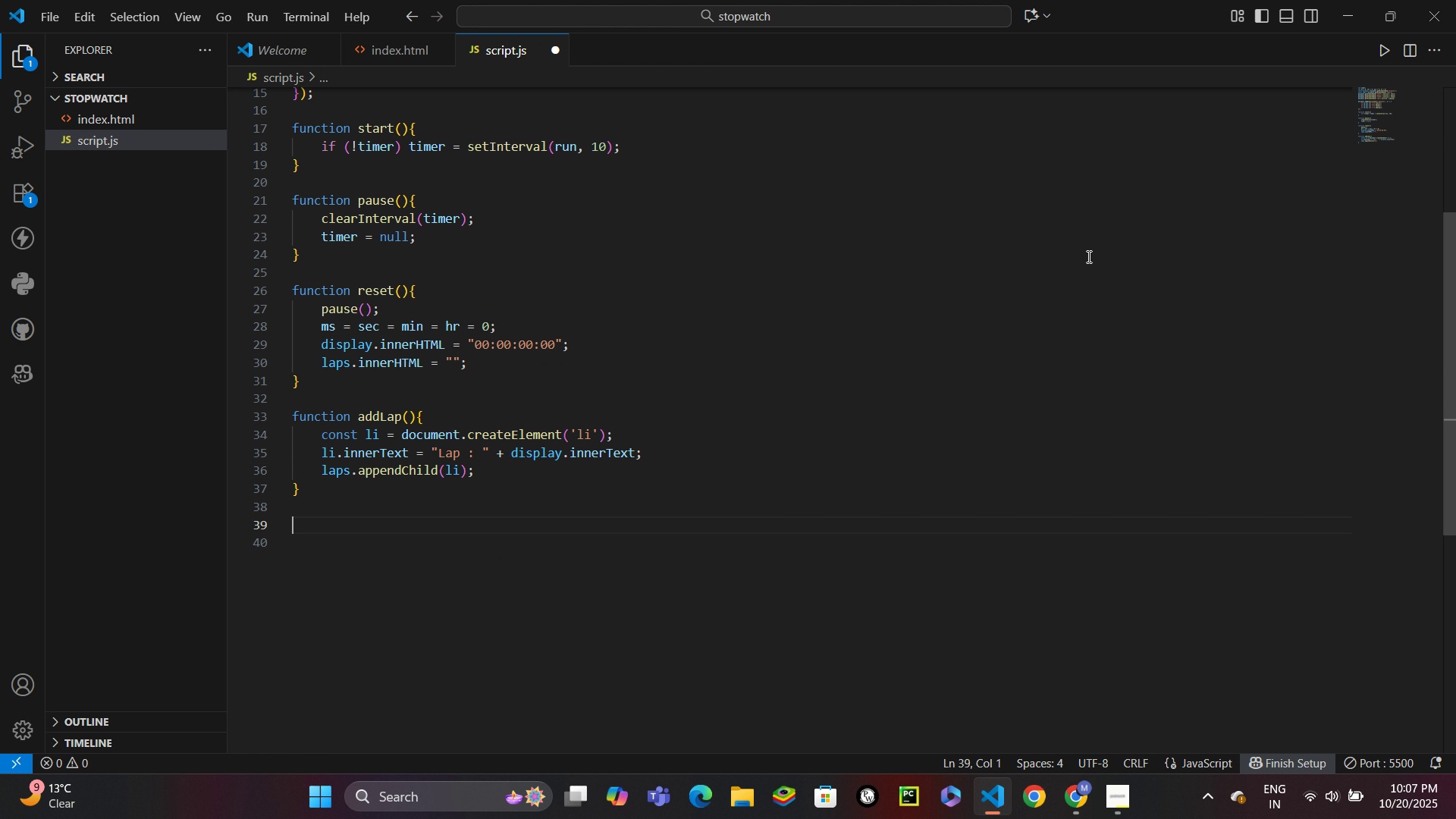 
type(function run()
 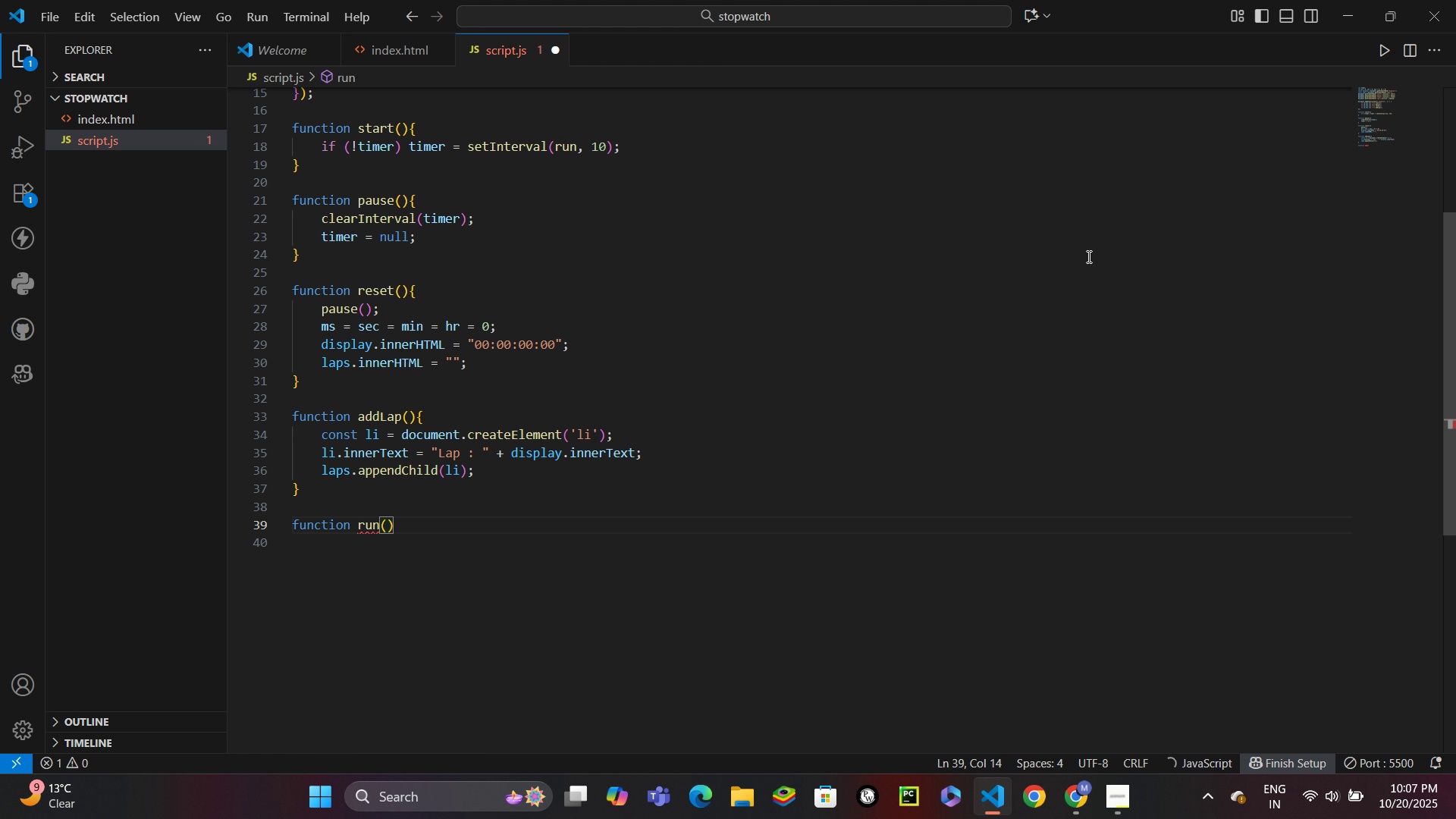 
key(ArrowRight)
 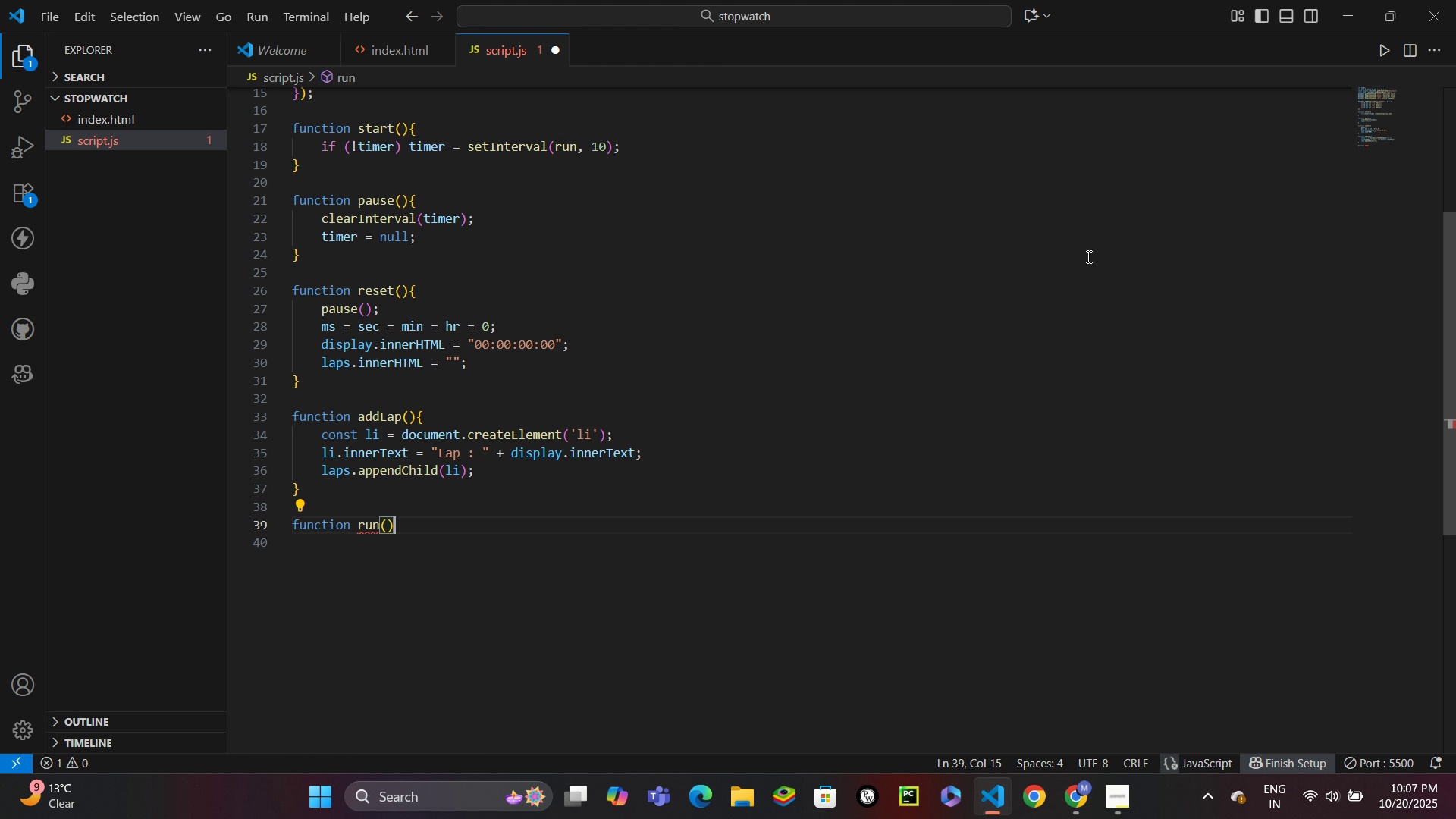 
key(Shift+BracketLeft)
 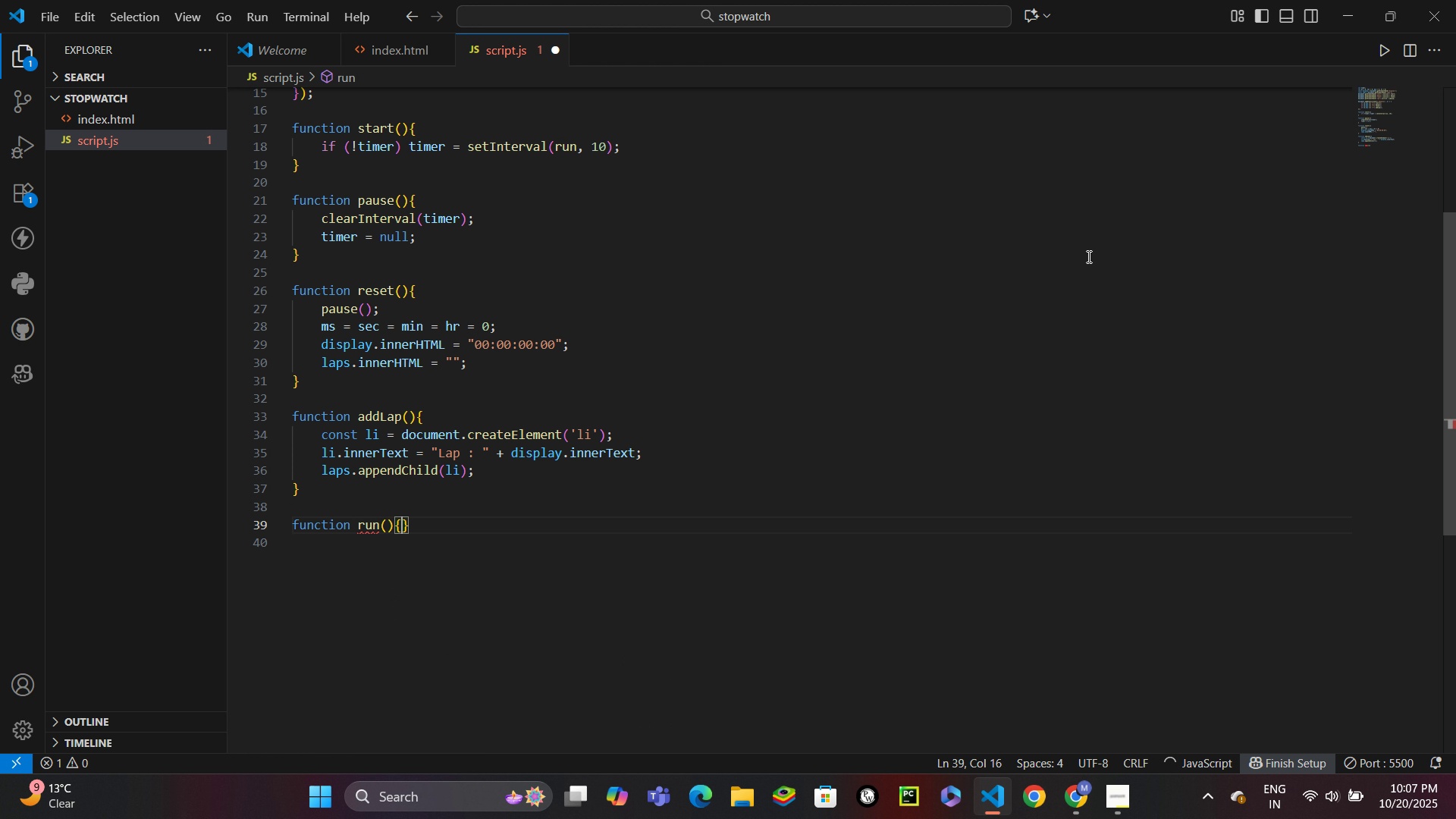 
key(Enter)
 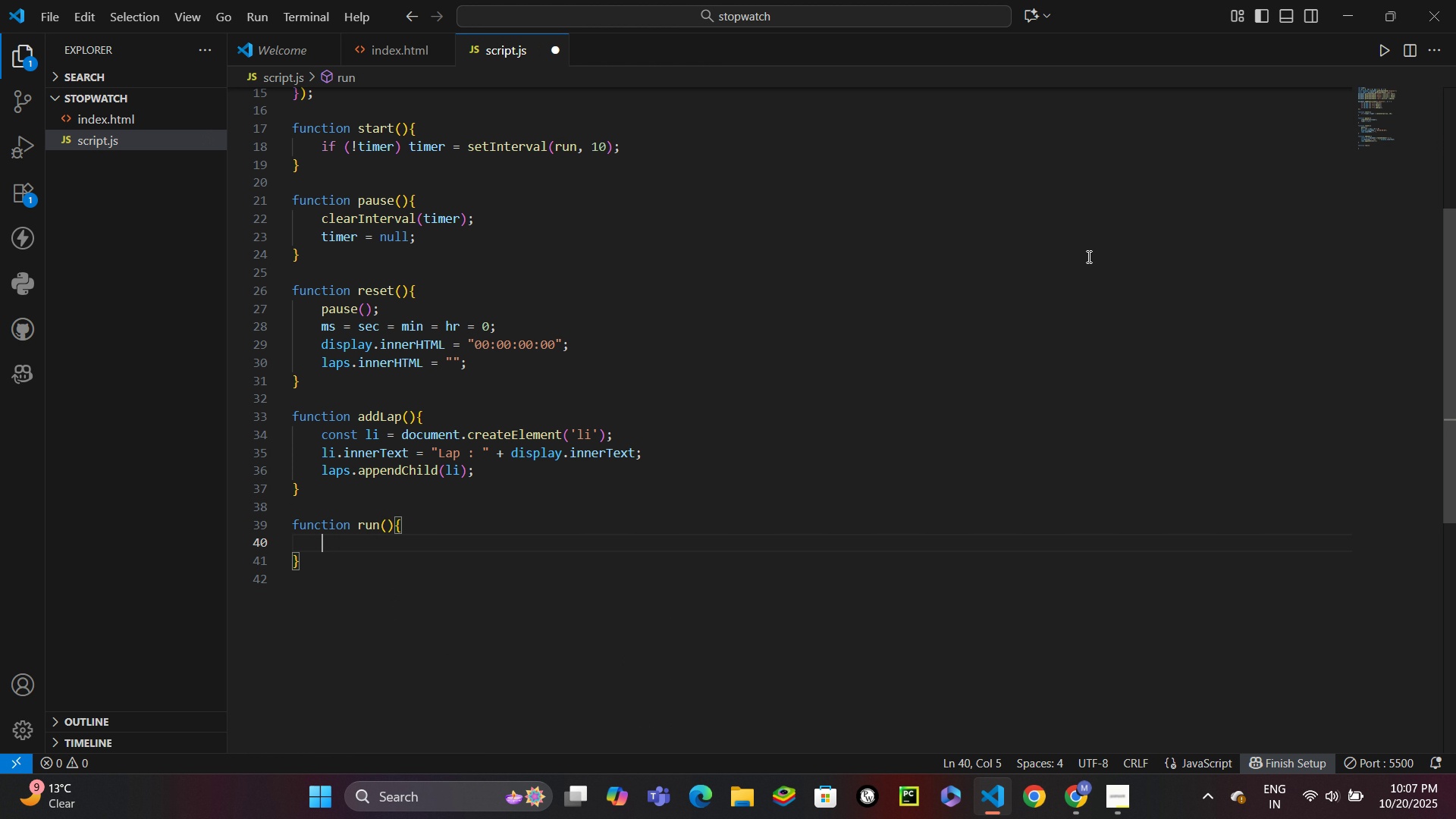 
type(ms++;)
 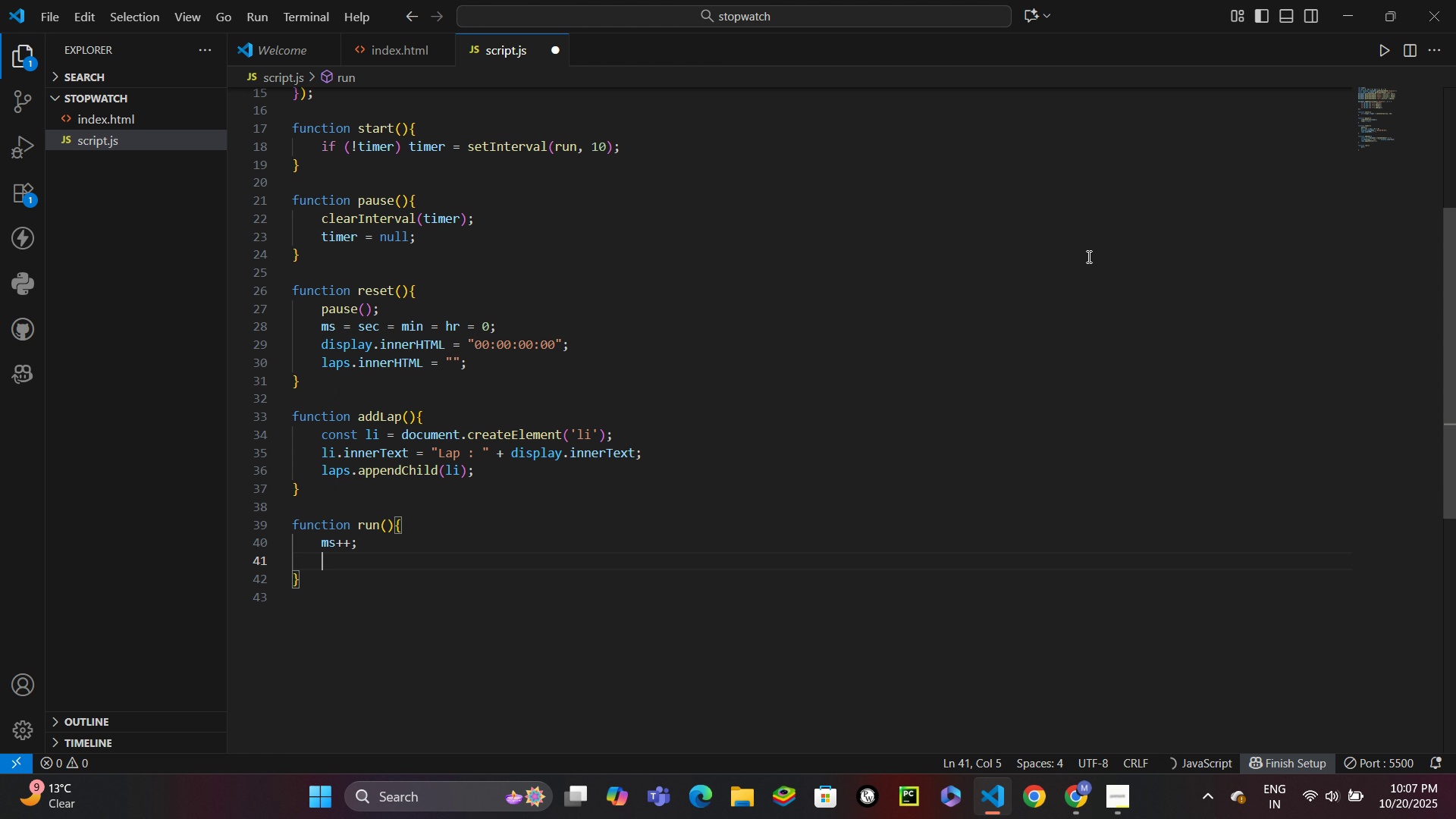 
 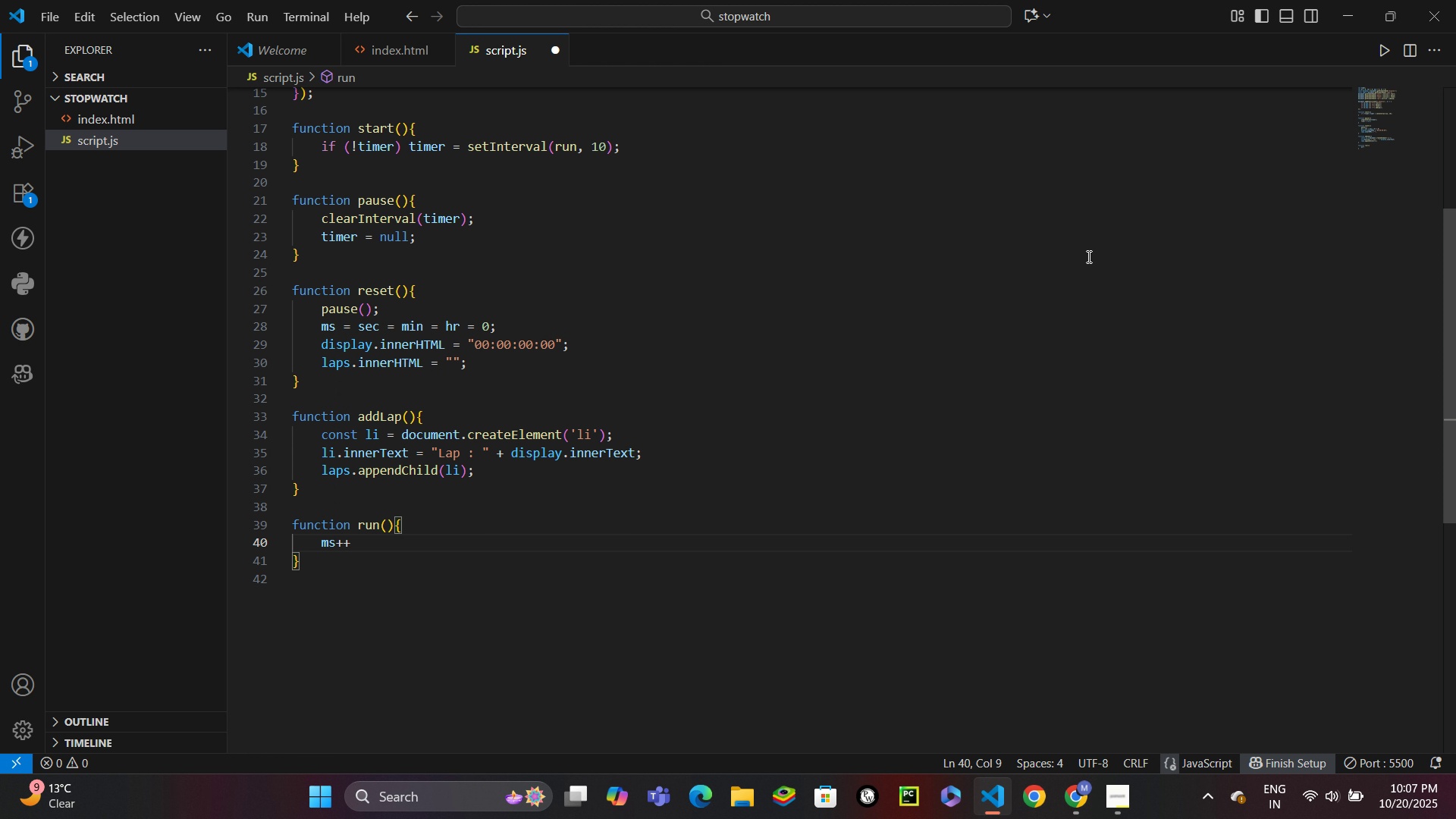 
key(Enter)
 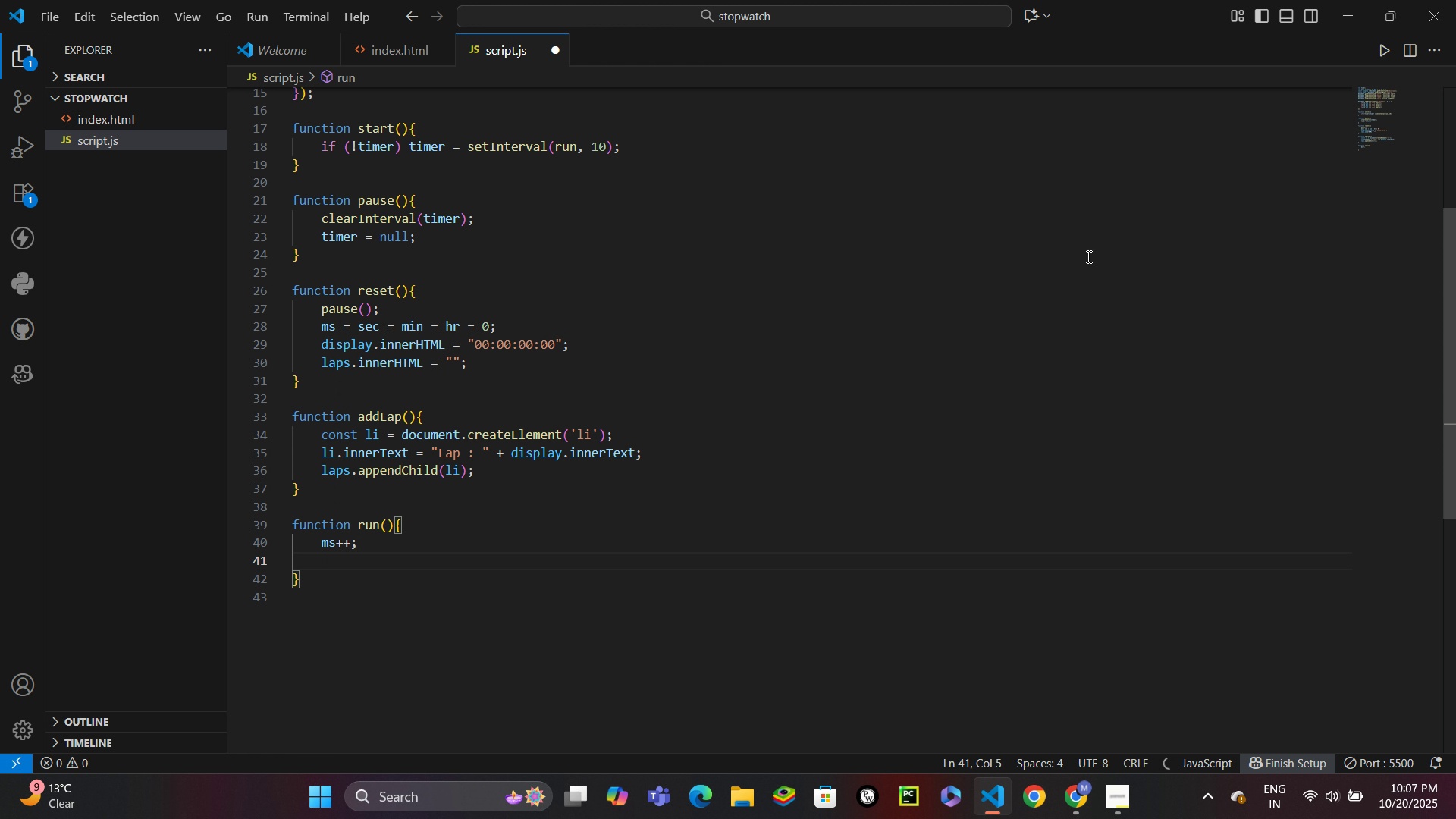 
type(if ()
 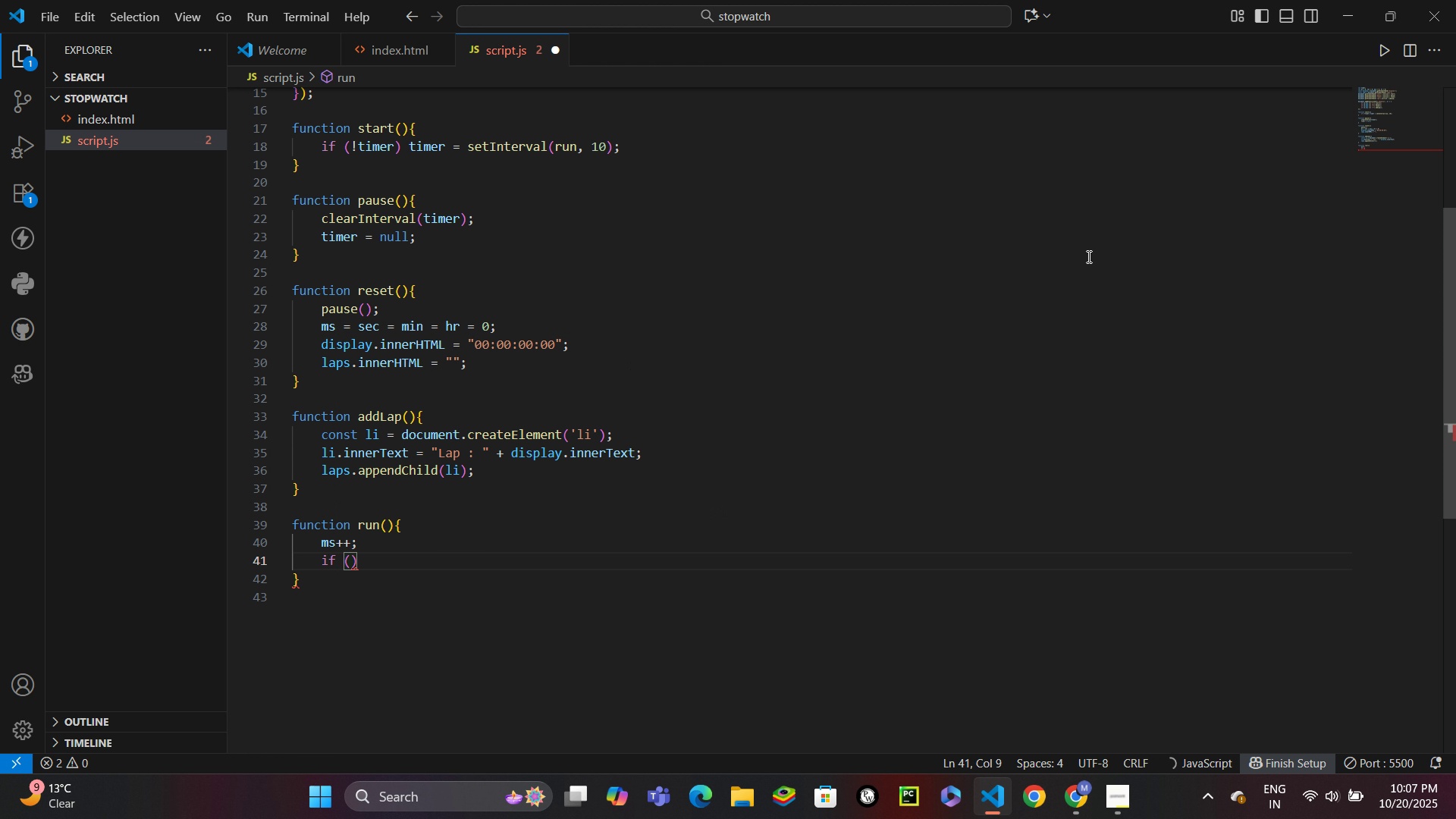 
wait(131.61)
 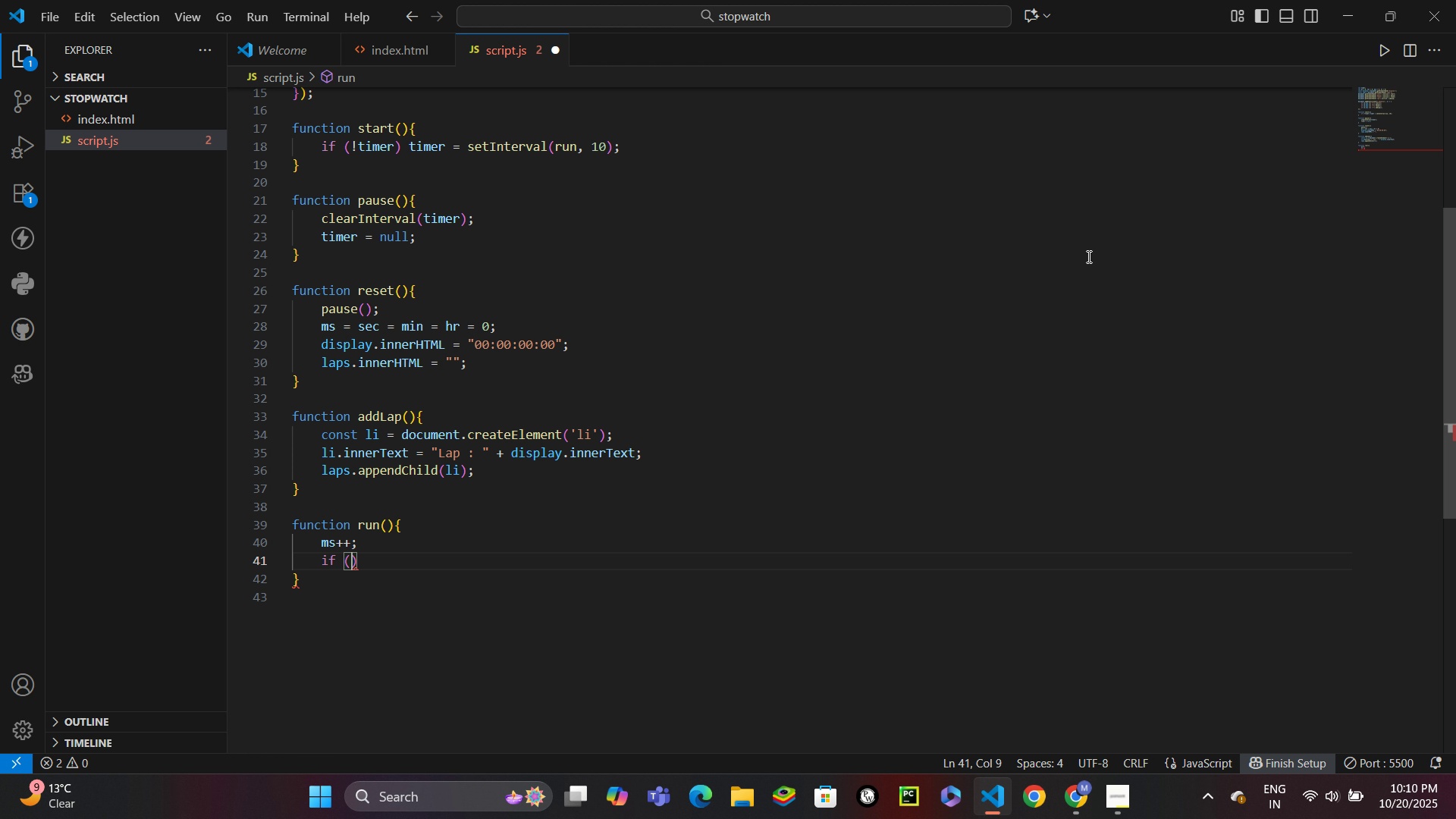 
type(ms === 100)
 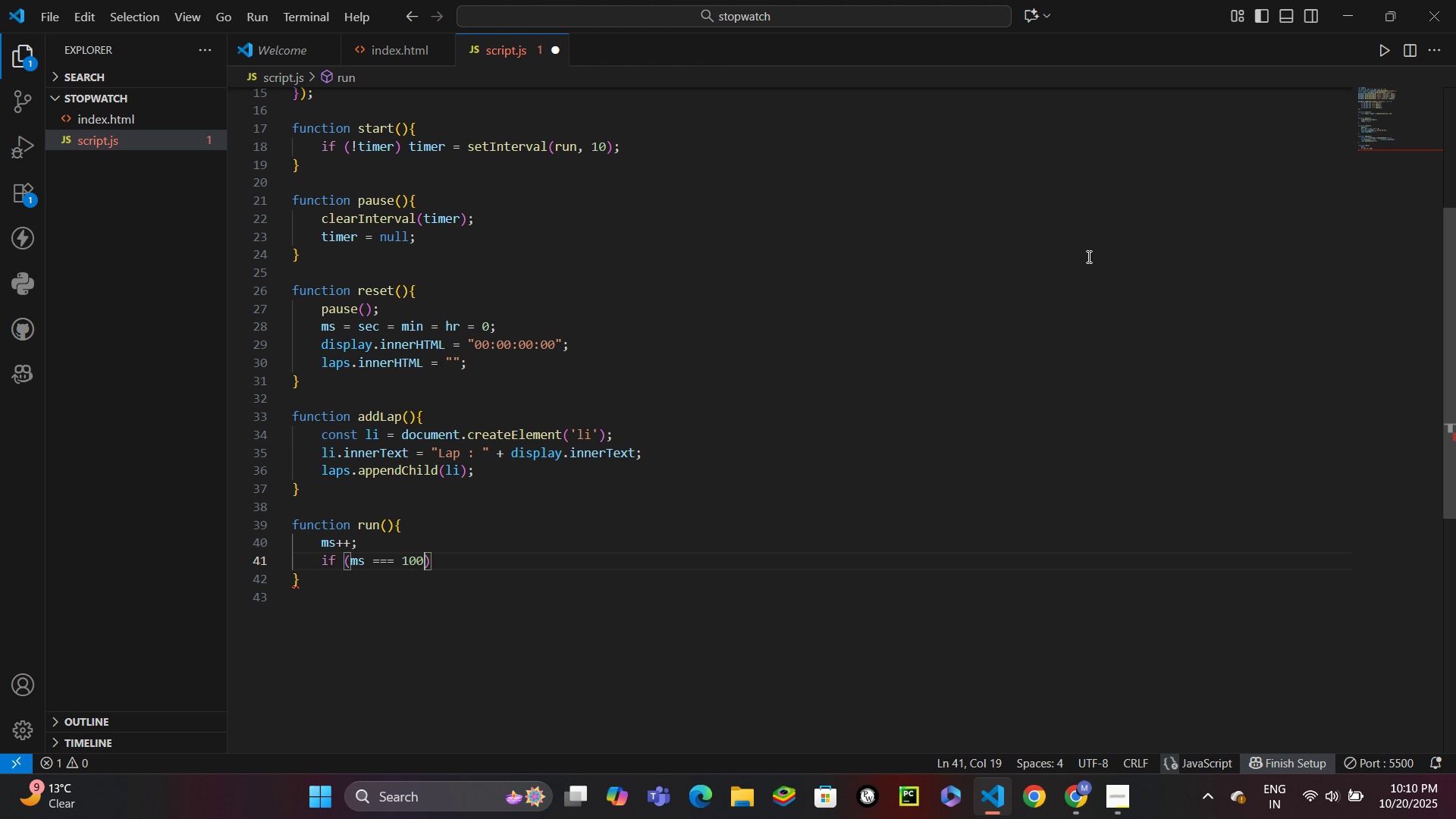 
key(ArrowRight)
 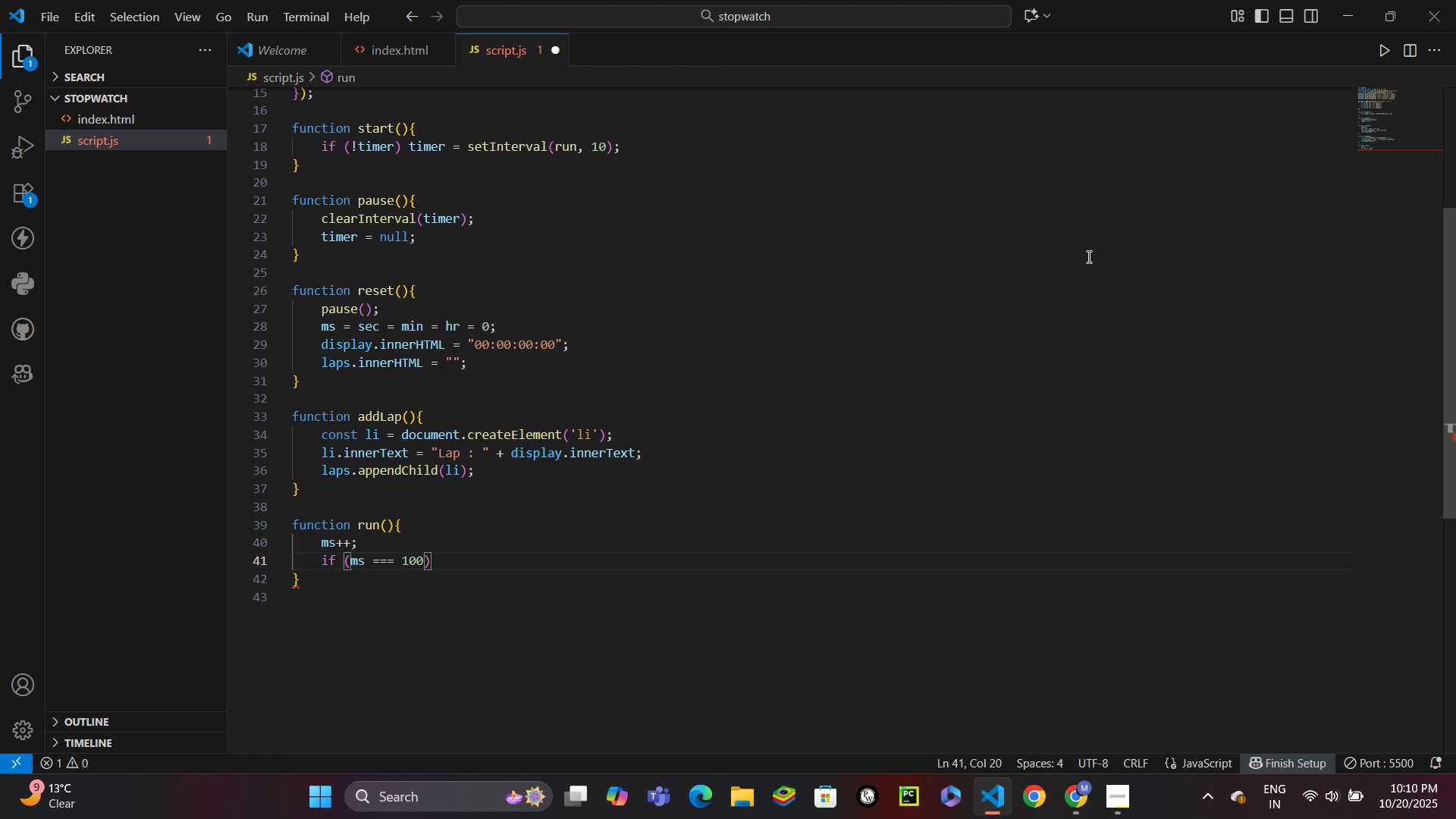 
key(Space)
 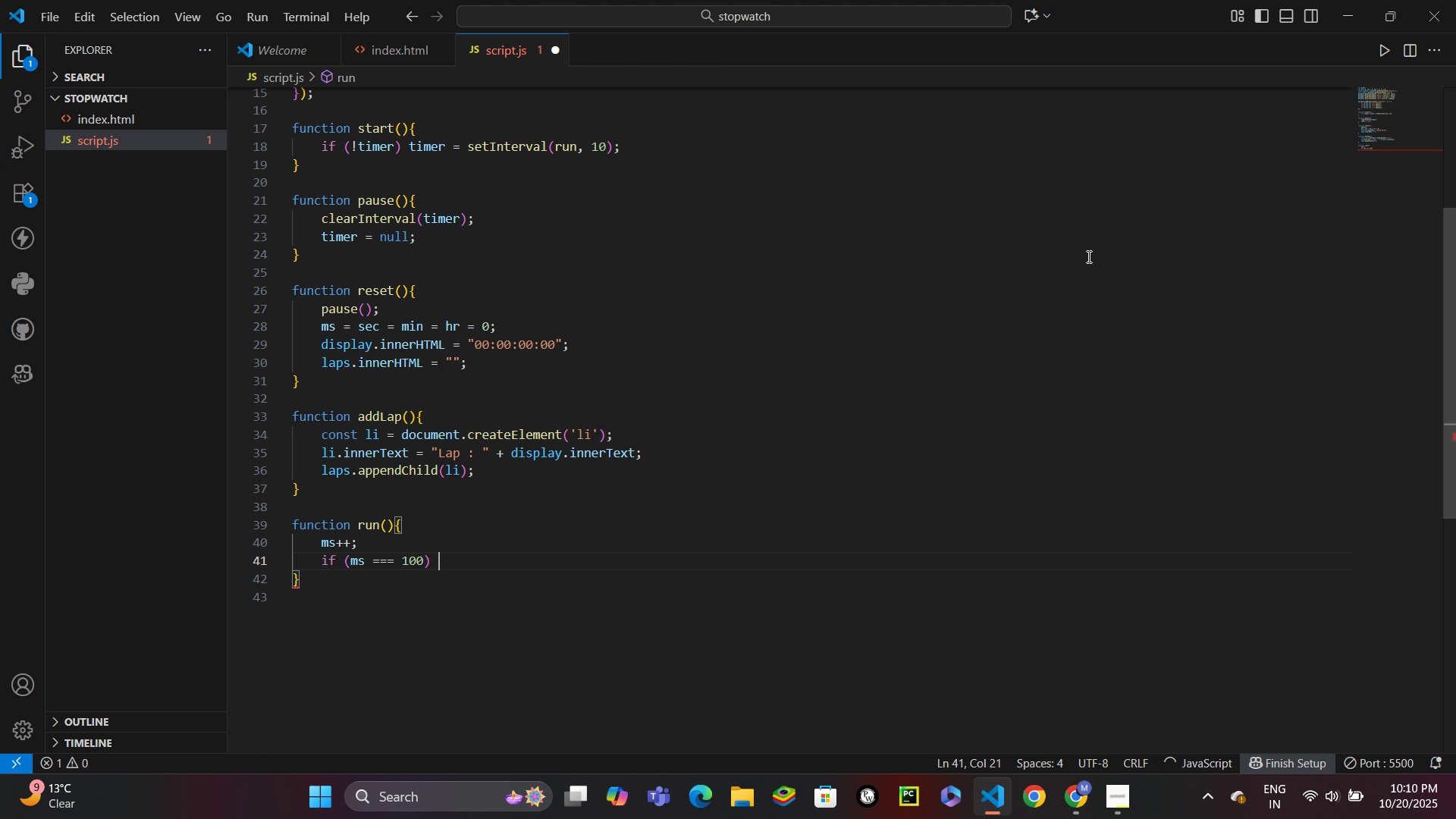 
key(Shift+BracketLeft)
 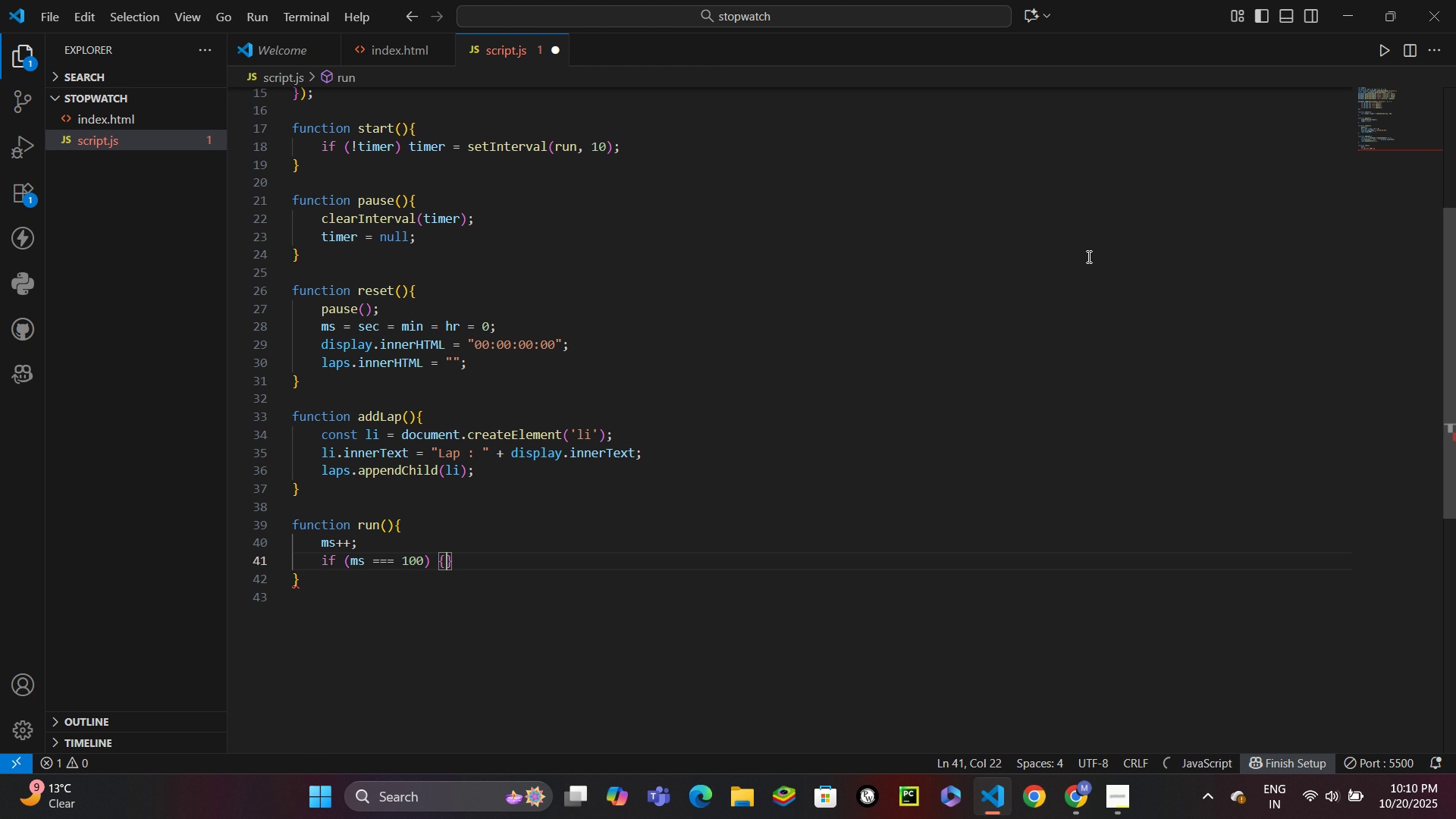 
key(Enter)
 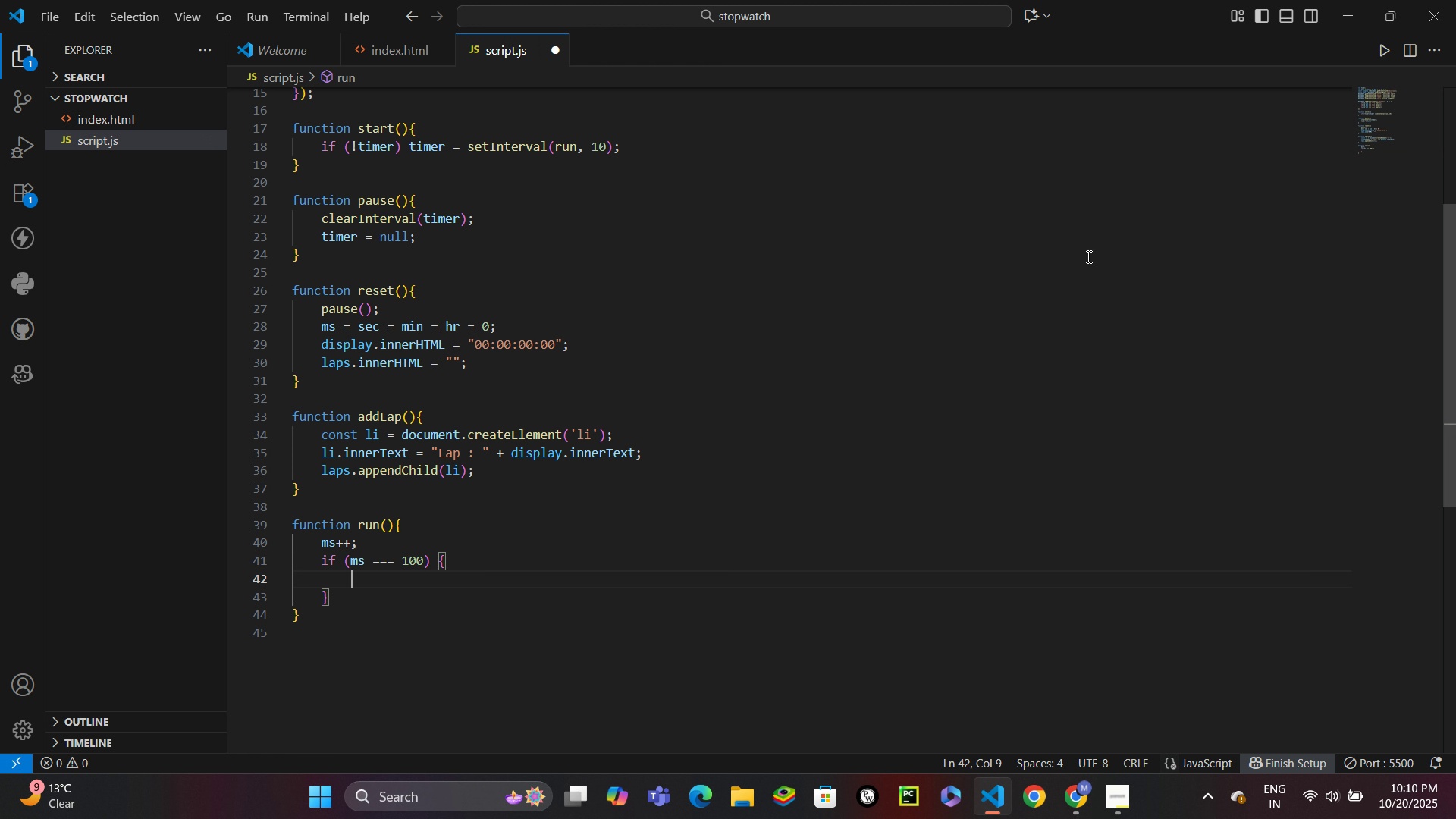 
type(ms = 0;)
 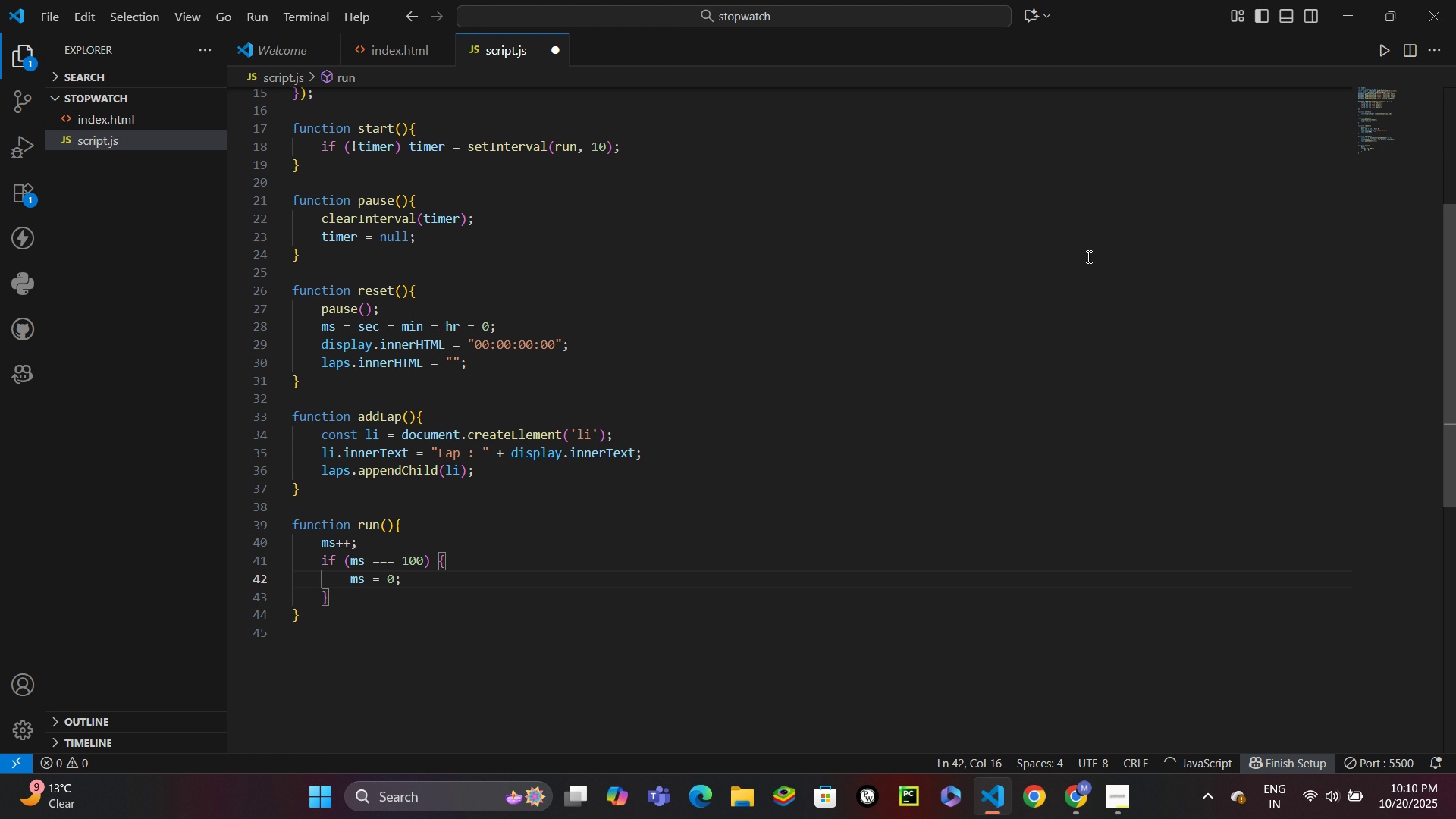 
key(Enter)
 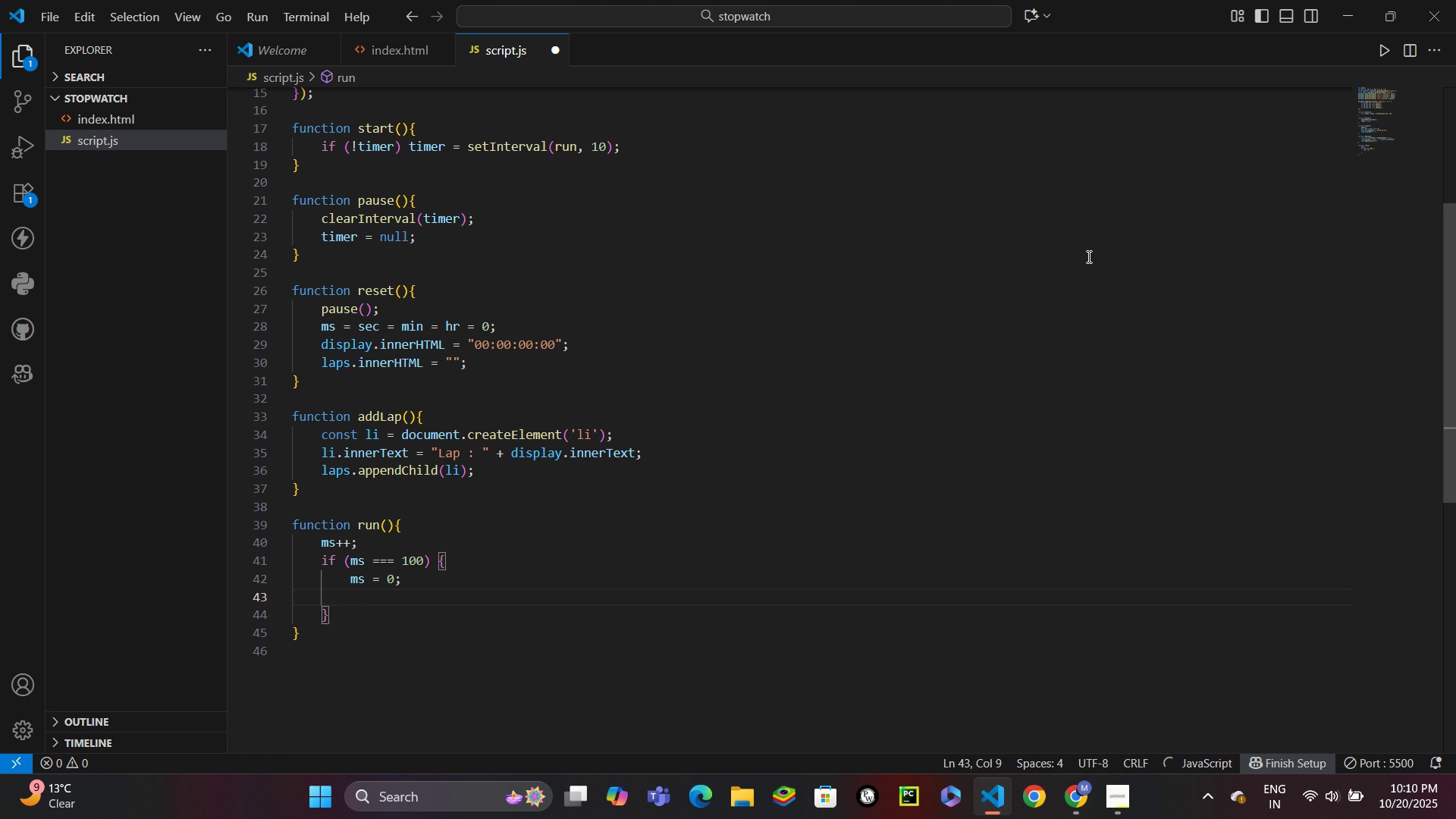 
type(sec++;)
 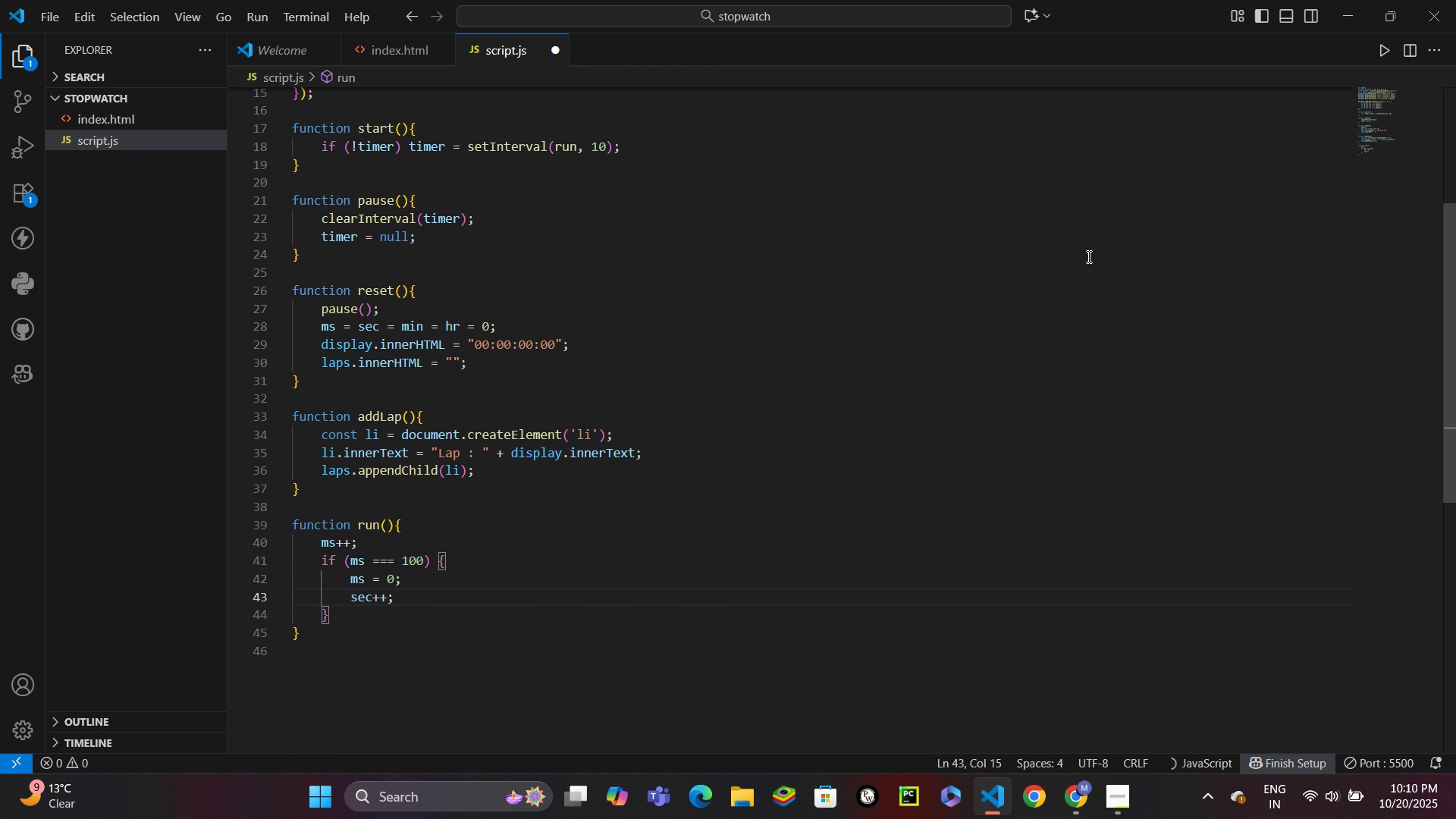 
key(ArrowDown)
 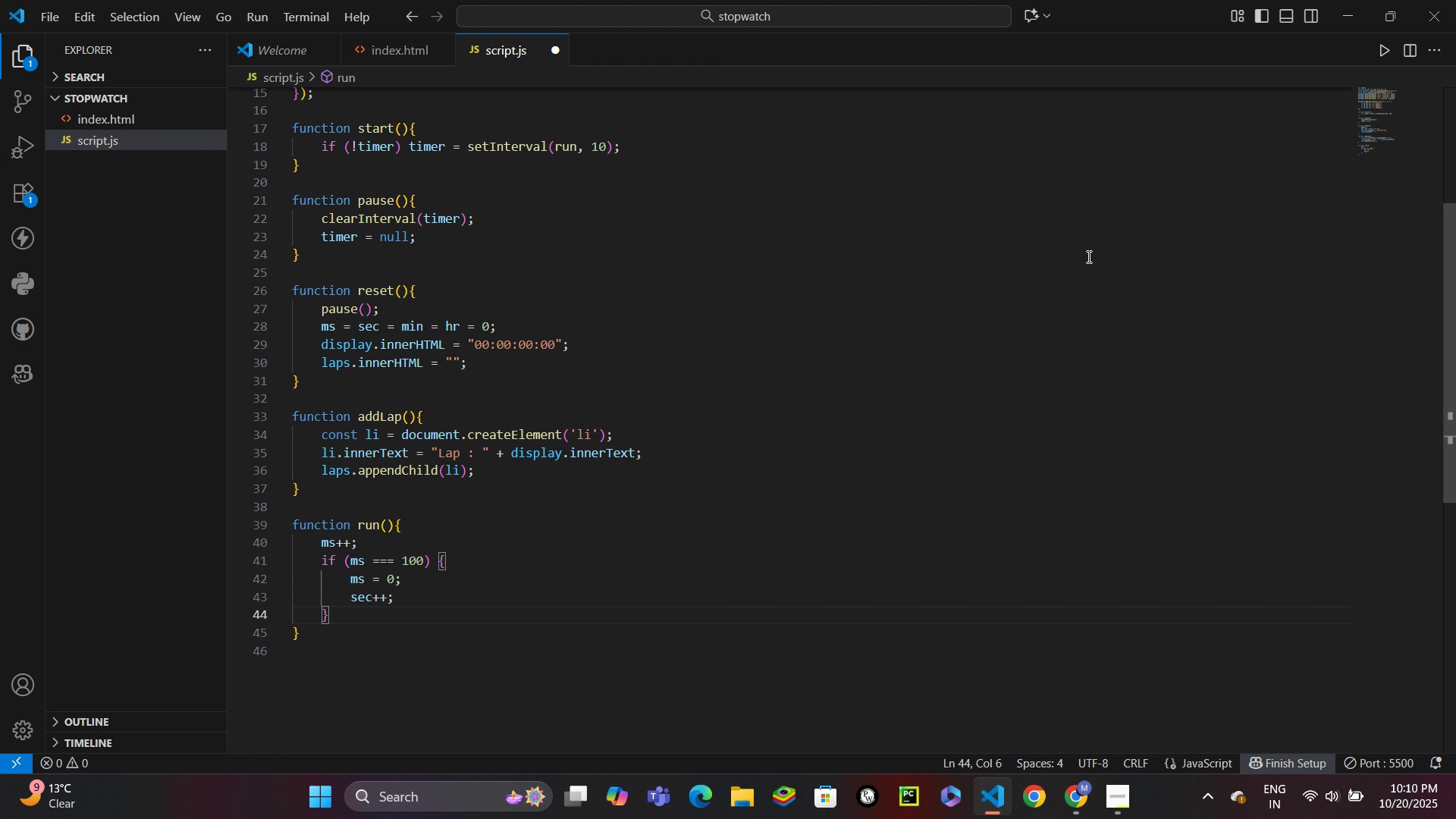 
key(Enter)
 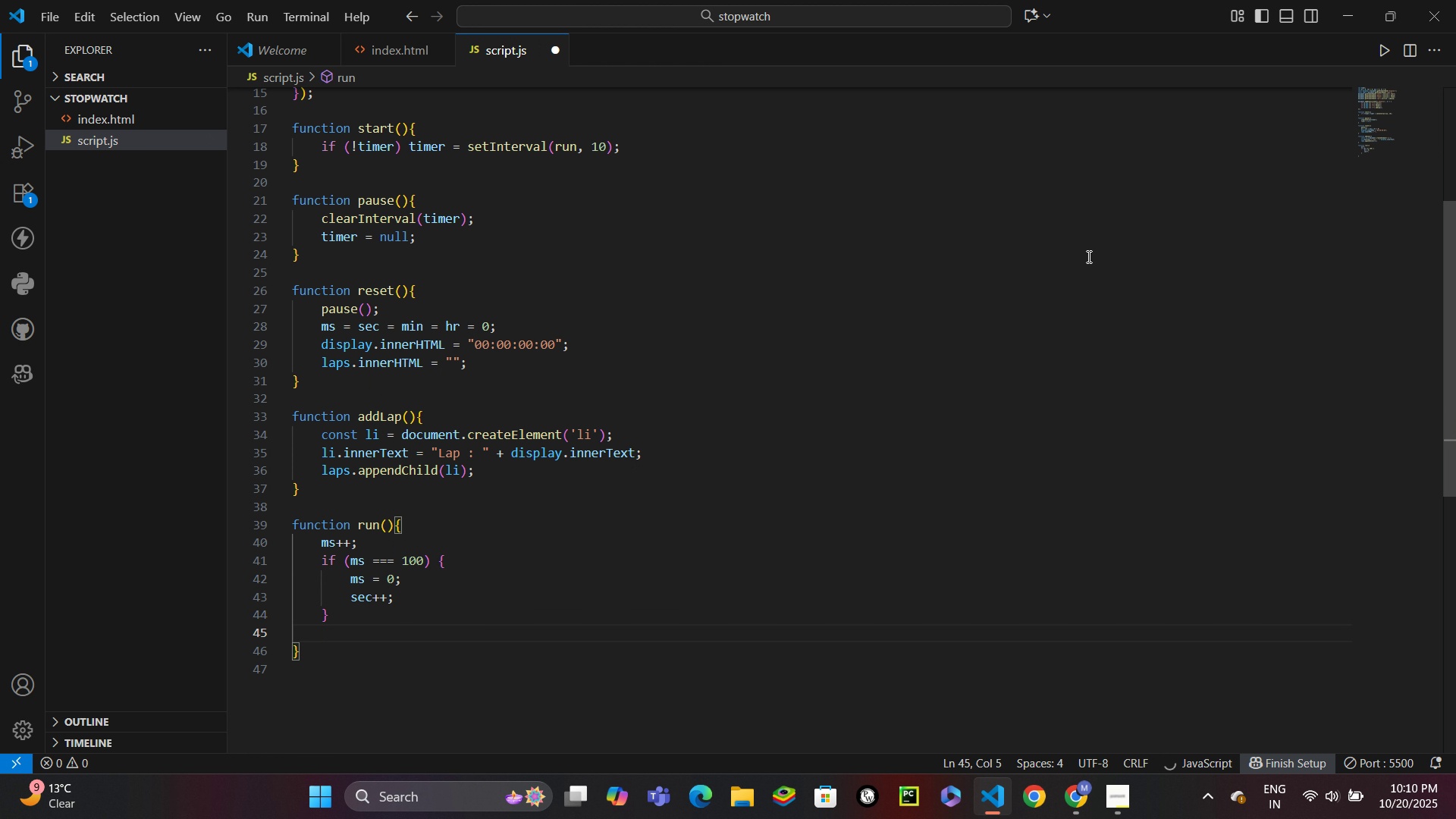 
type(if (sec ==== 60)
key(Backspace)
key(Backspace)
key(Backspace)
key(Backspace)
type( 60)
 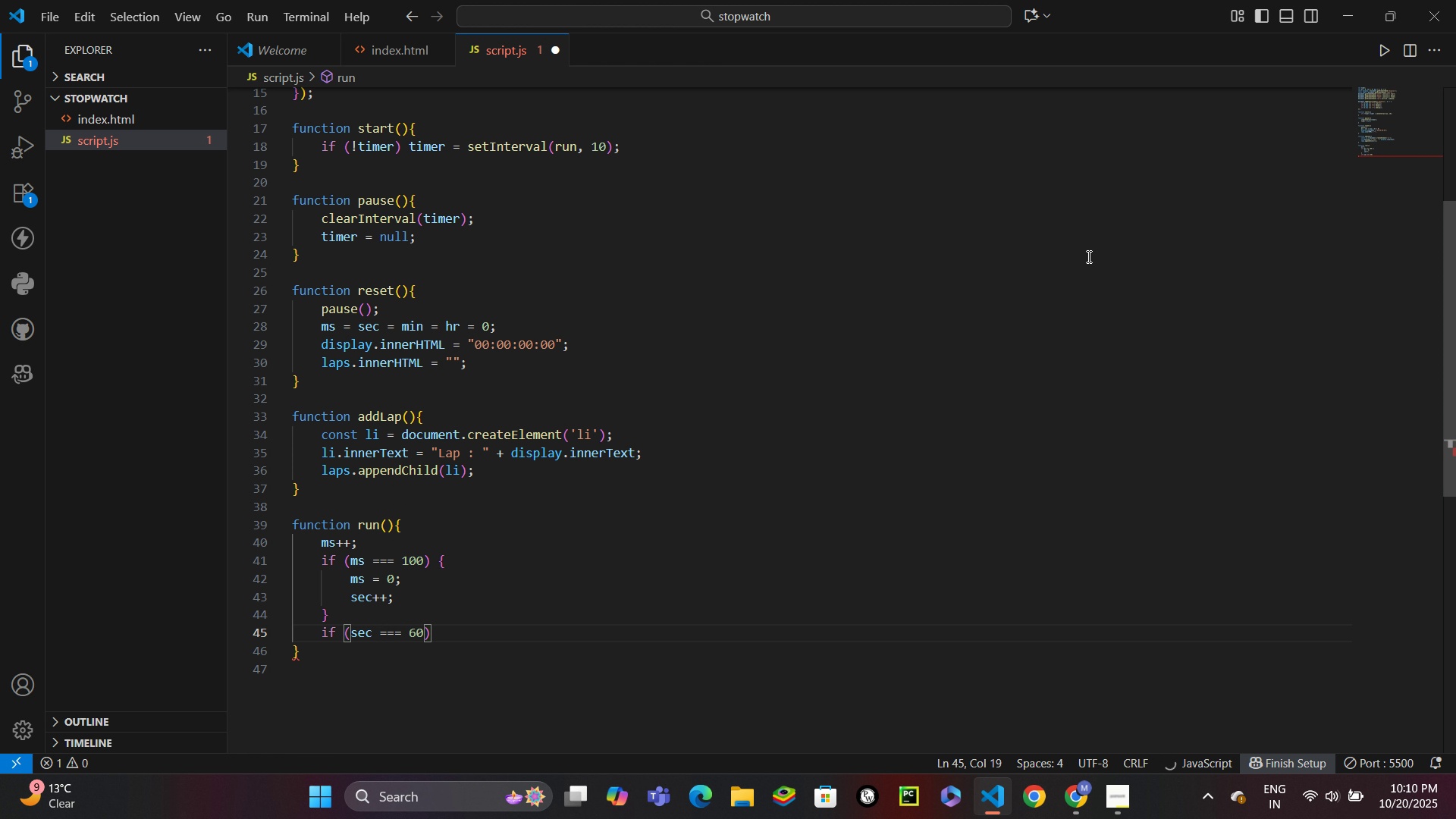 
key(ArrowRight)
 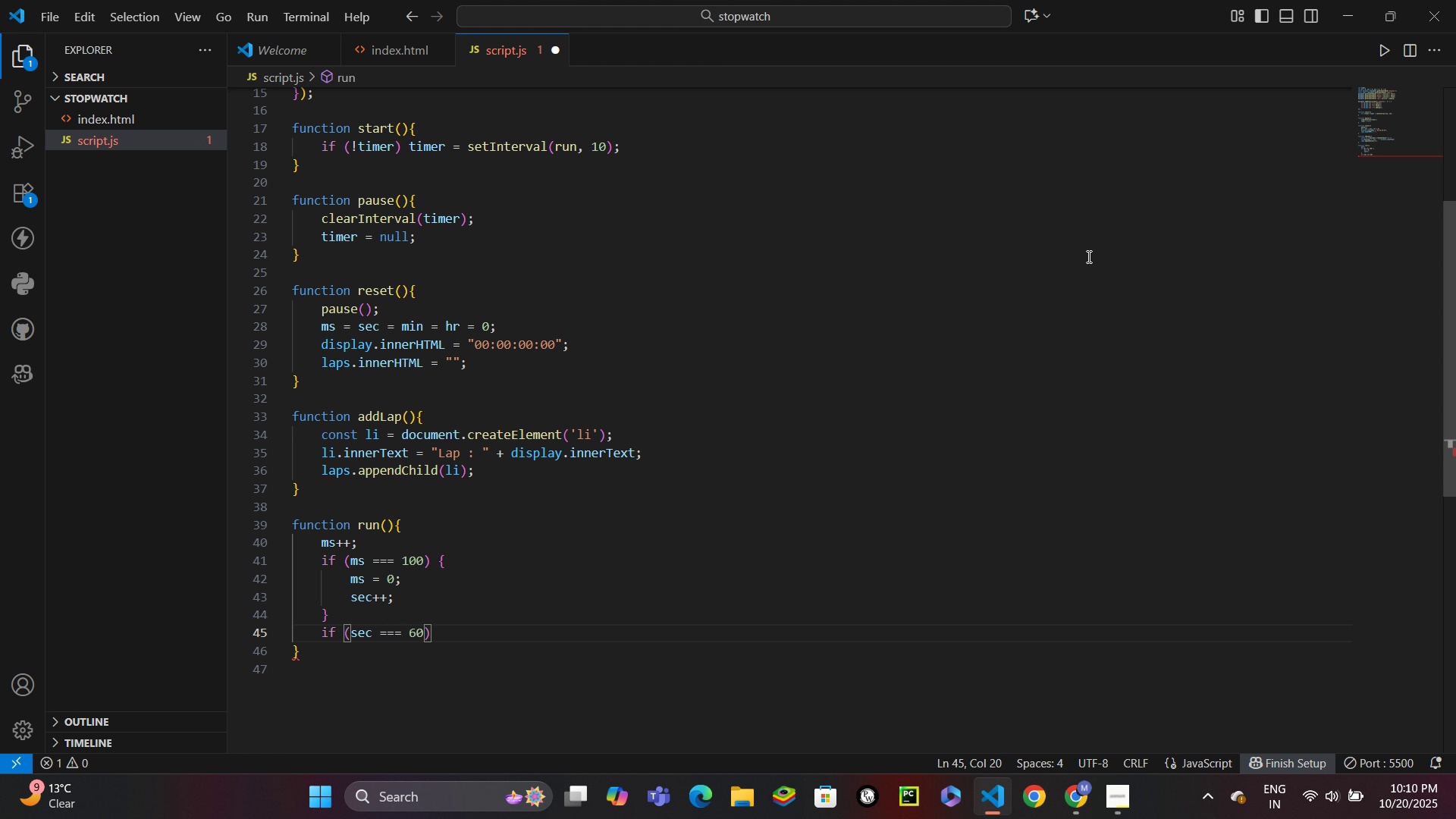 
key(Shift+BracketLeft)
 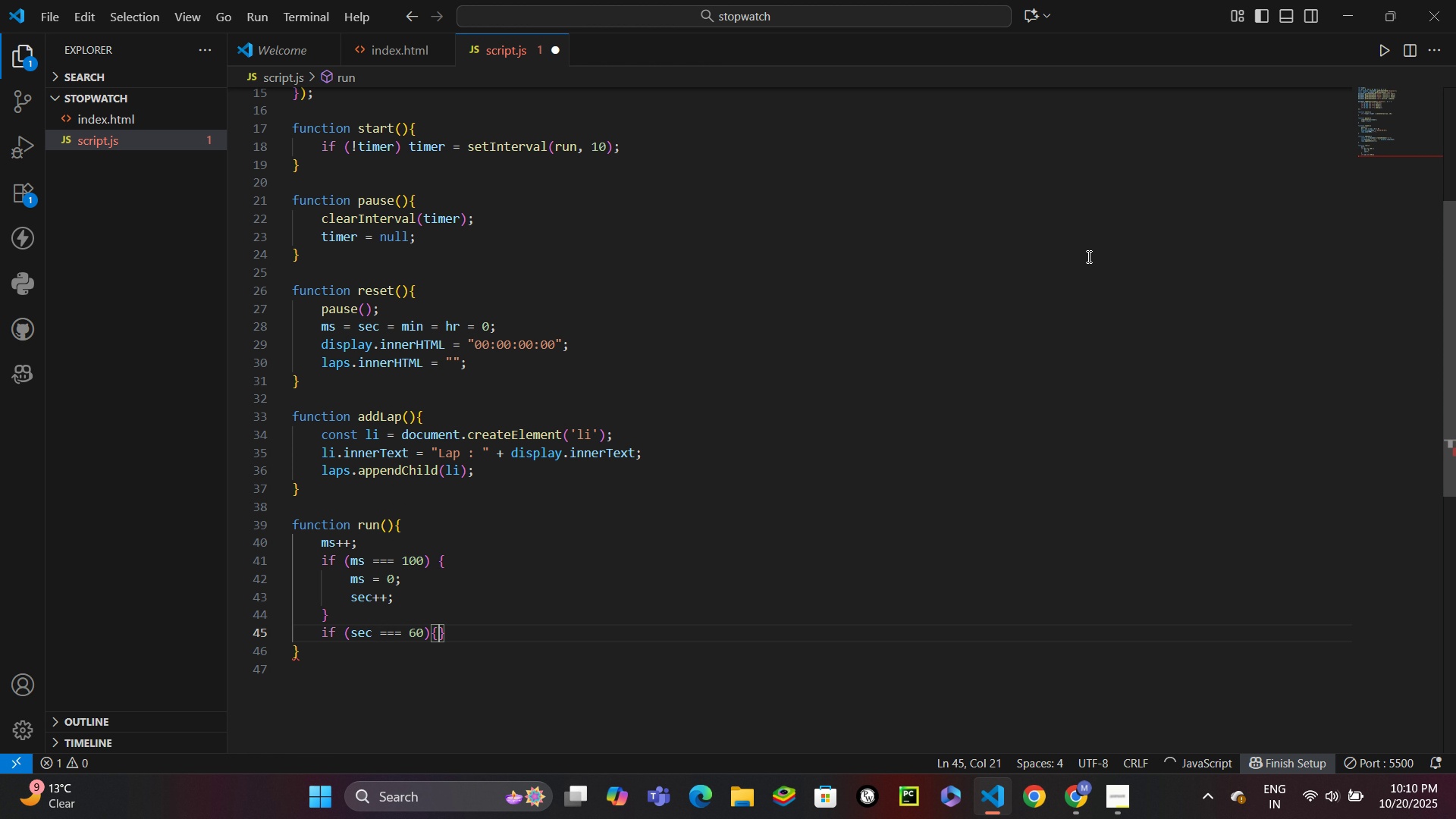 
key(Enter)
 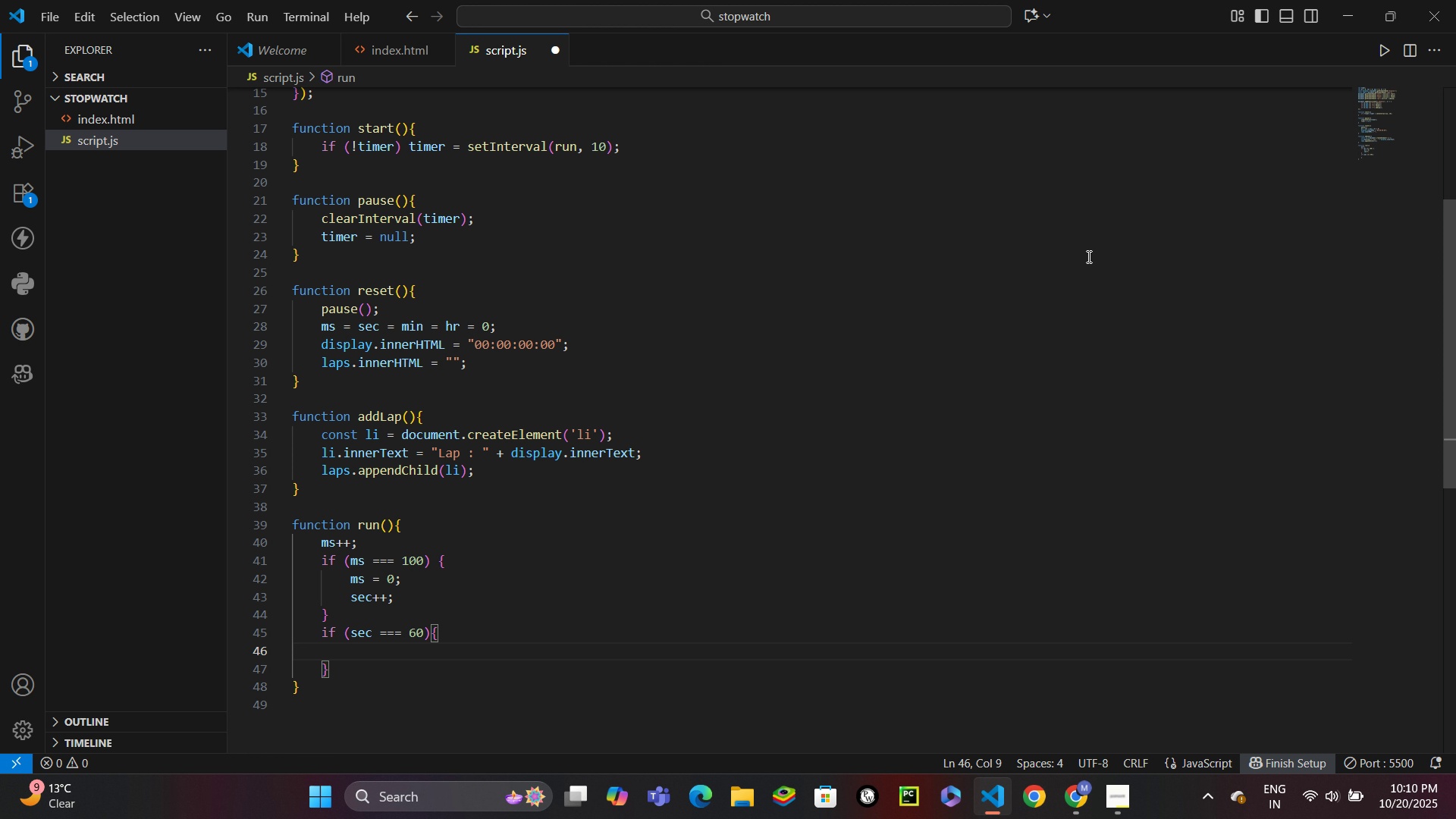 
type(sec = 0;)
 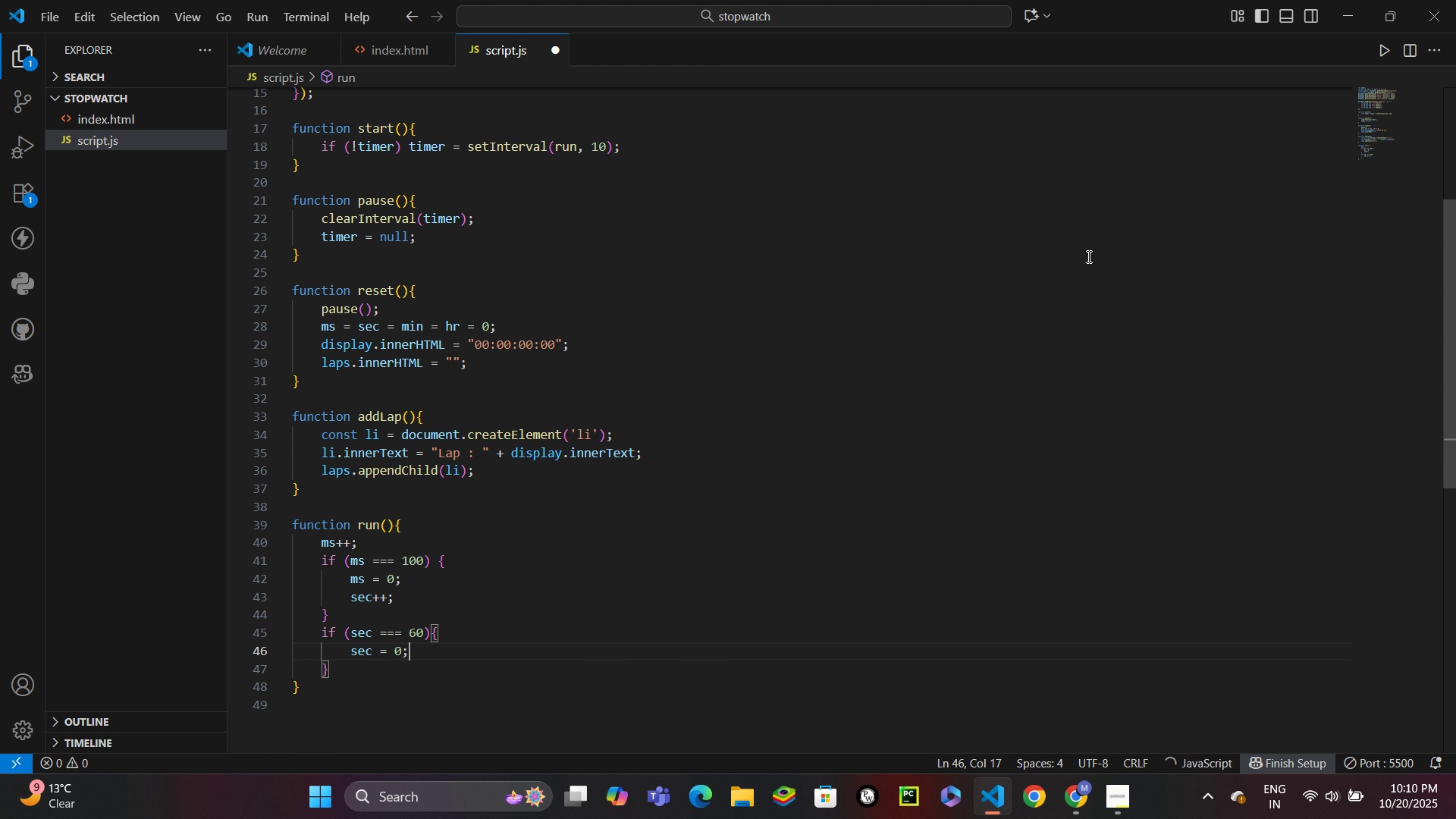 
key(Enter)
 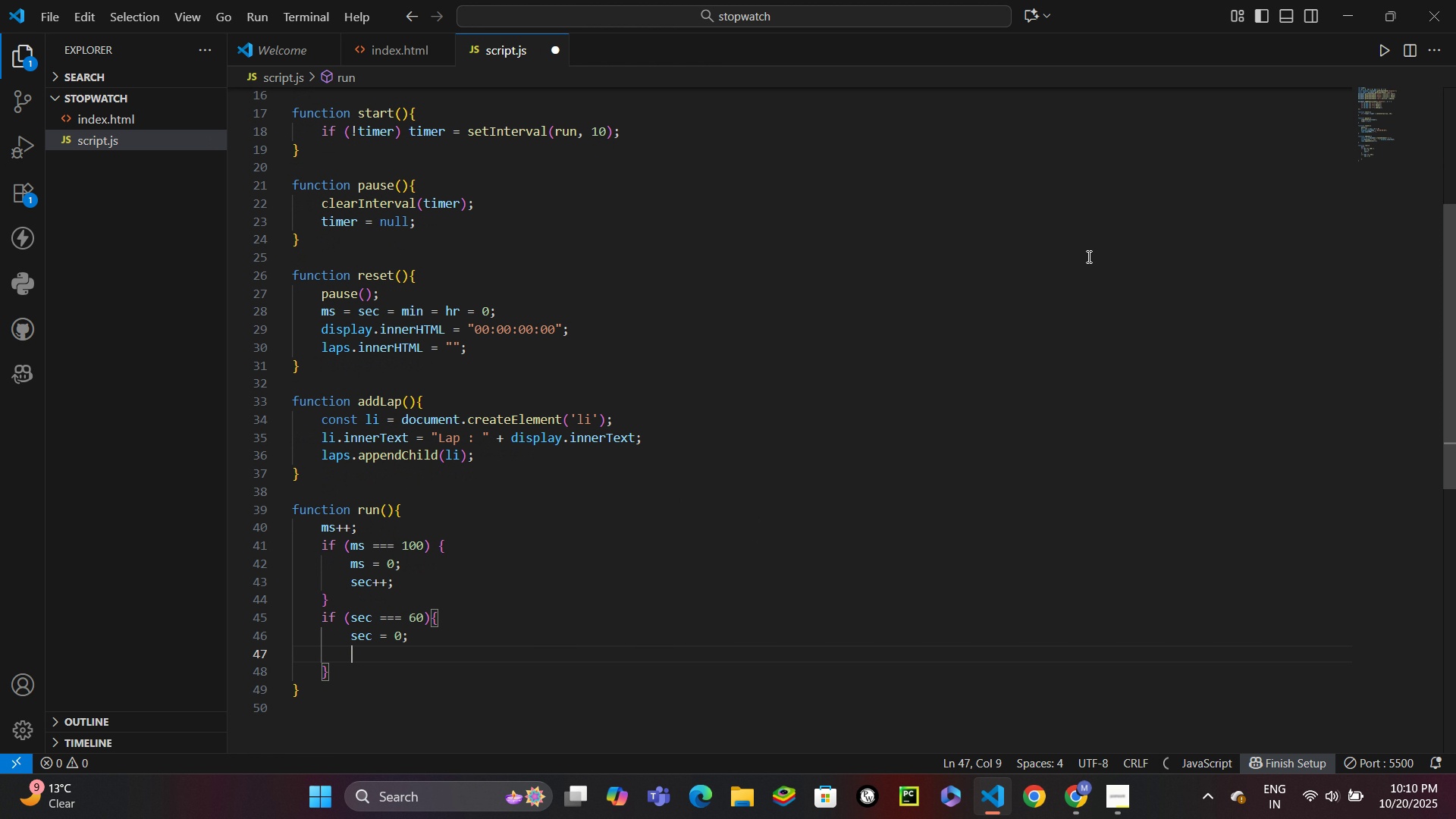 
type(min )
key(Backspace)
type(++;)
 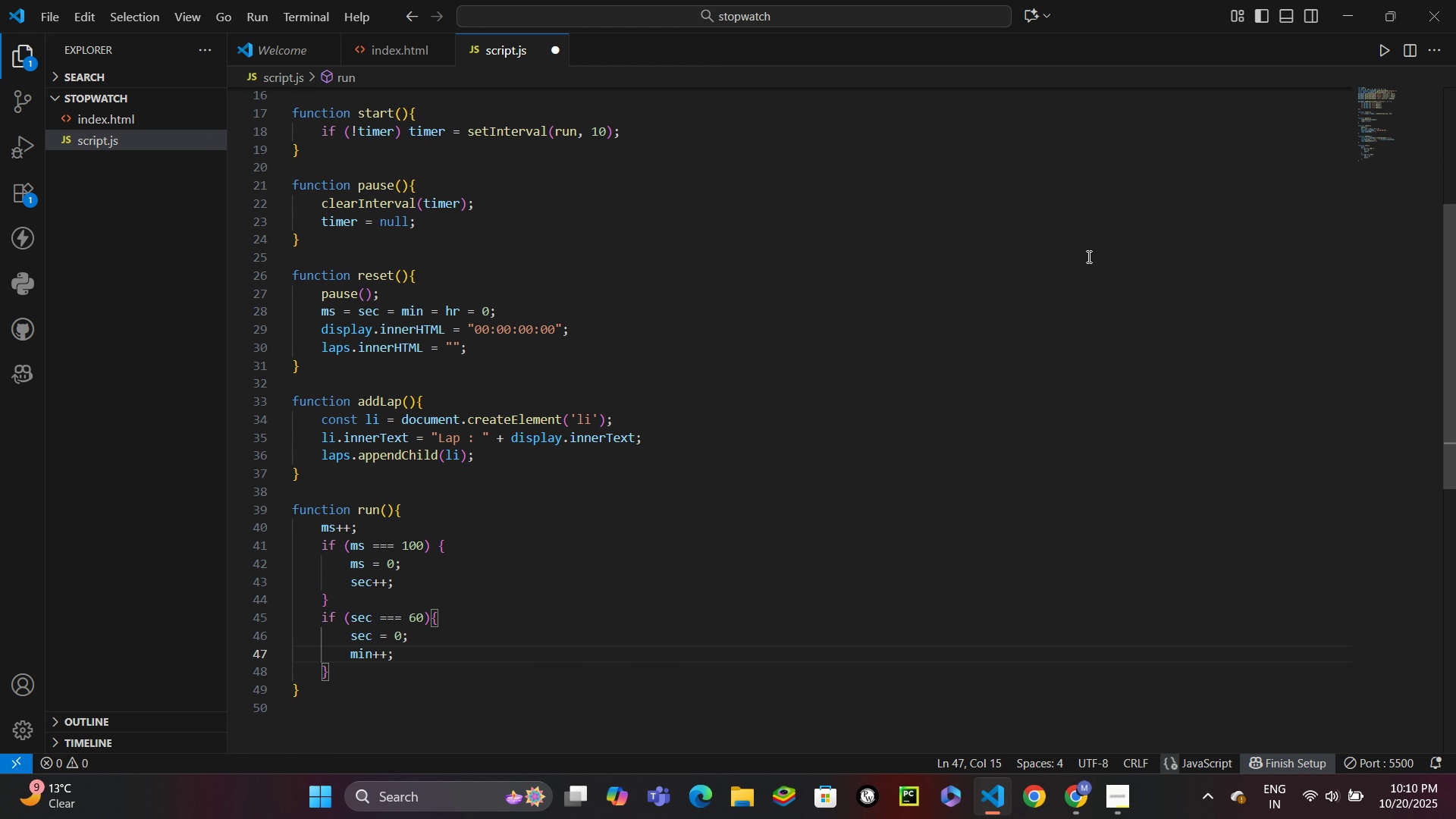 
key(ArrowDown)
 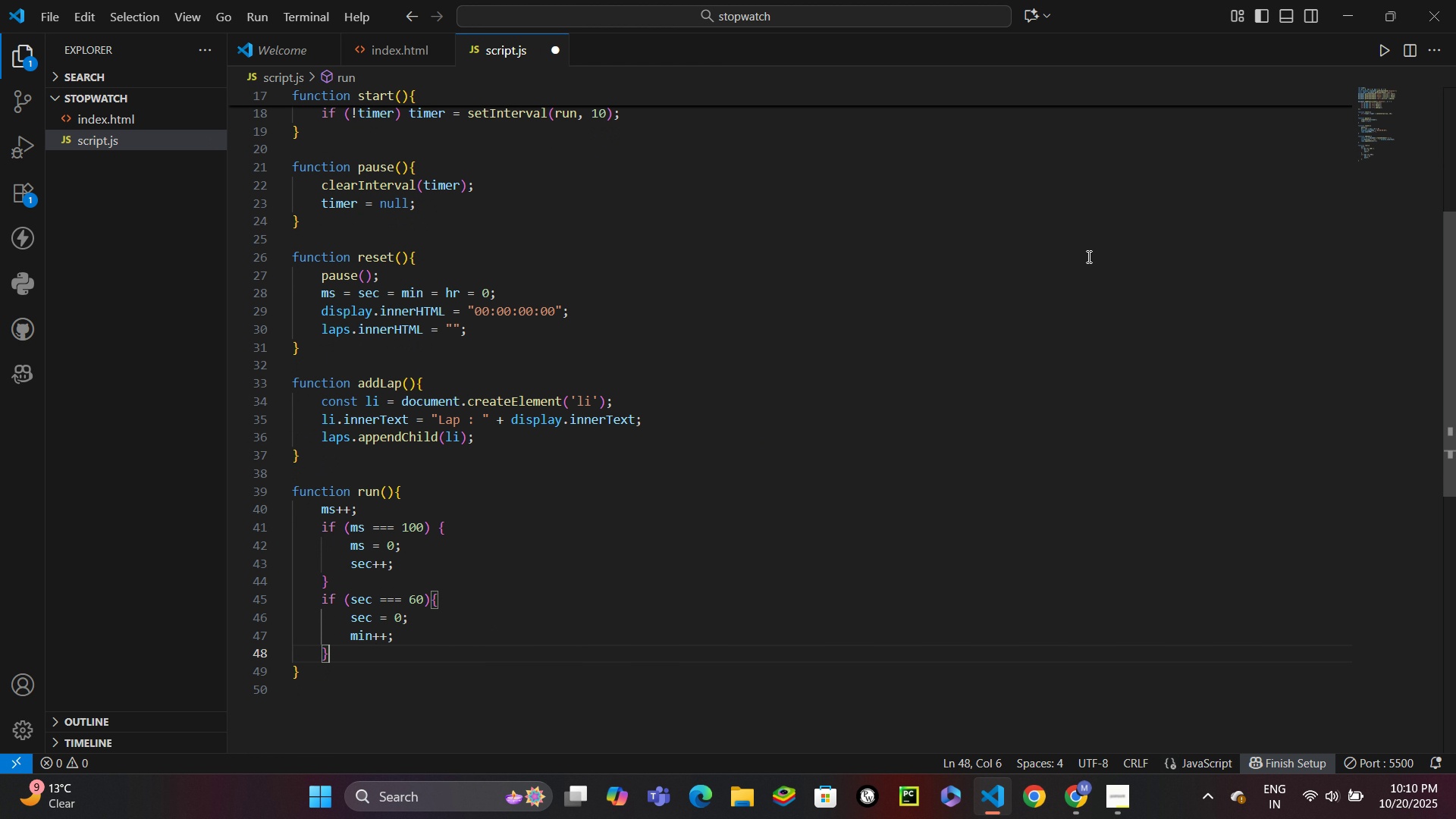 
key(Enter)
 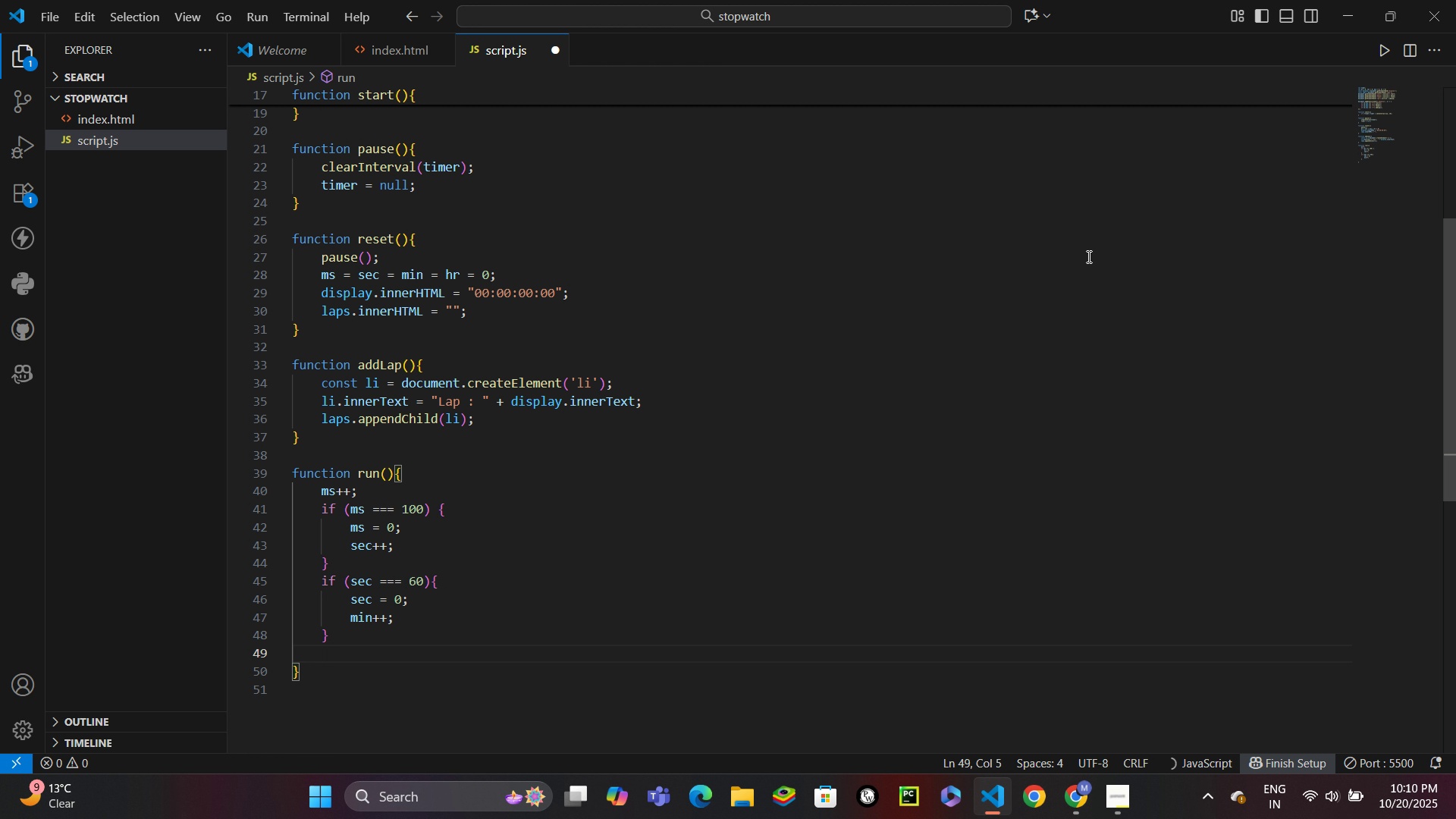 
type(if (min === 60)
 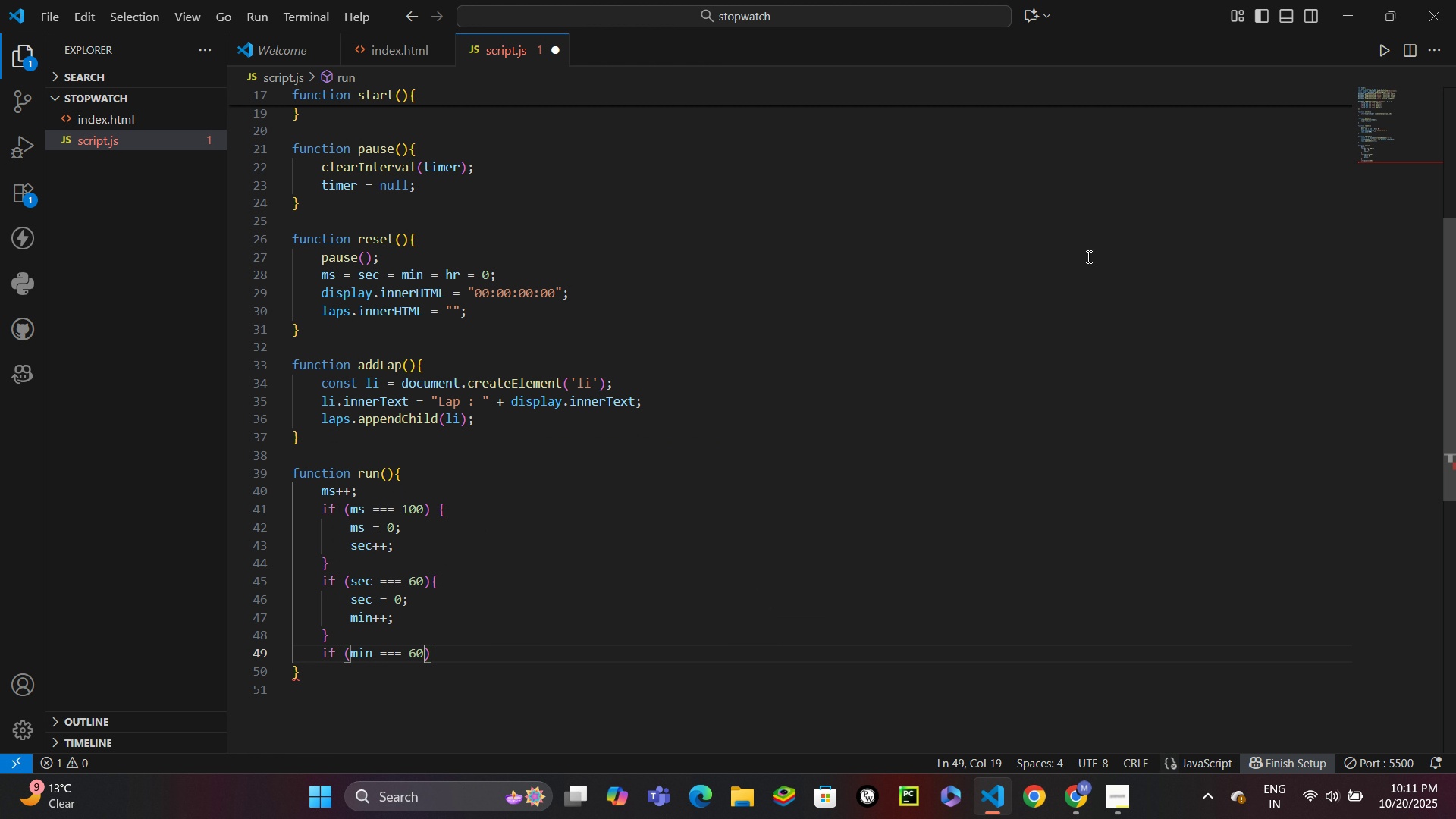 
key(ArrowRight)
 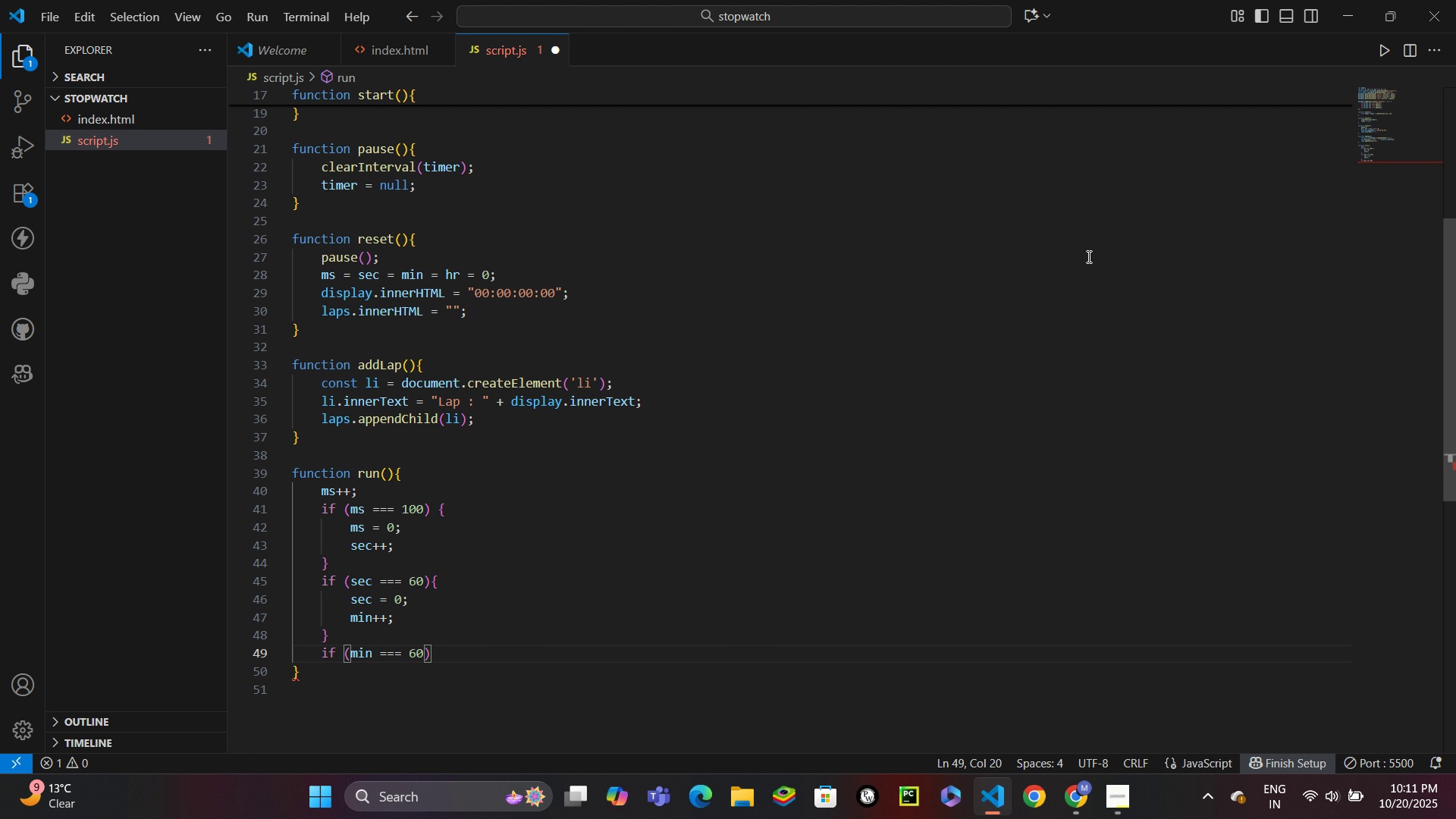 
key(Shift+BracketLeft)
 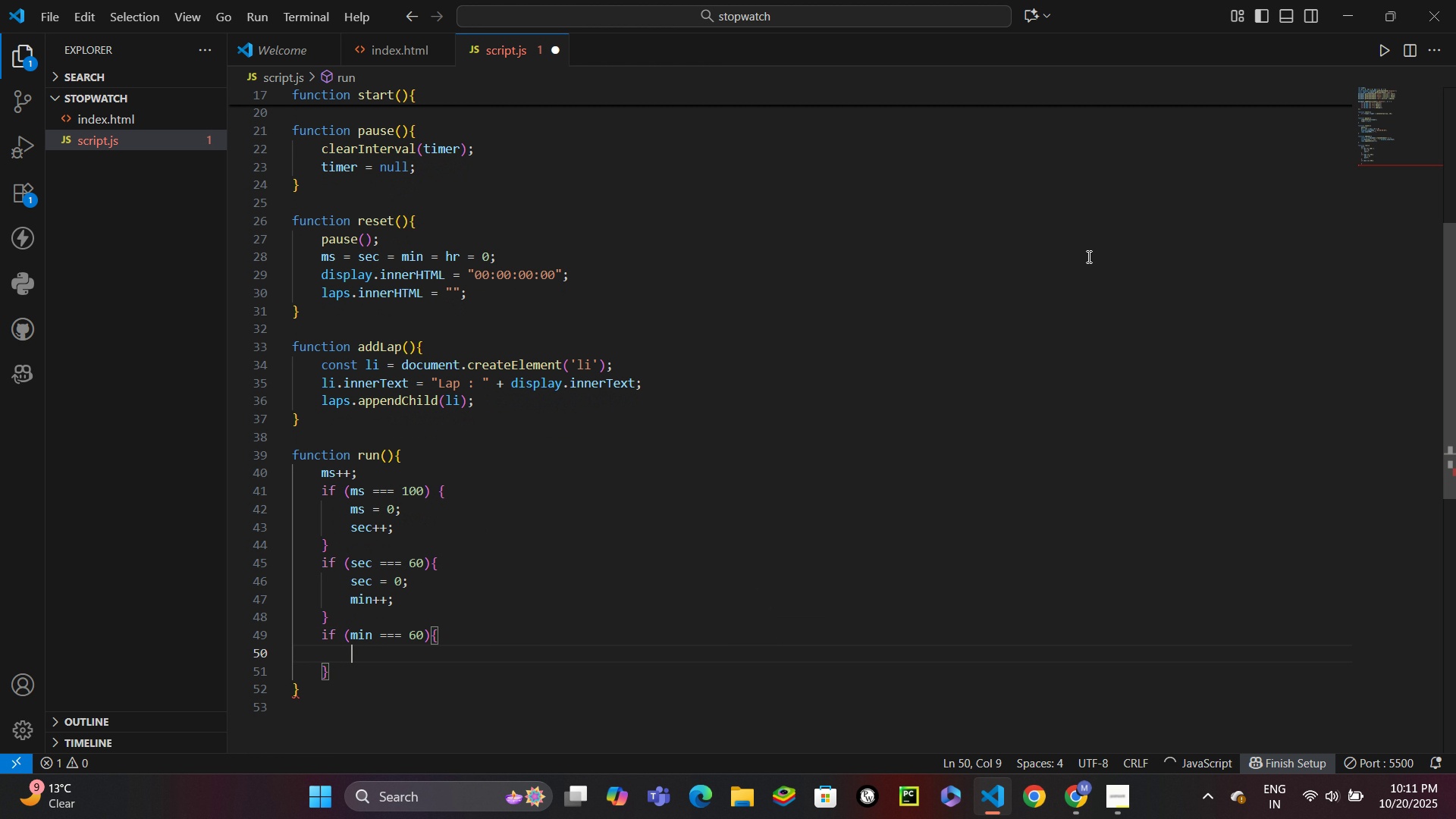 
key(Enter)
 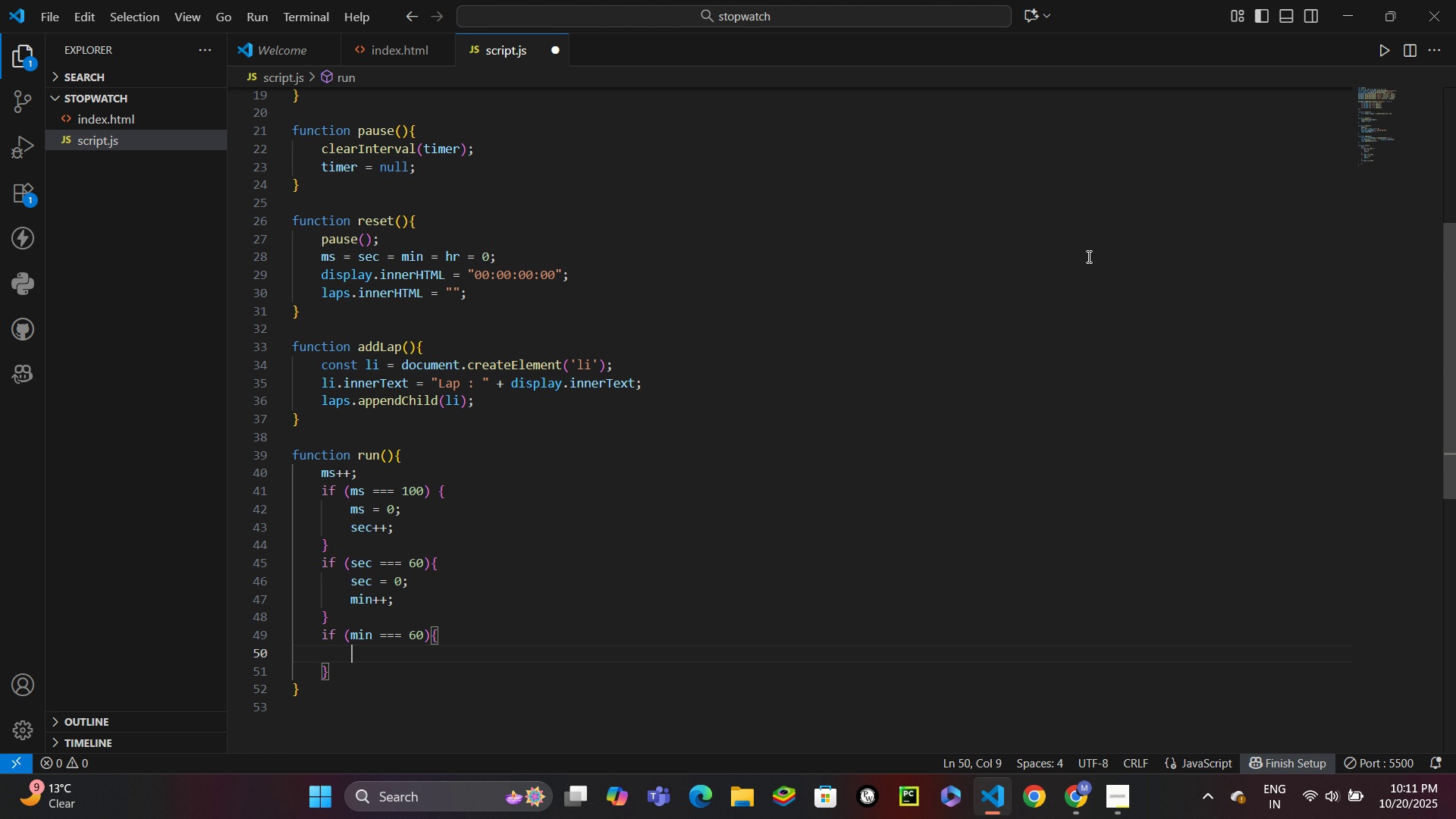 
type(min = 0;)
 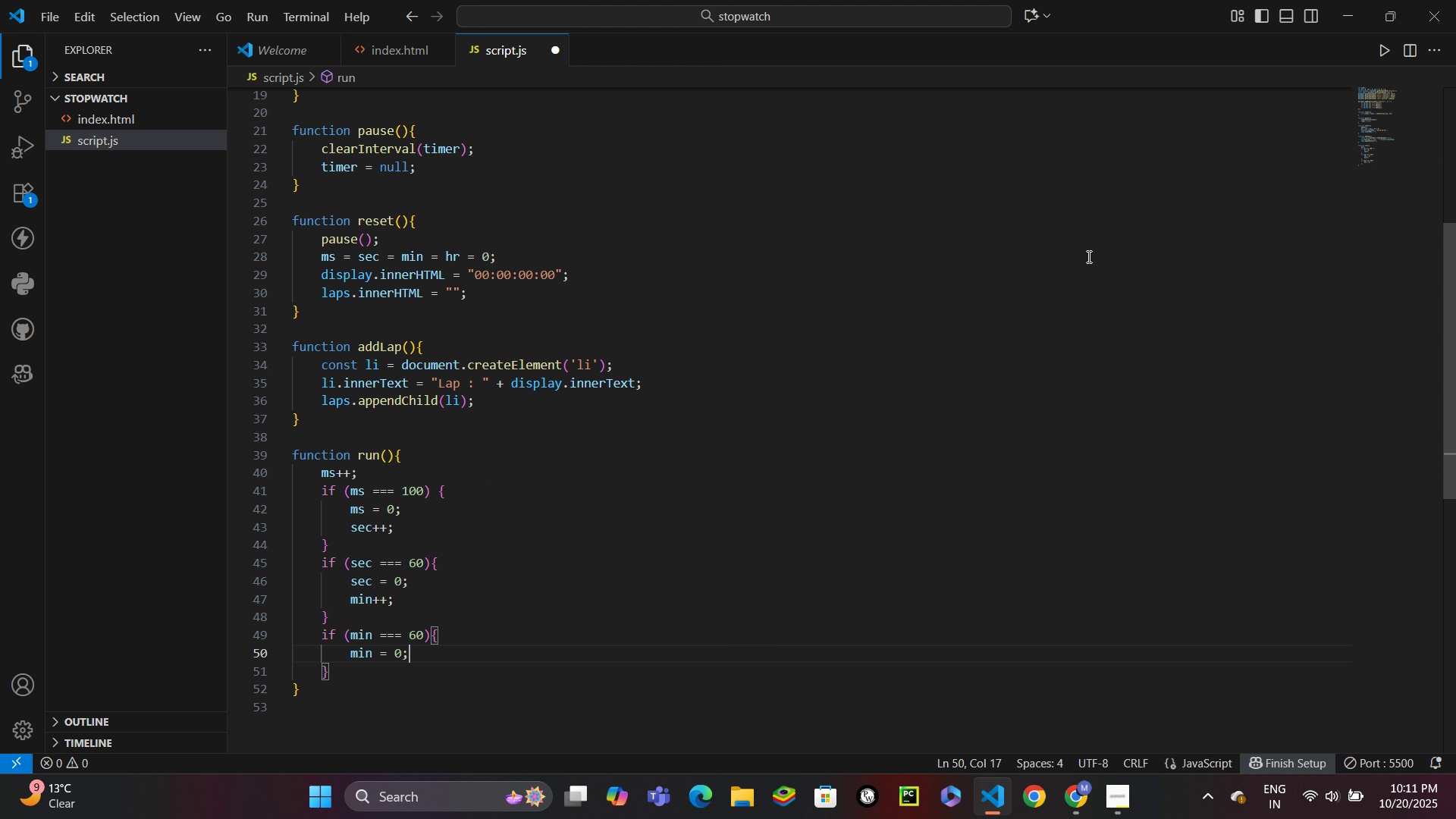 
key(Enter)
 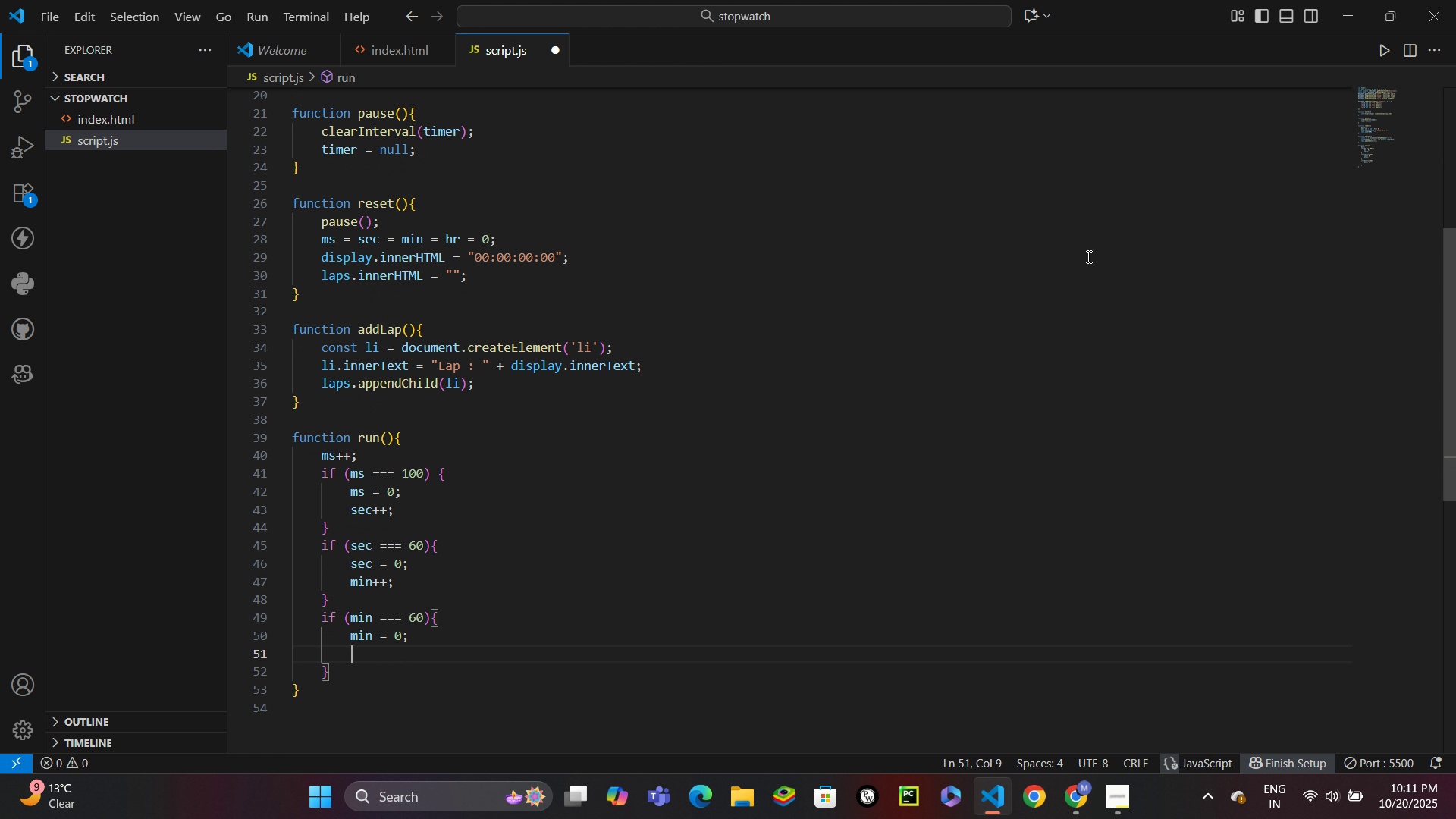 
type(hr++;)
 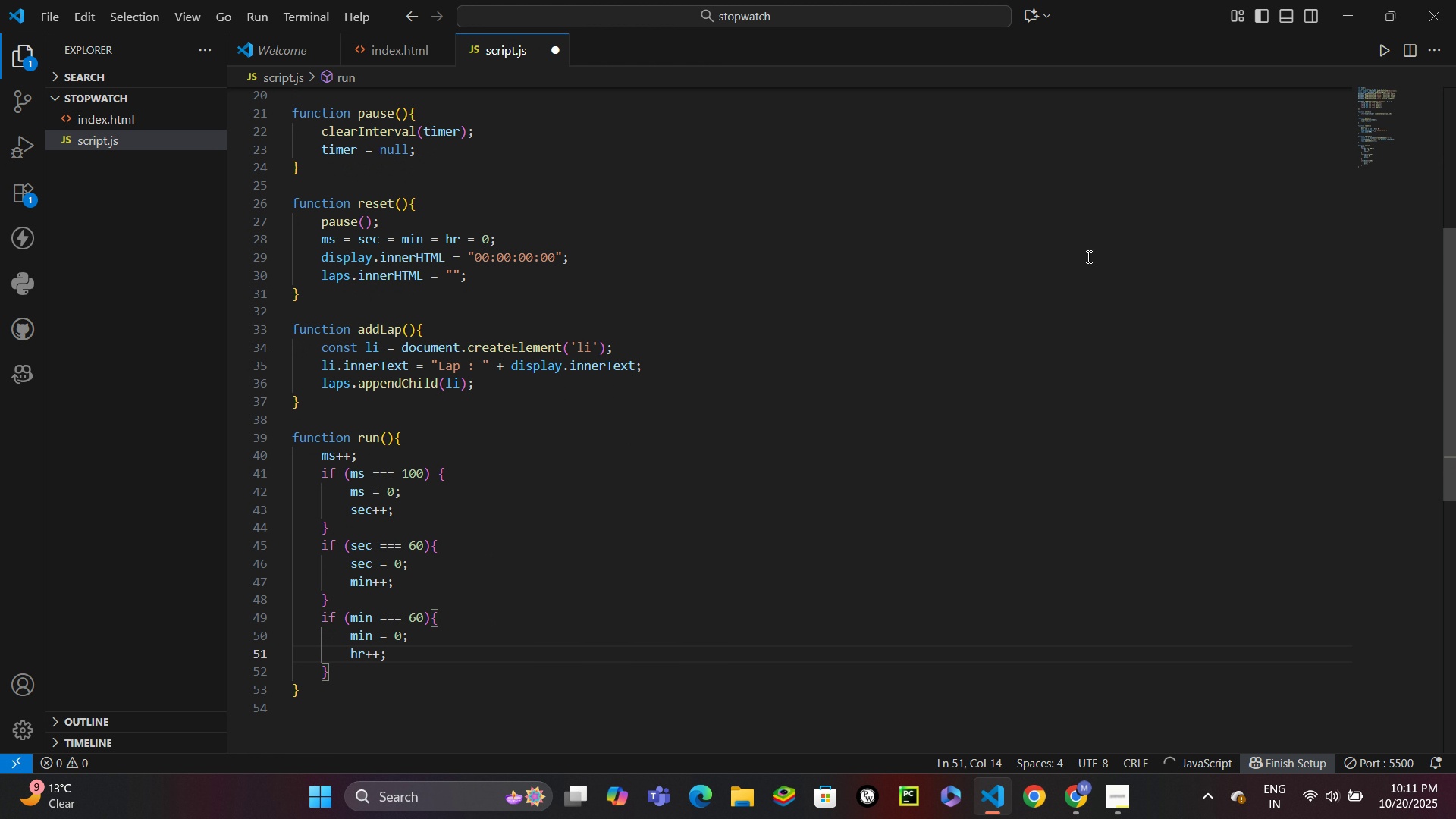 
key(ArrowDown)
 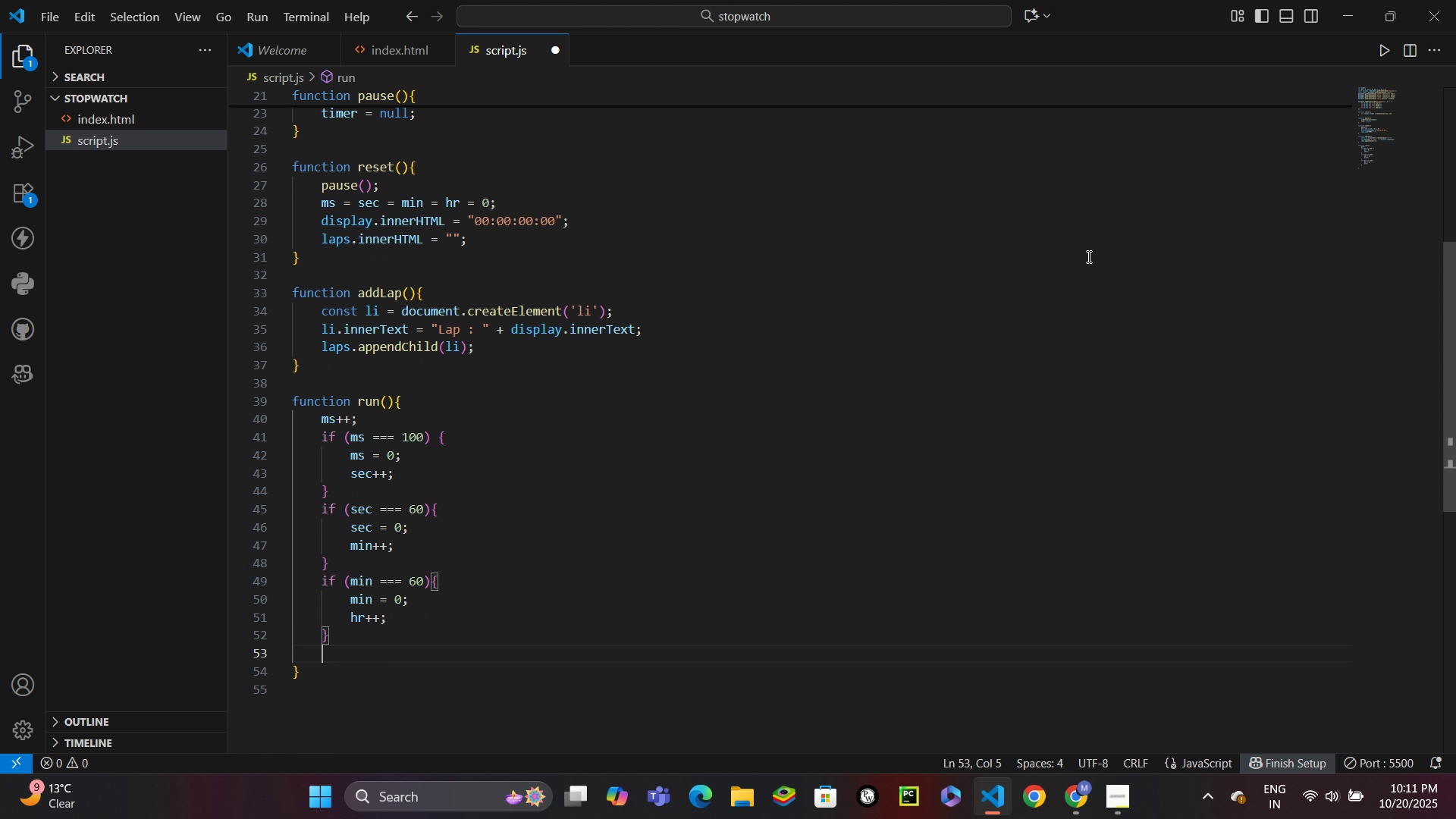 
key(Enter)
 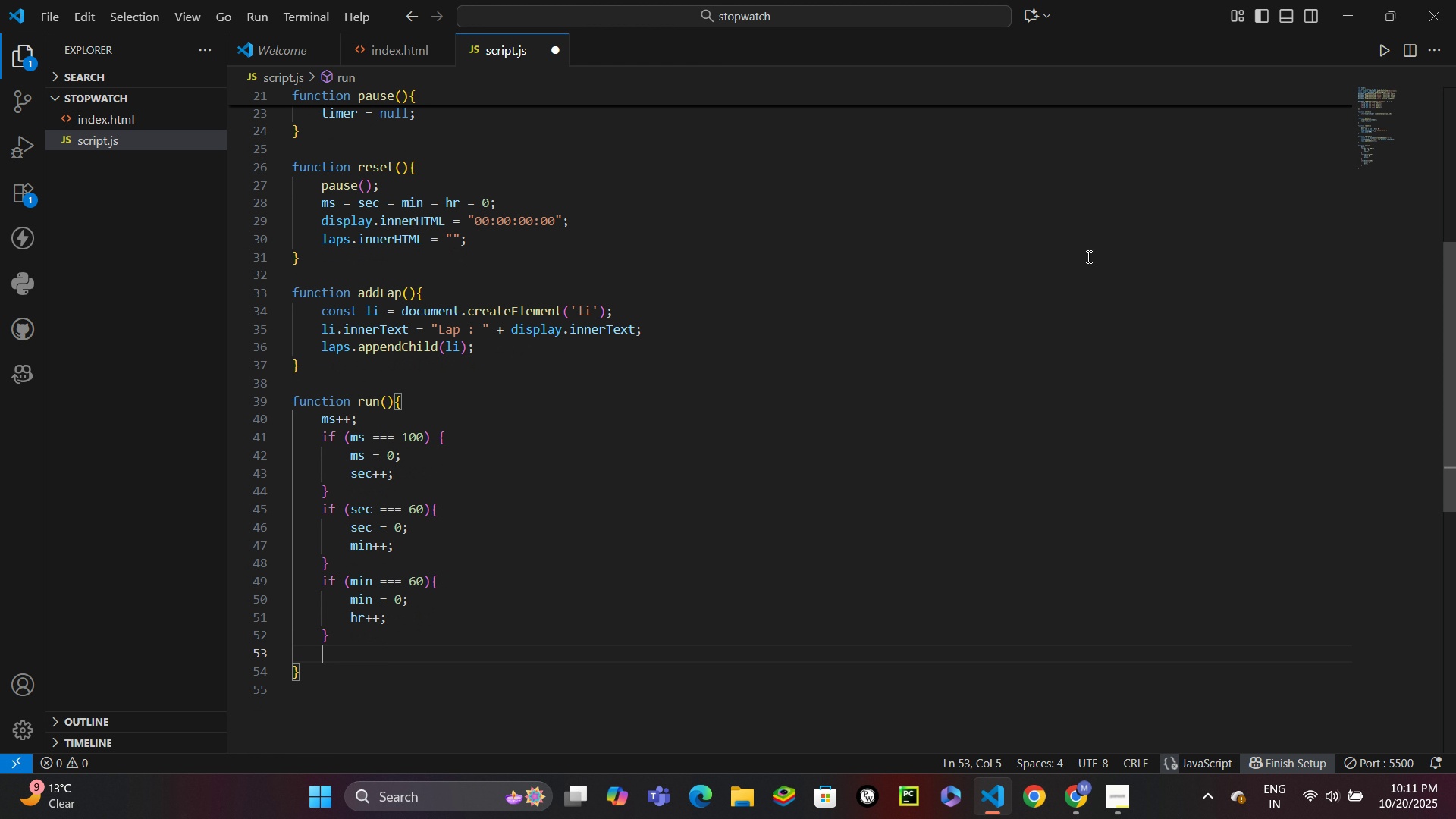 
type(display.innerText = `)
 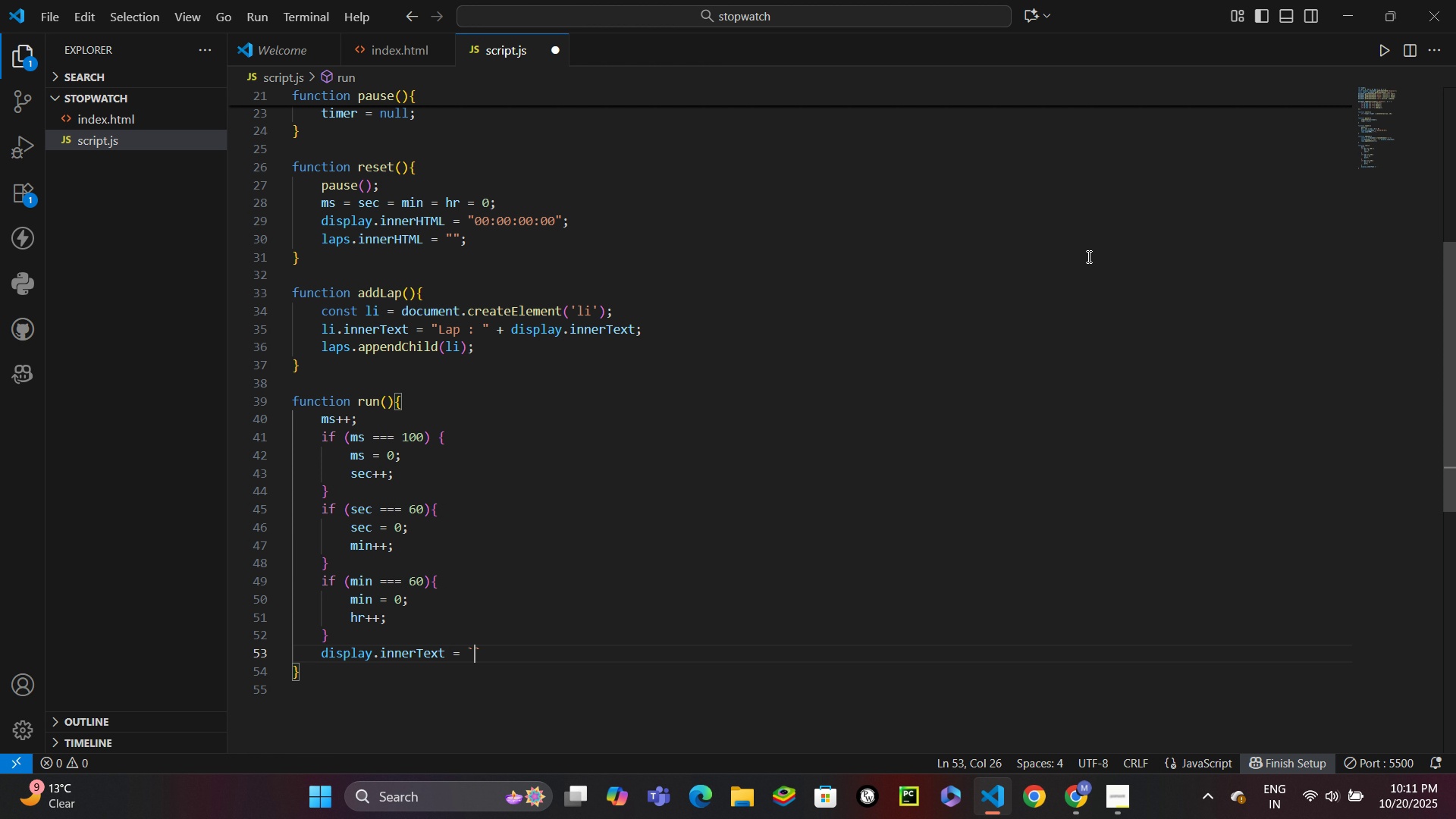 
type(${format(hr)
 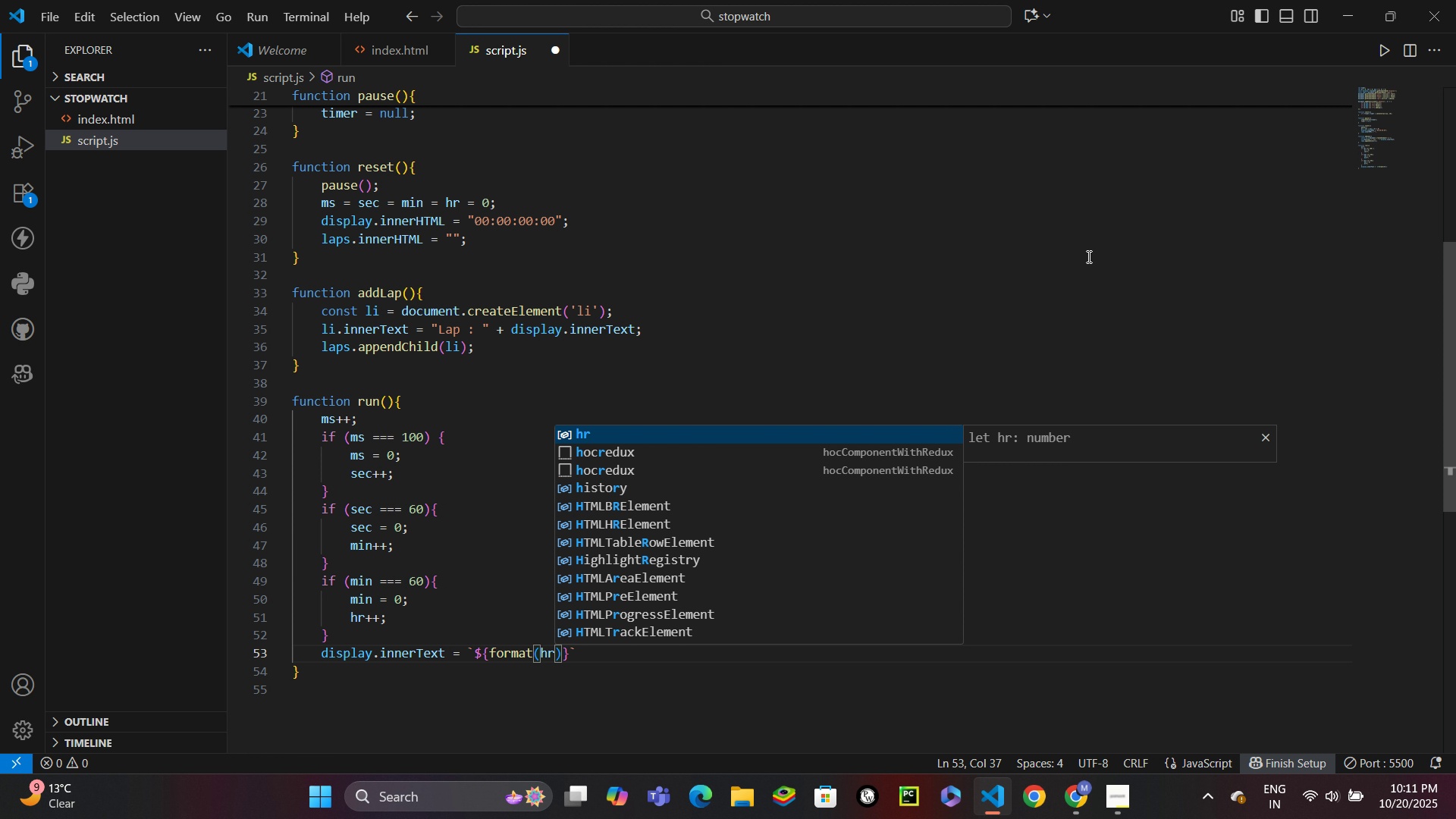 
key(ArrowRight)
 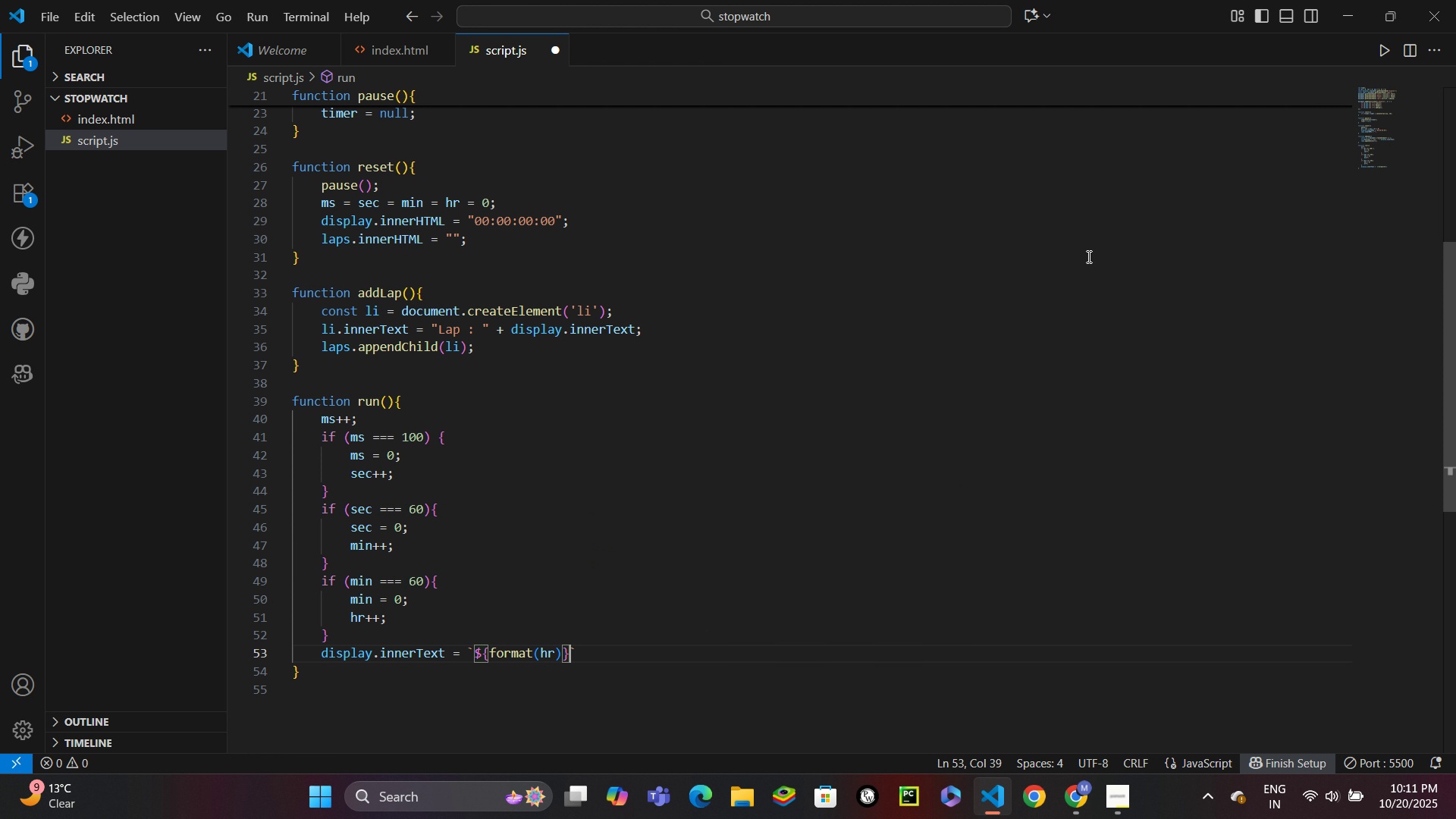 
key(ArrowRight)
 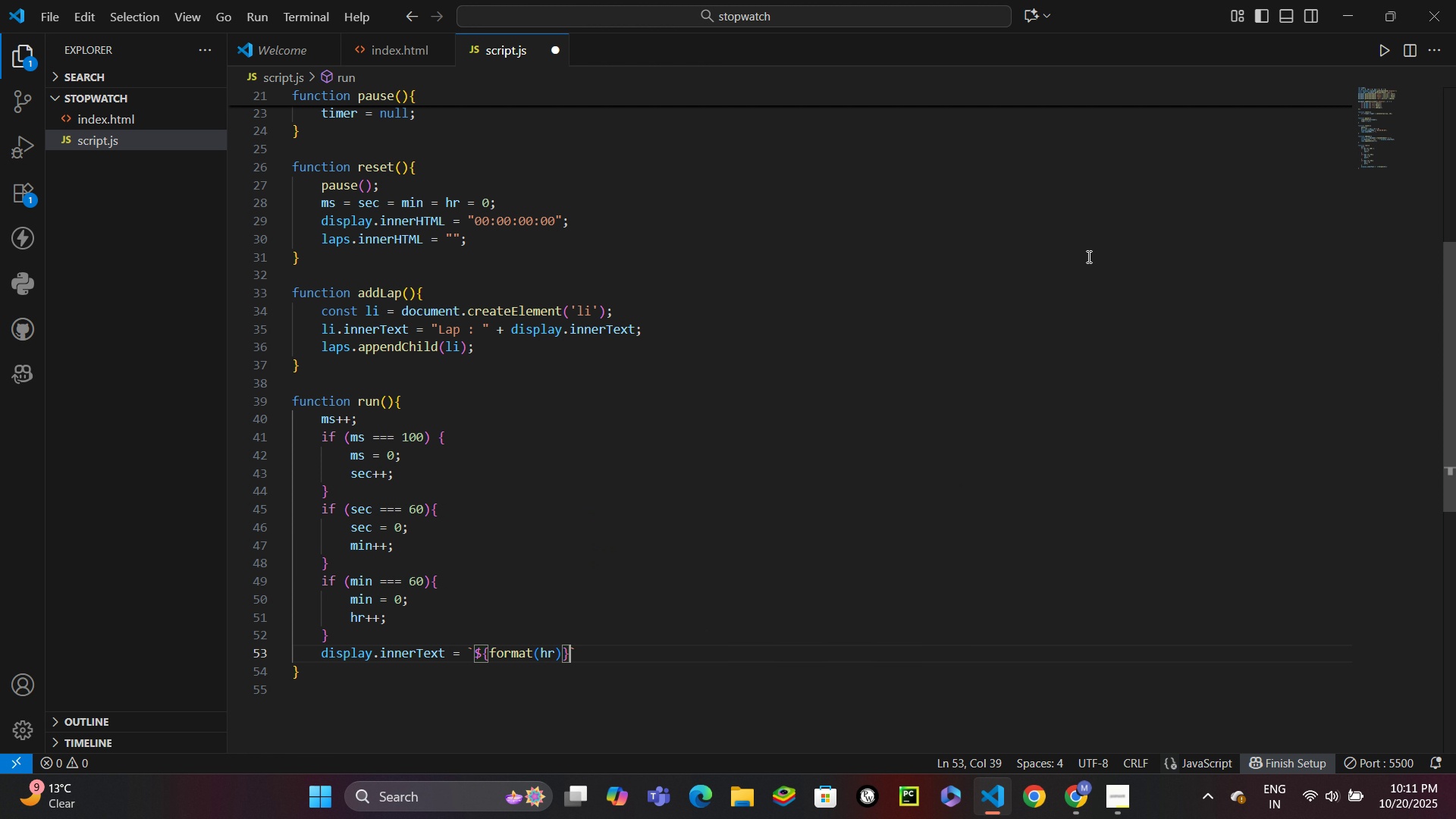 
type(: ${format(min)
 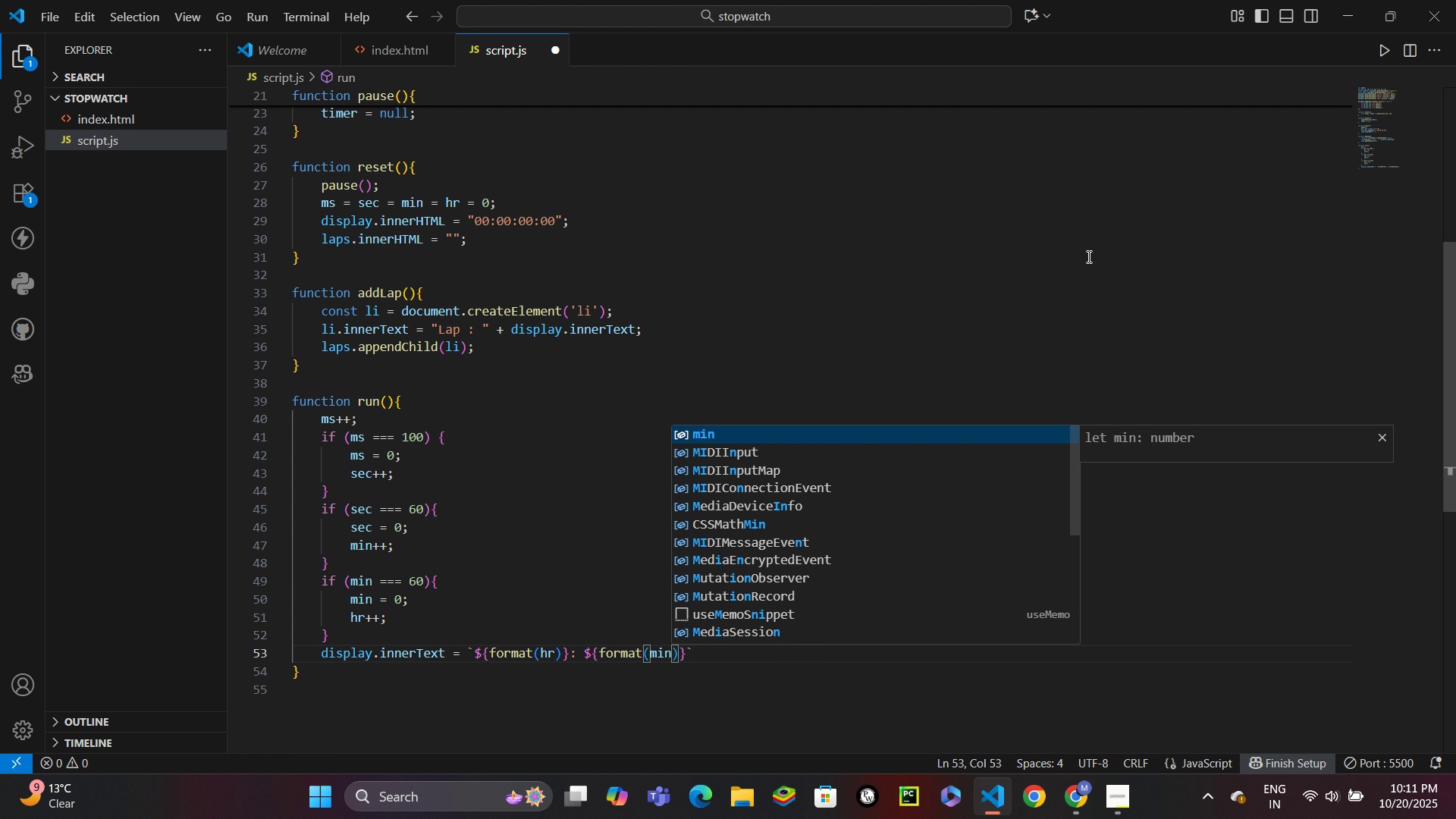 
key(ArrowRight)
 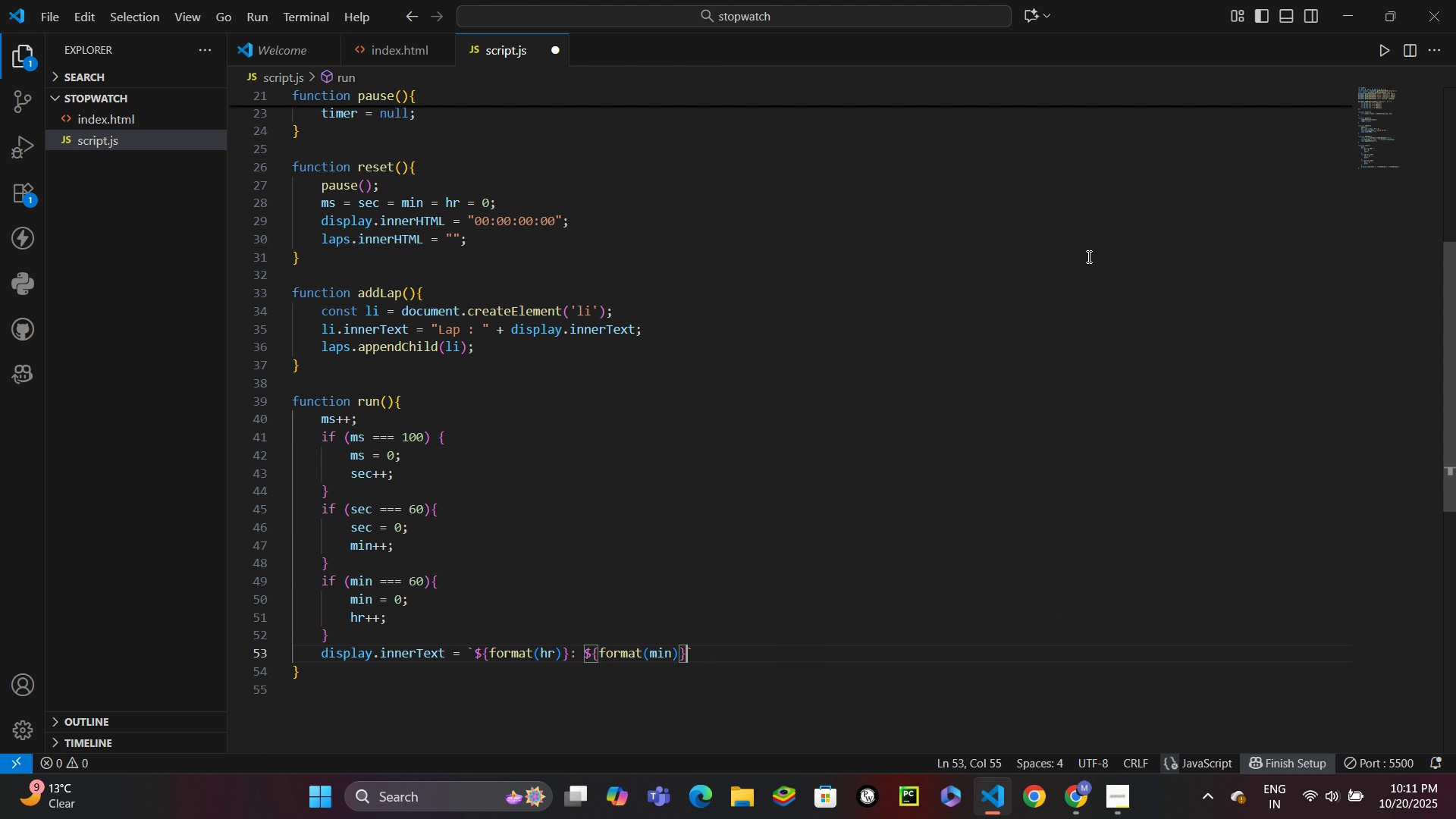 
key(ArrowRight)
 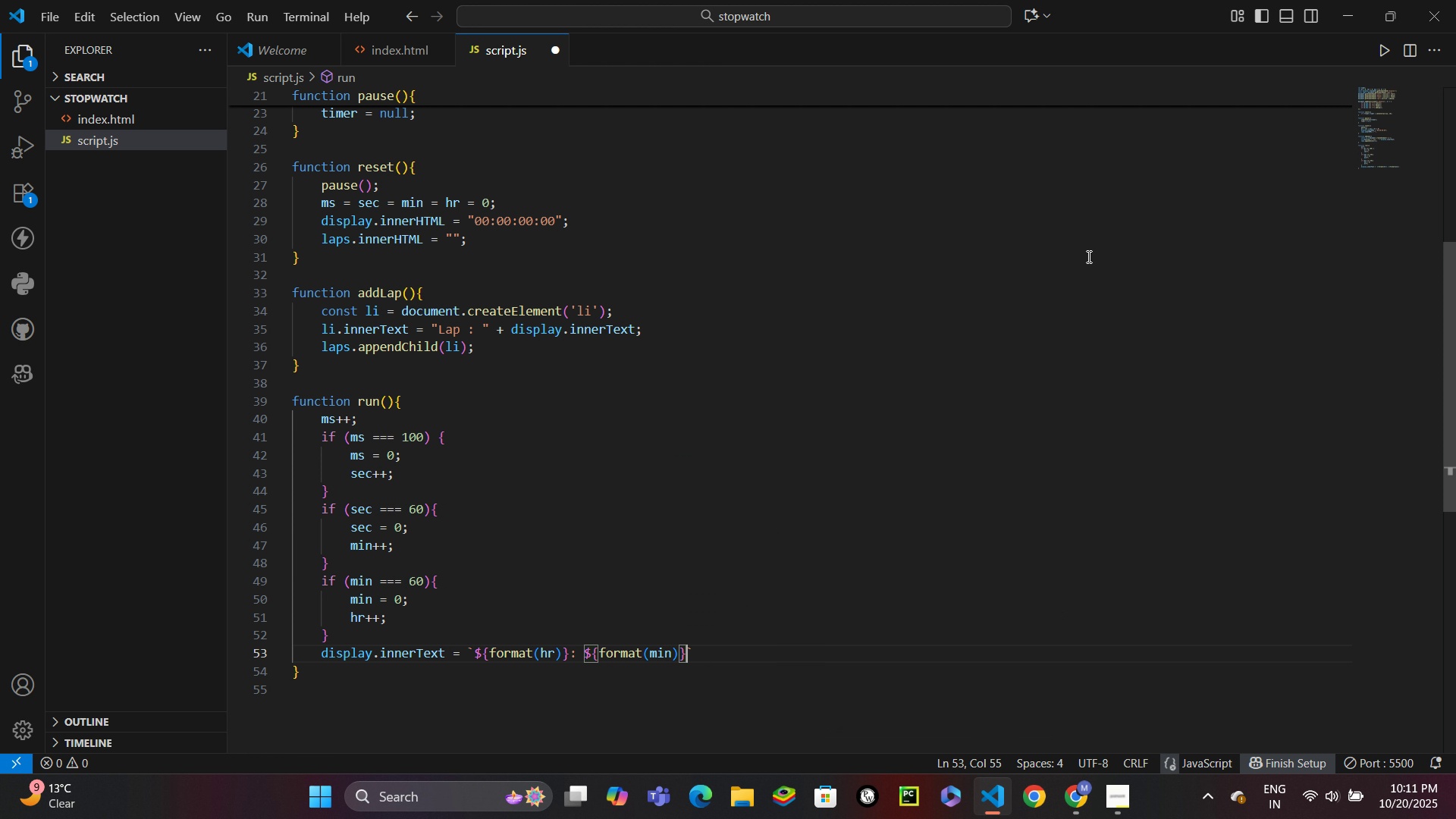 
type(: ${formt(sec)
 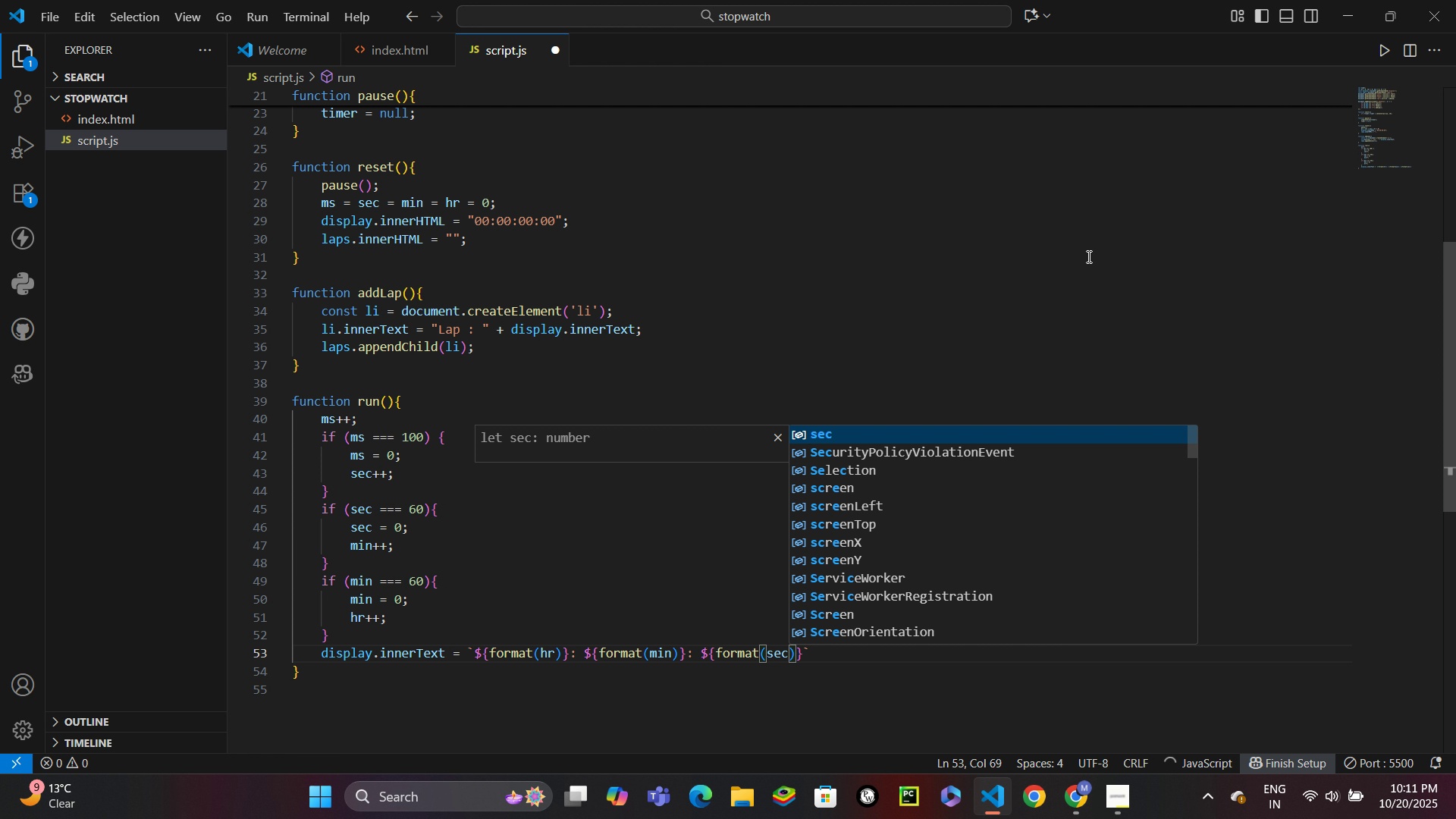 
 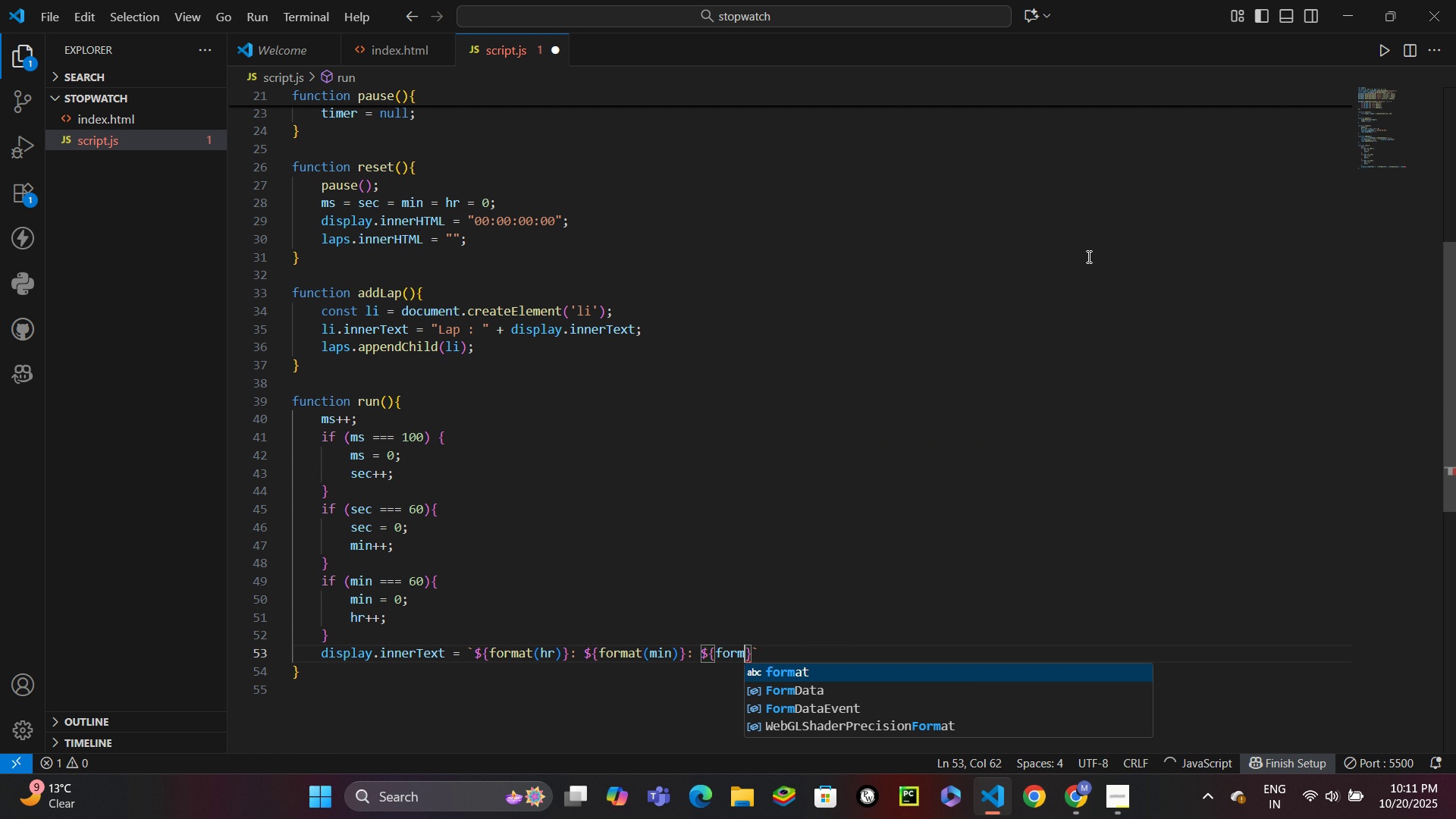 
hold_key(key=A, duration=0.3)
 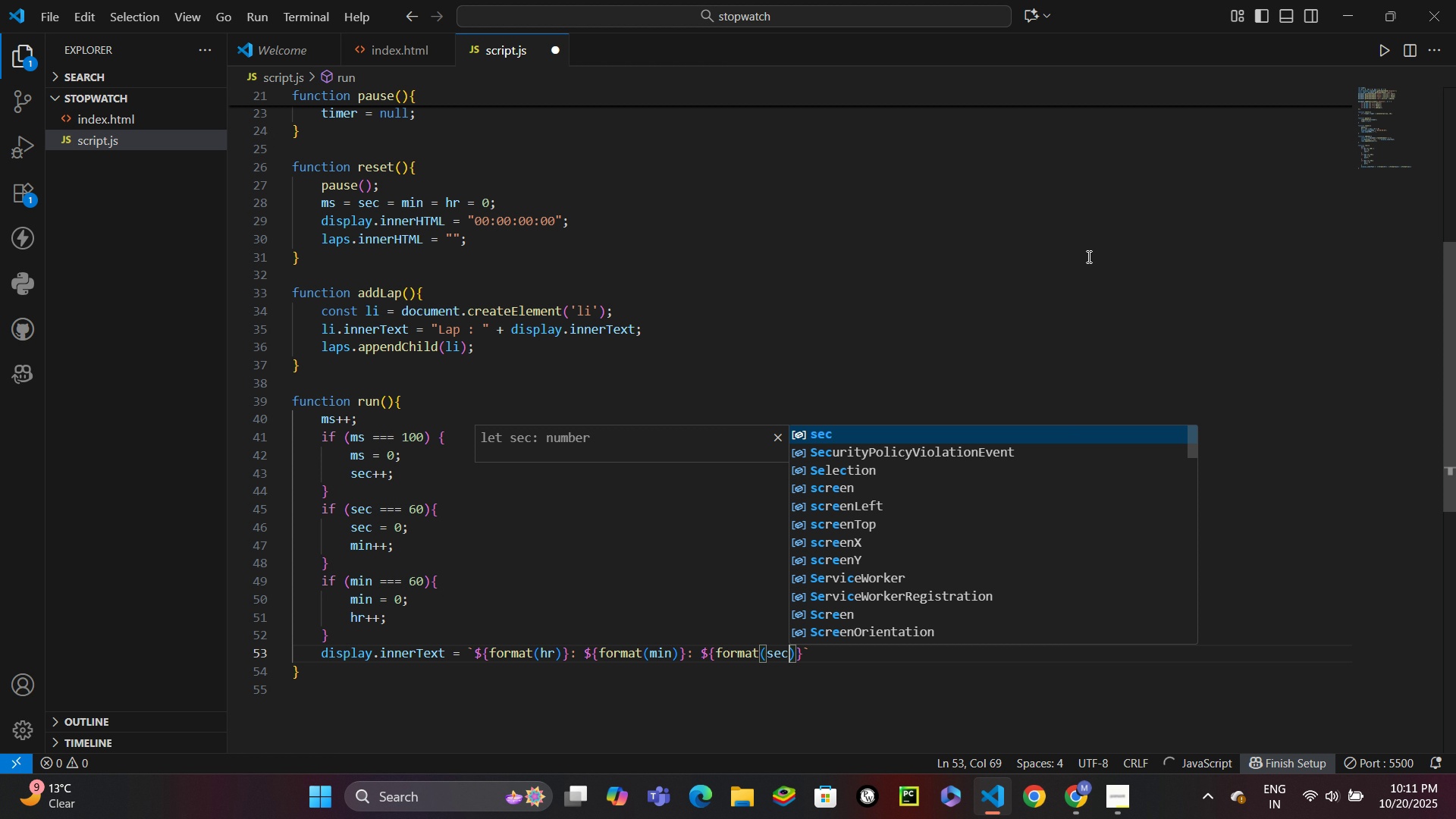 
key(ArrowRight)
 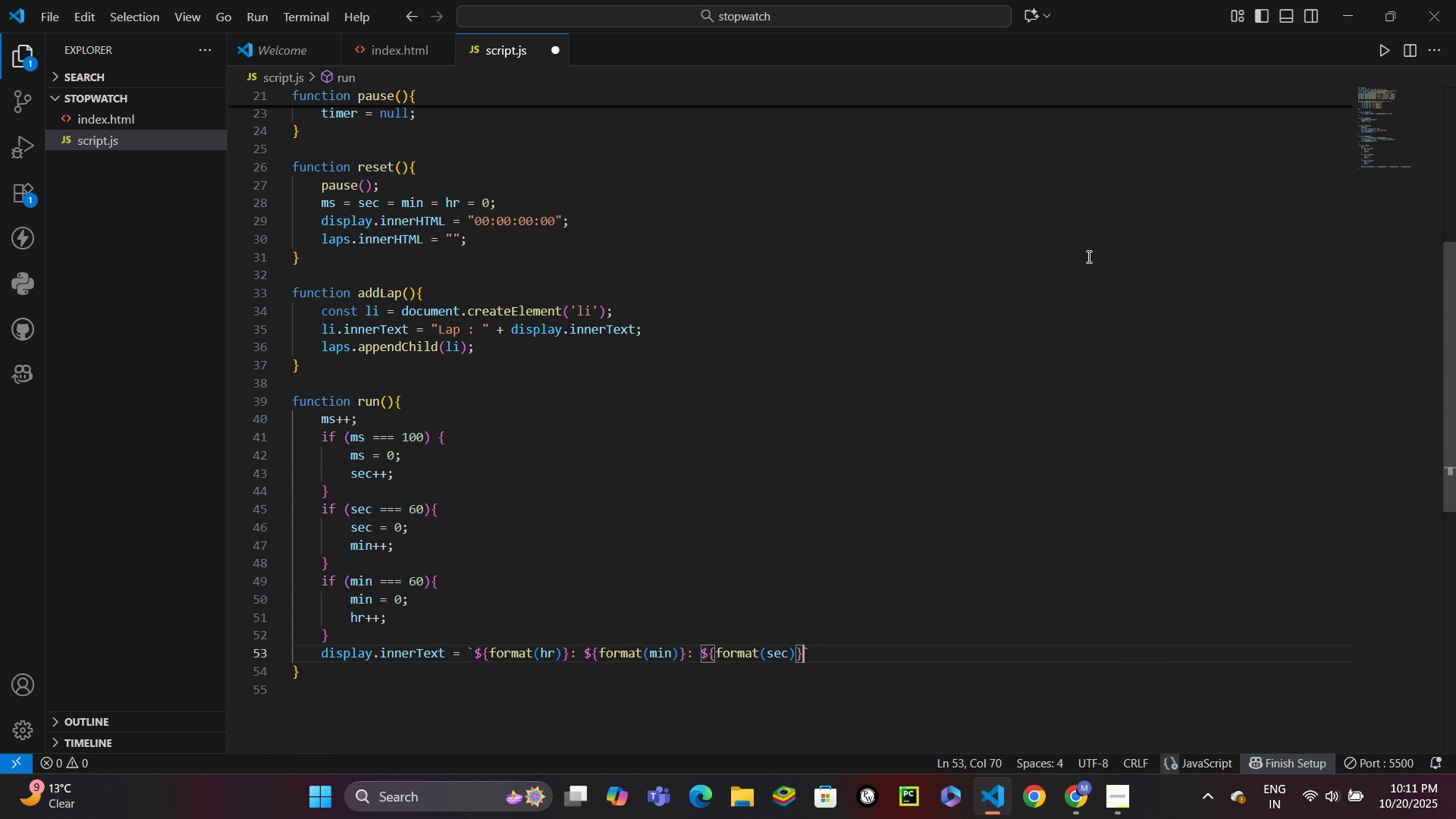 
key(ArrowRight)
 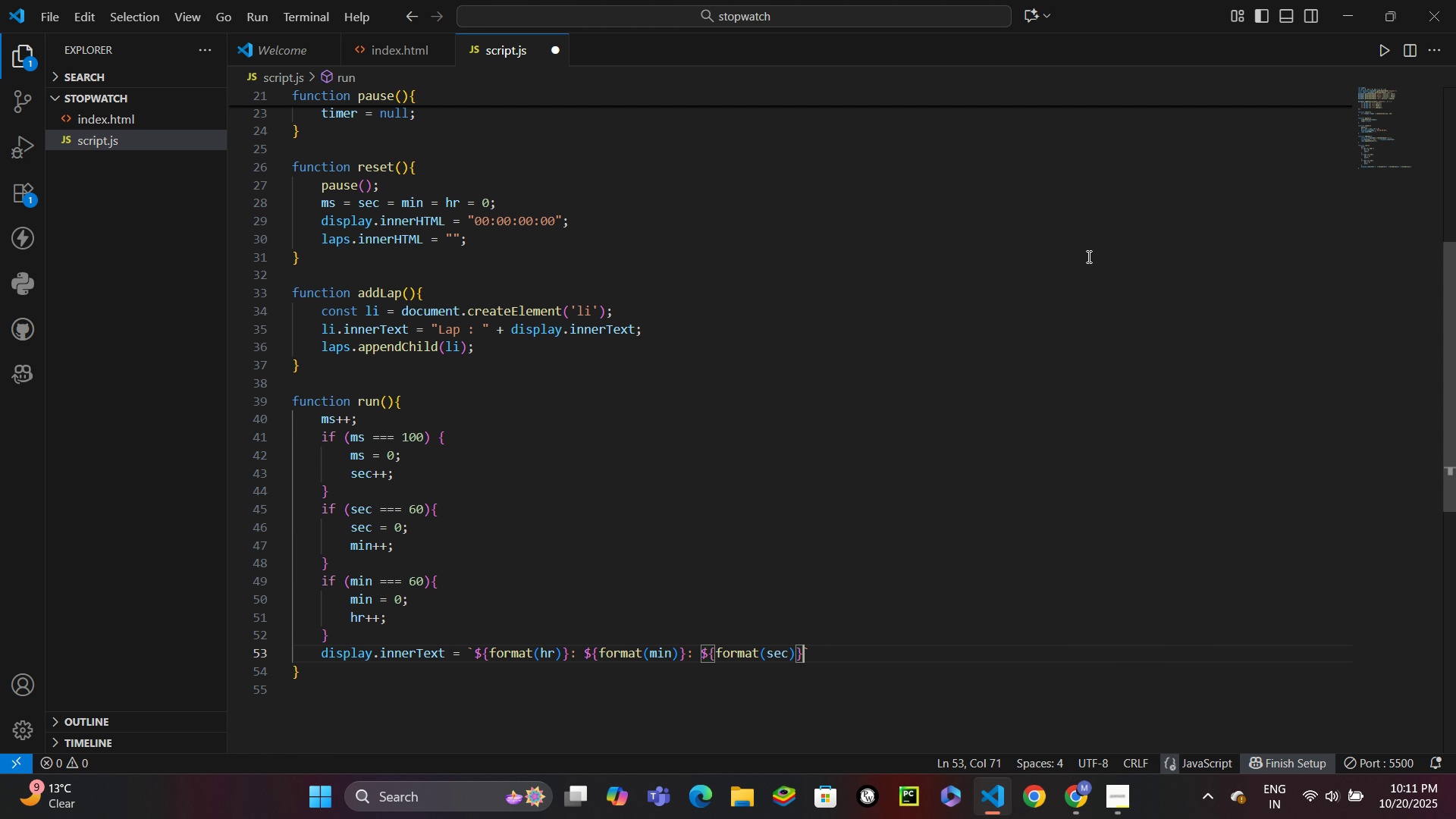 
key(Shift+Semicolon)
 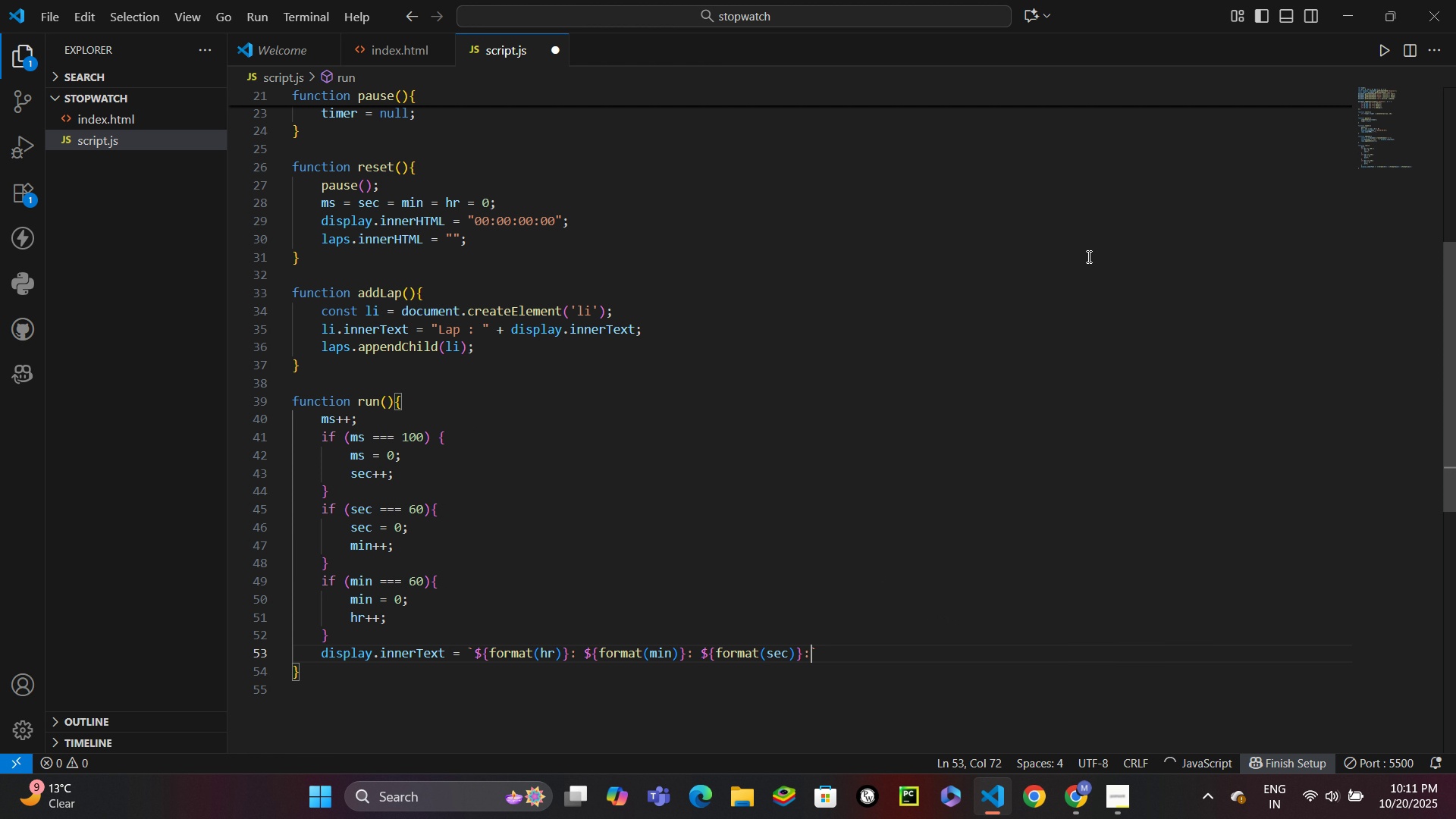 
key(Space)
 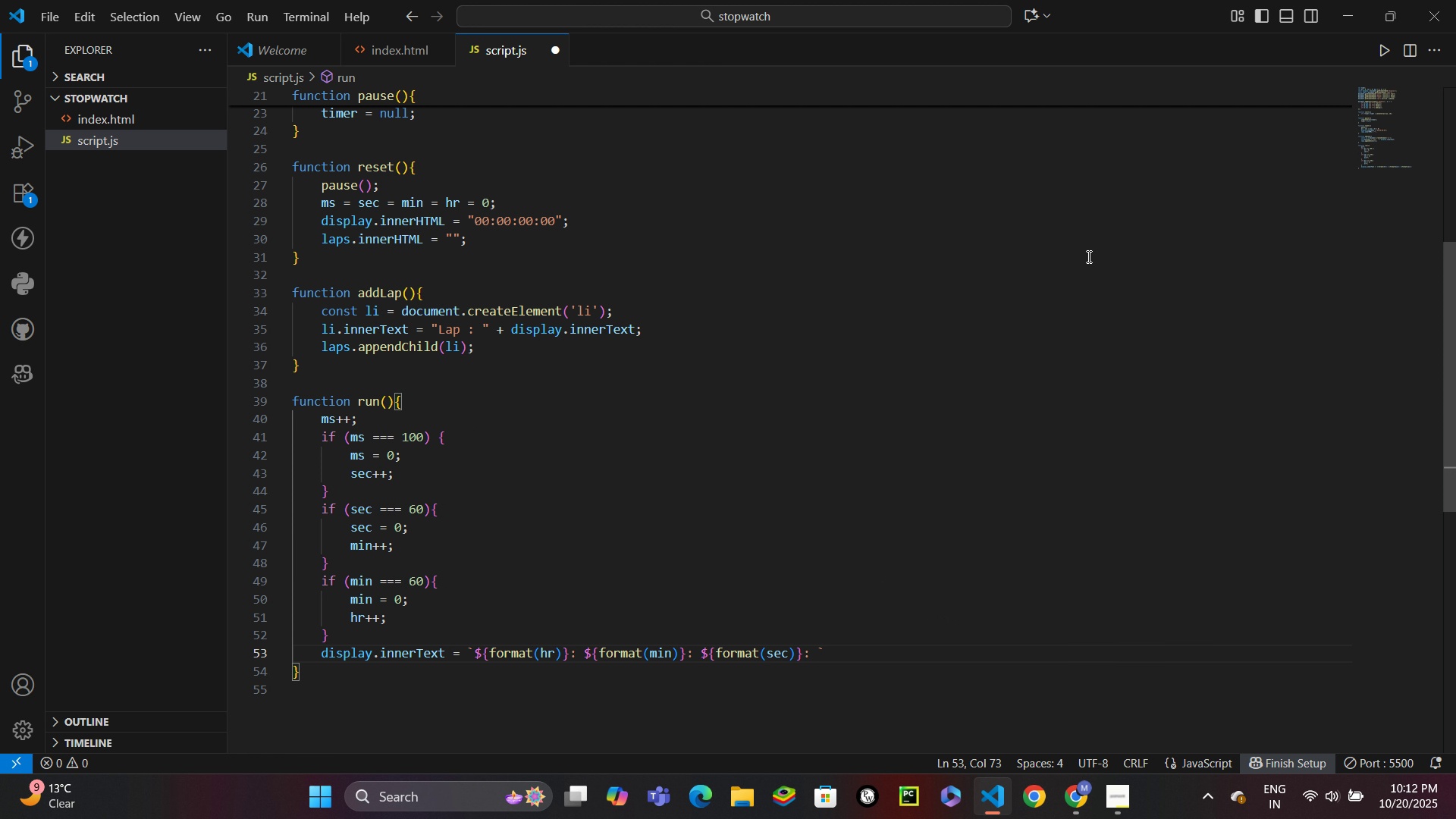 
type(${format(ms)
 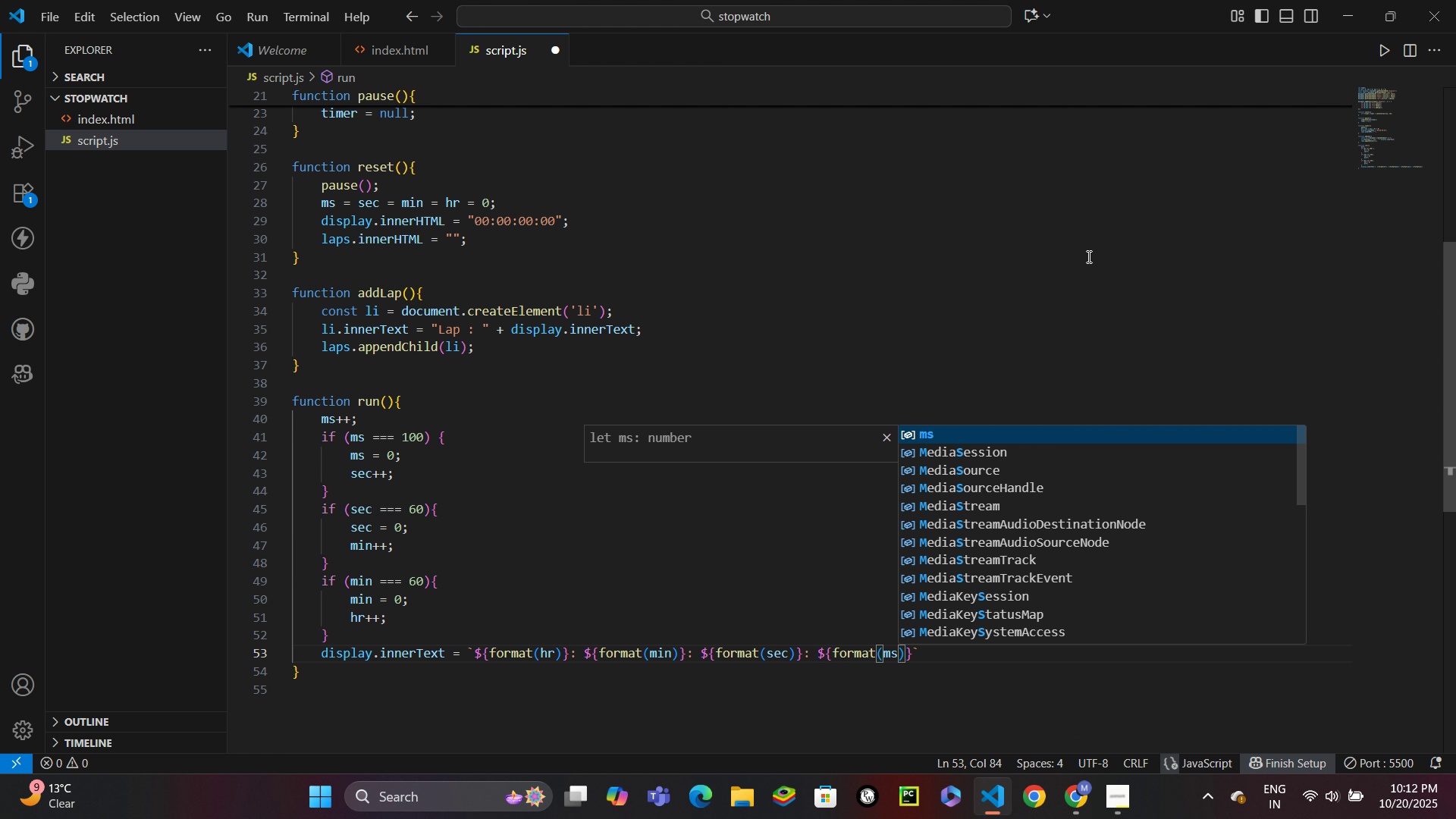 
left_click([583, 660])
 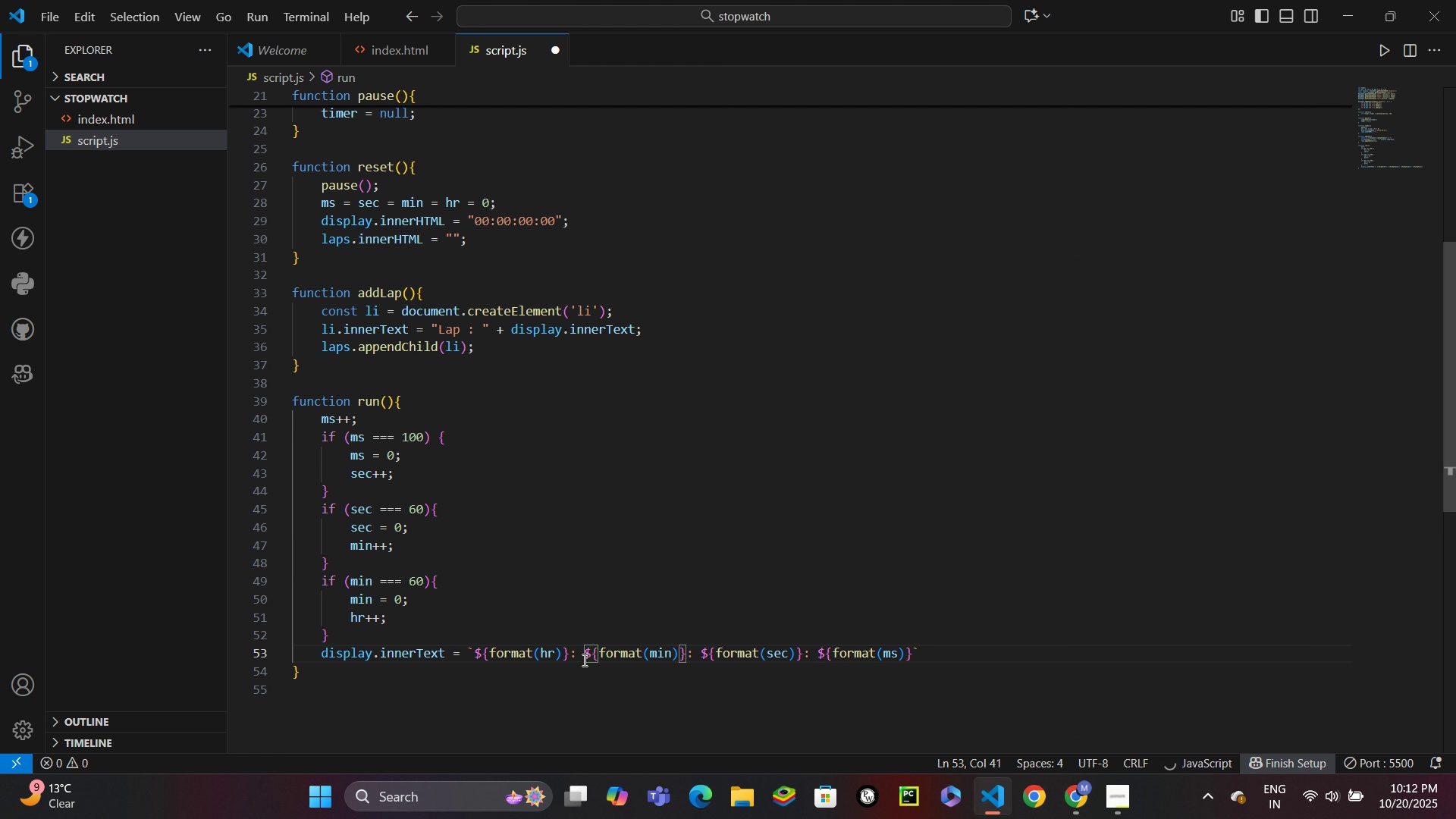 
key(Backspace)
 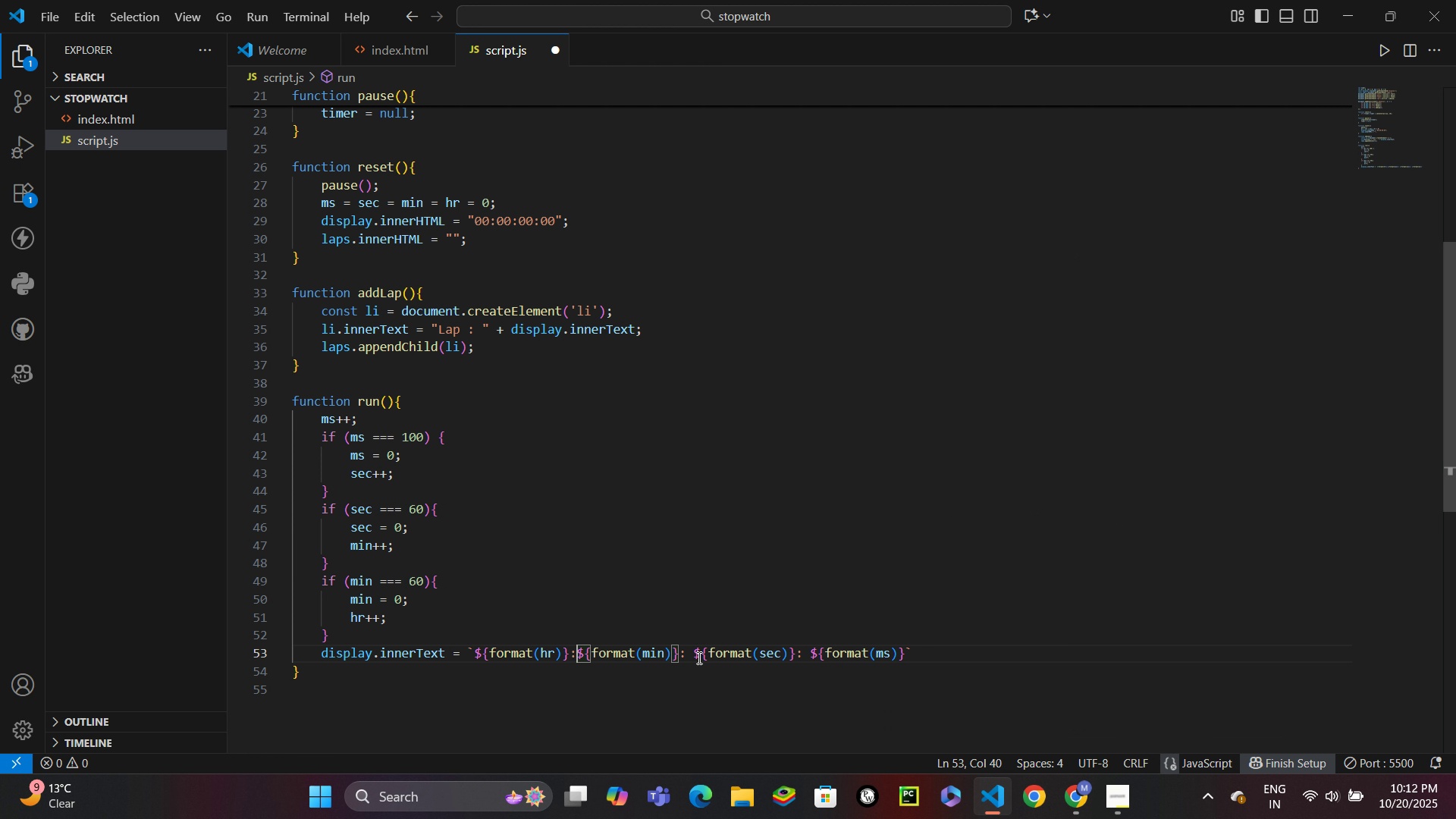 
left_click([698, 657])
 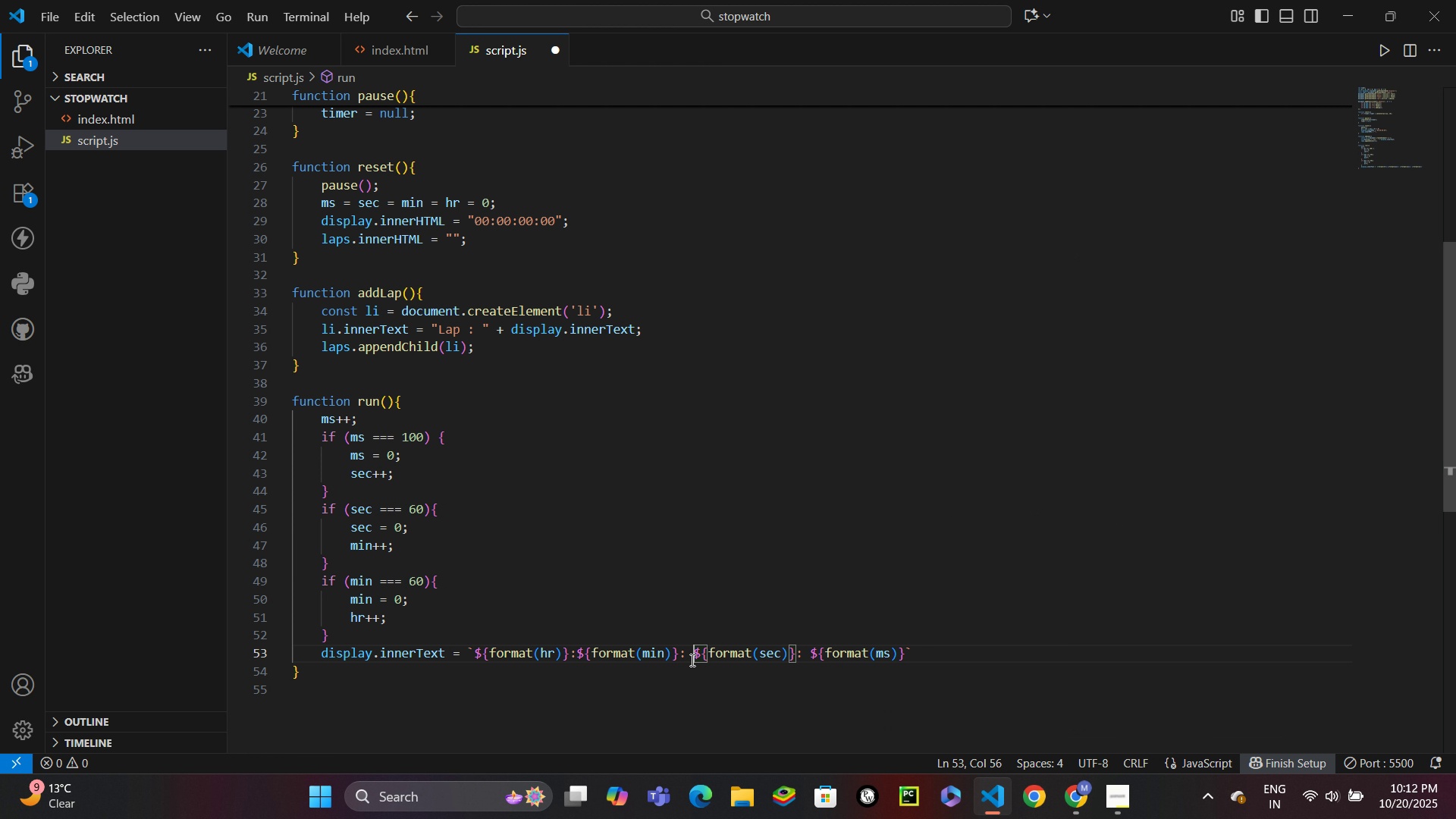 
left_click([691, 660])
 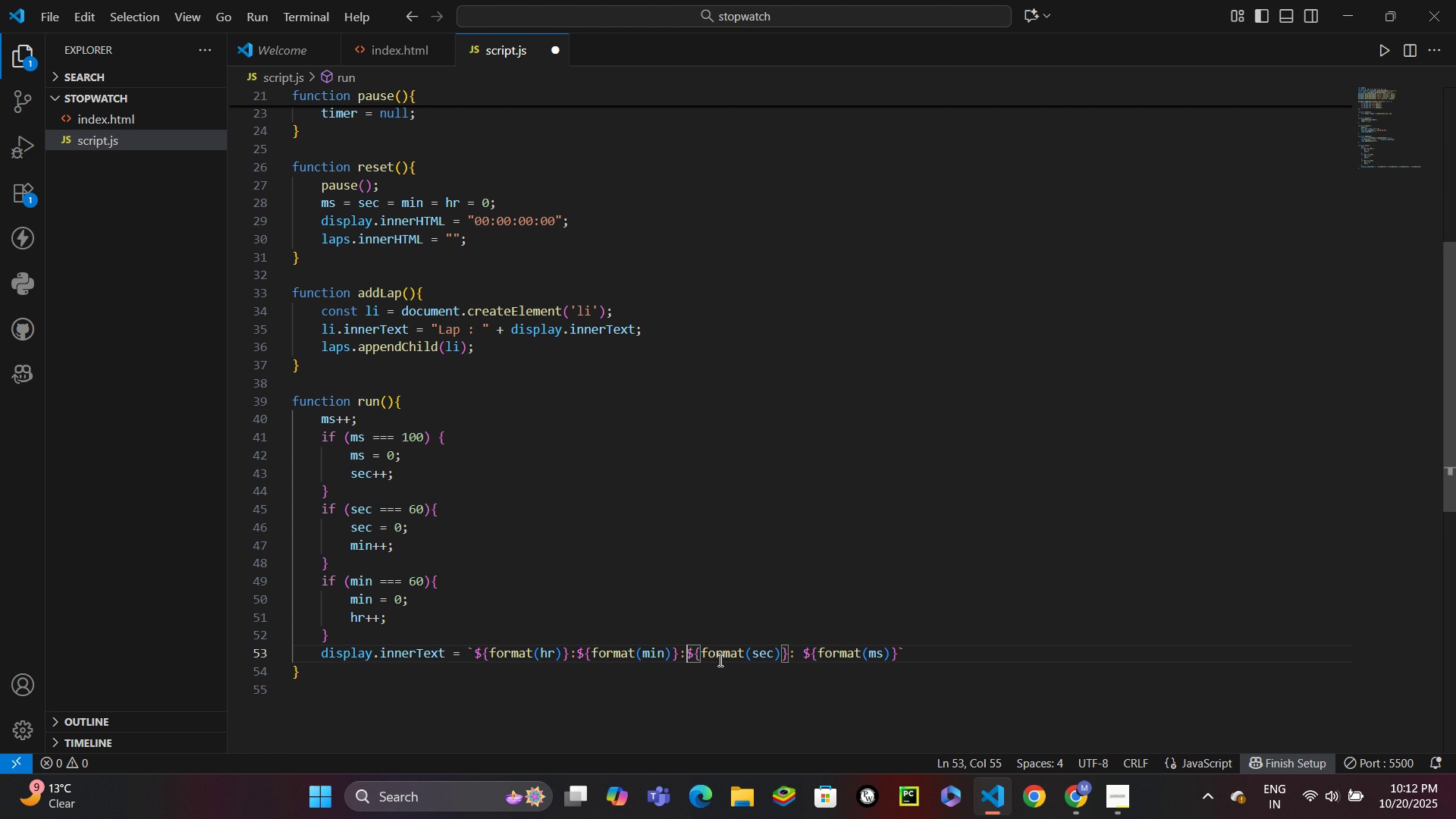 
key(Backspace)
 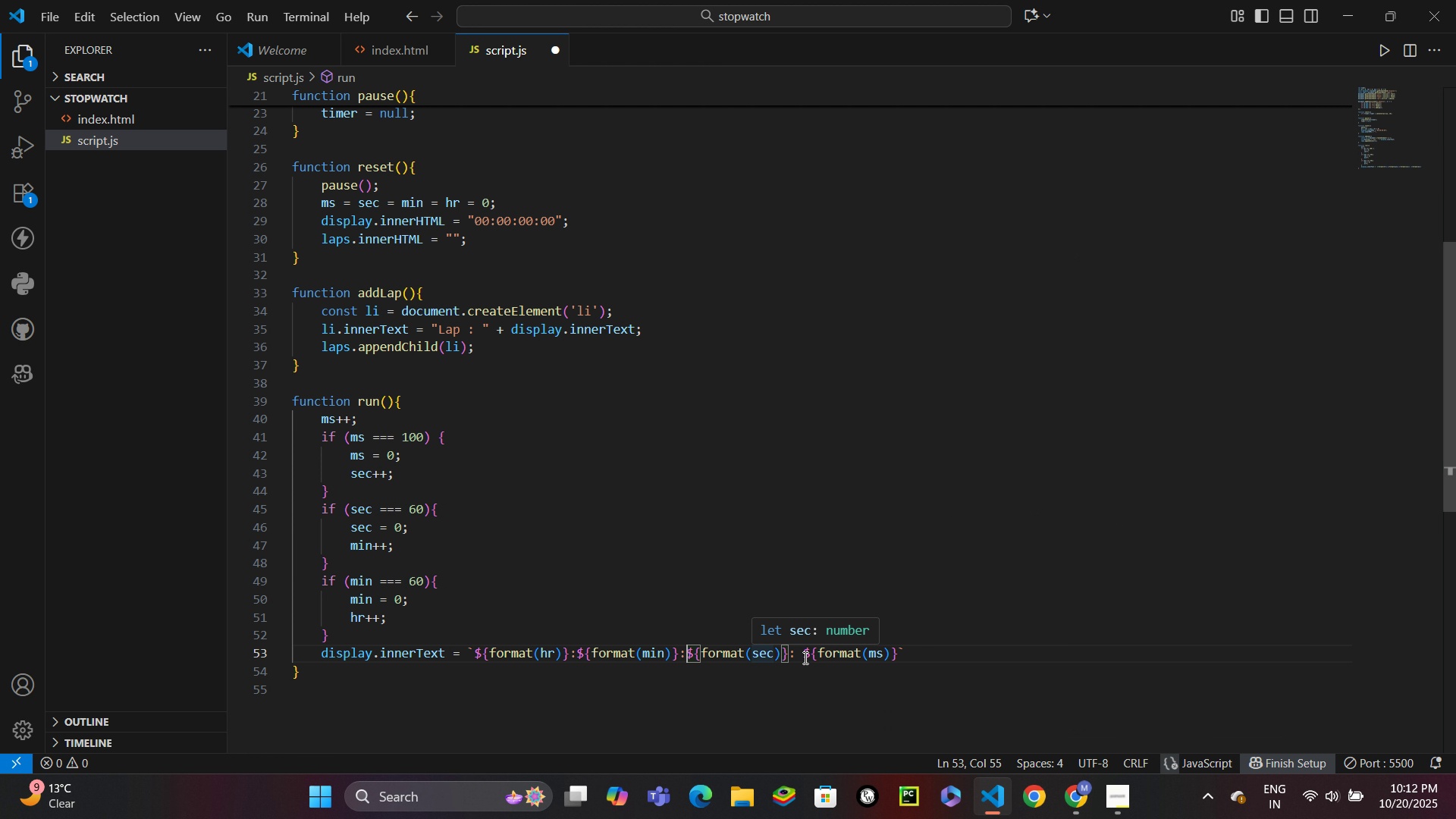 
left_click([804, 657])
 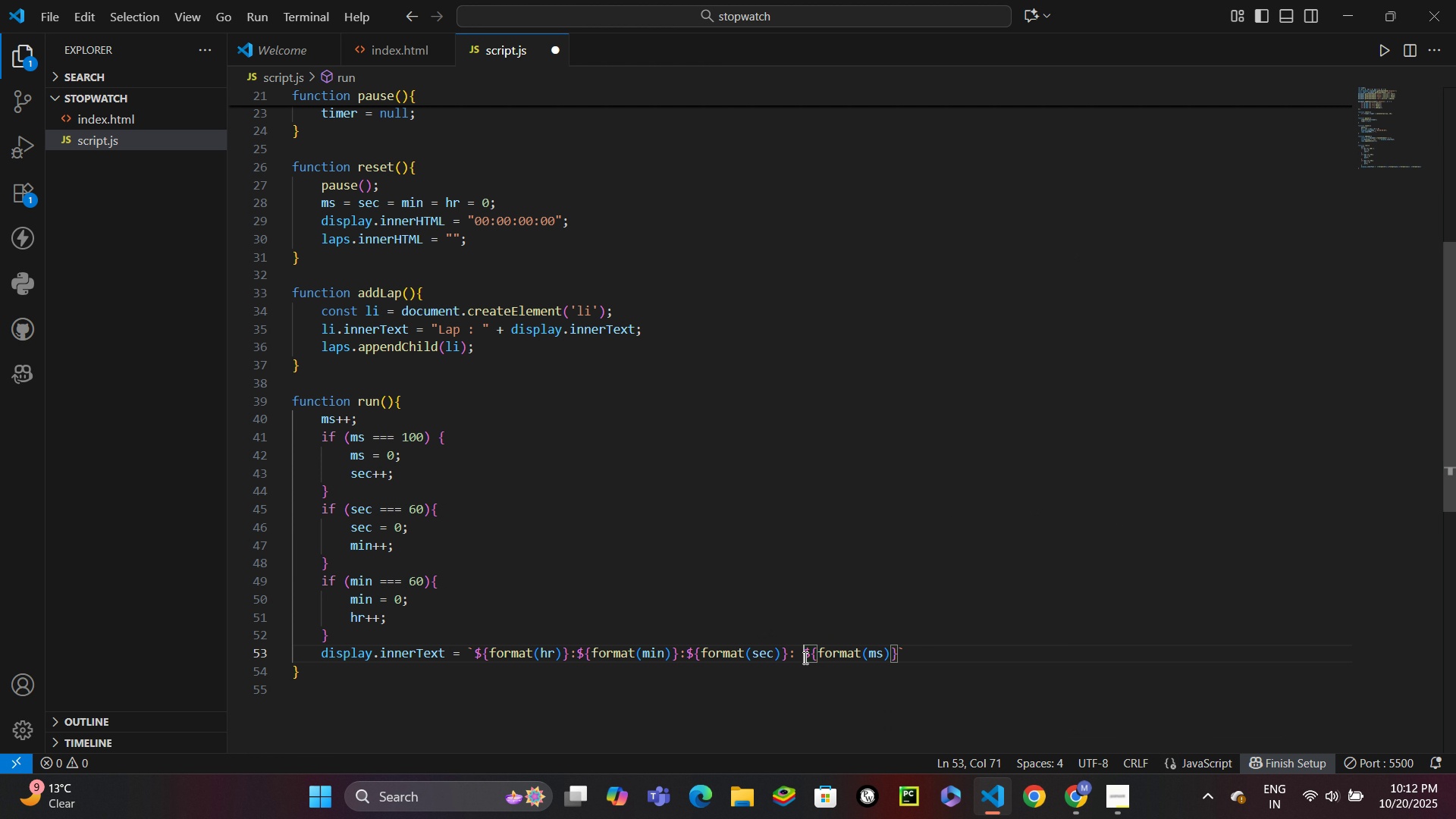 
key(Backspace)
 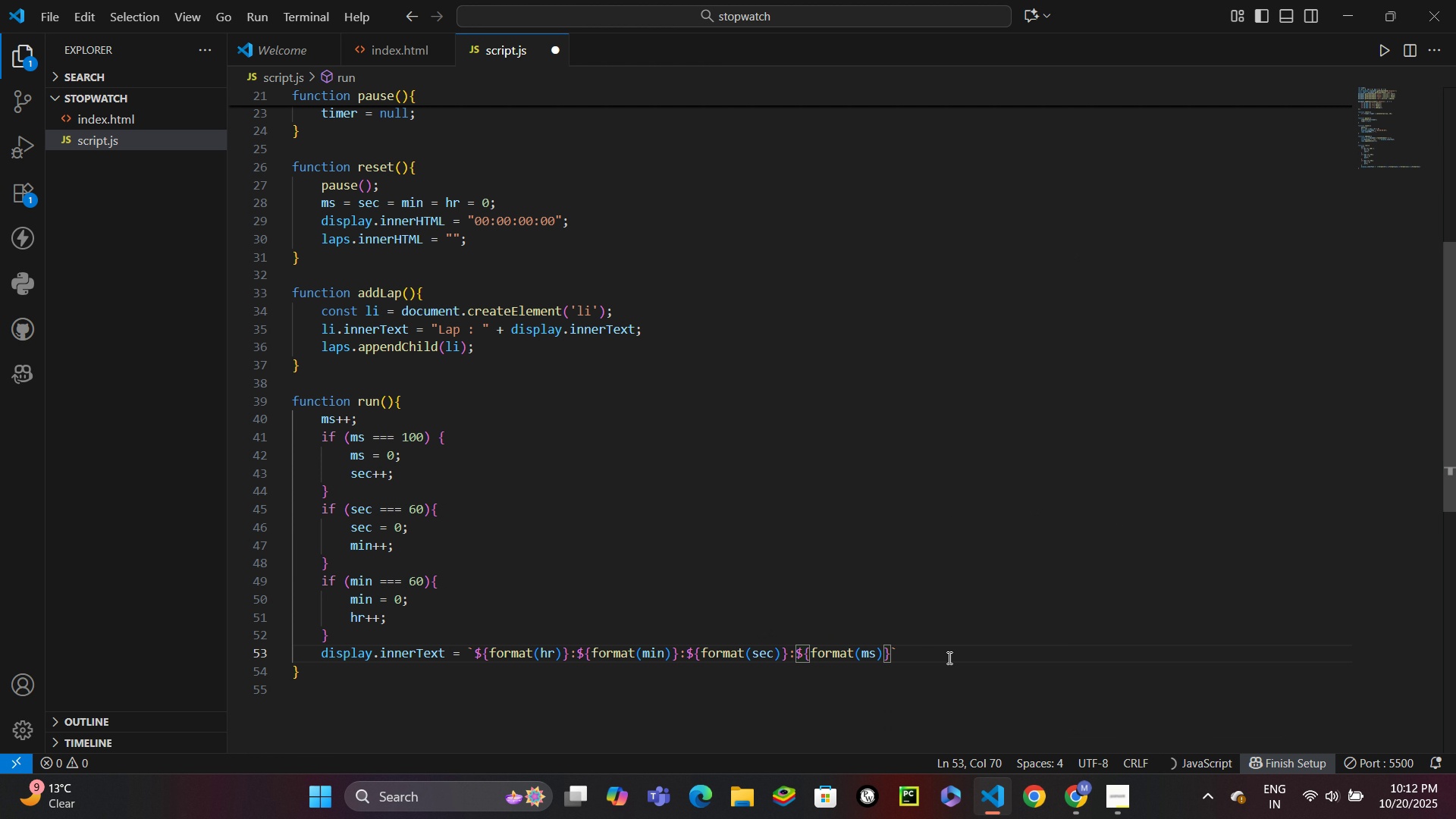 
left_click([948, 657])
 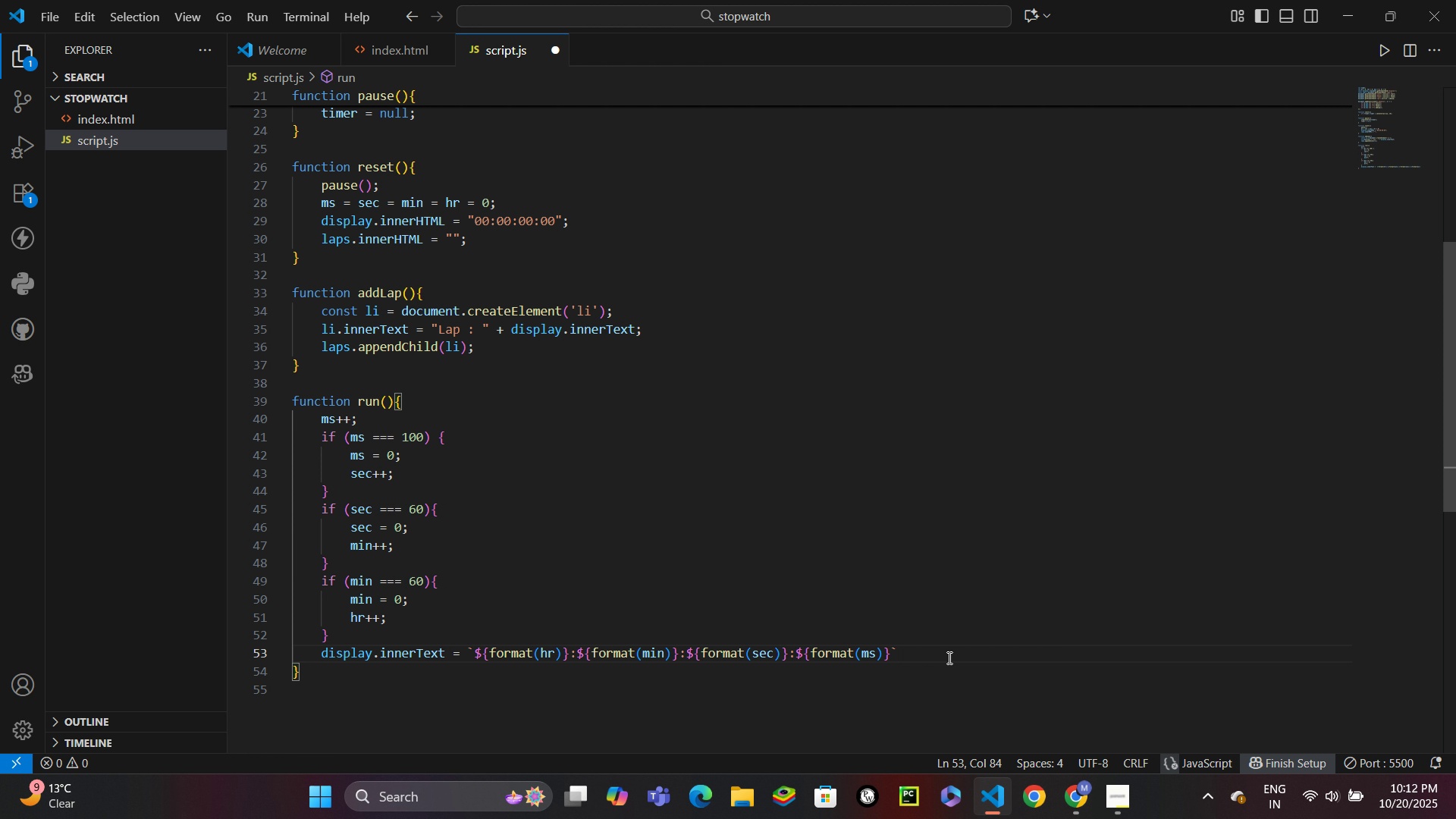 
key(Semicolon)
 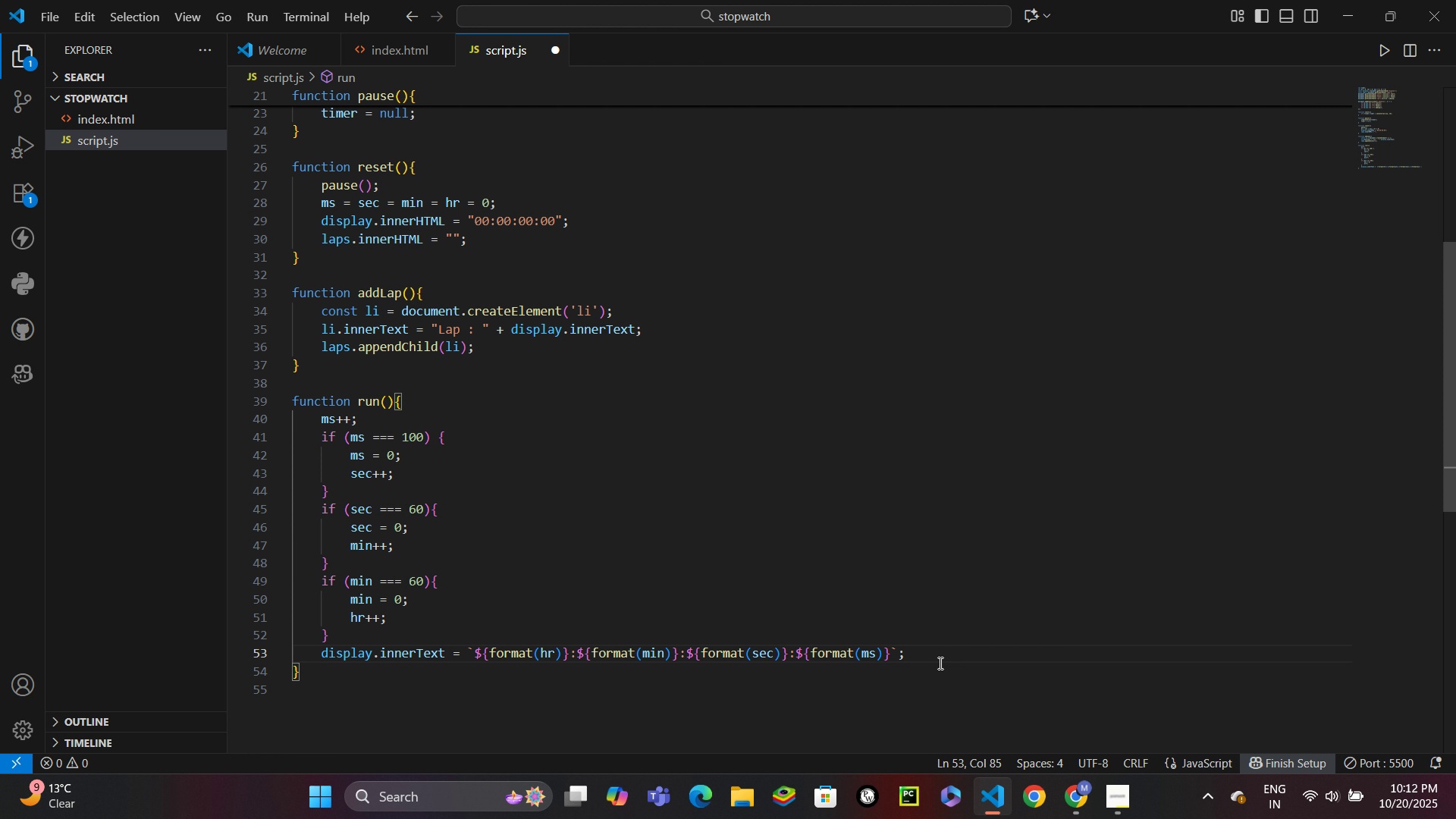 
key(ArrowDown)
 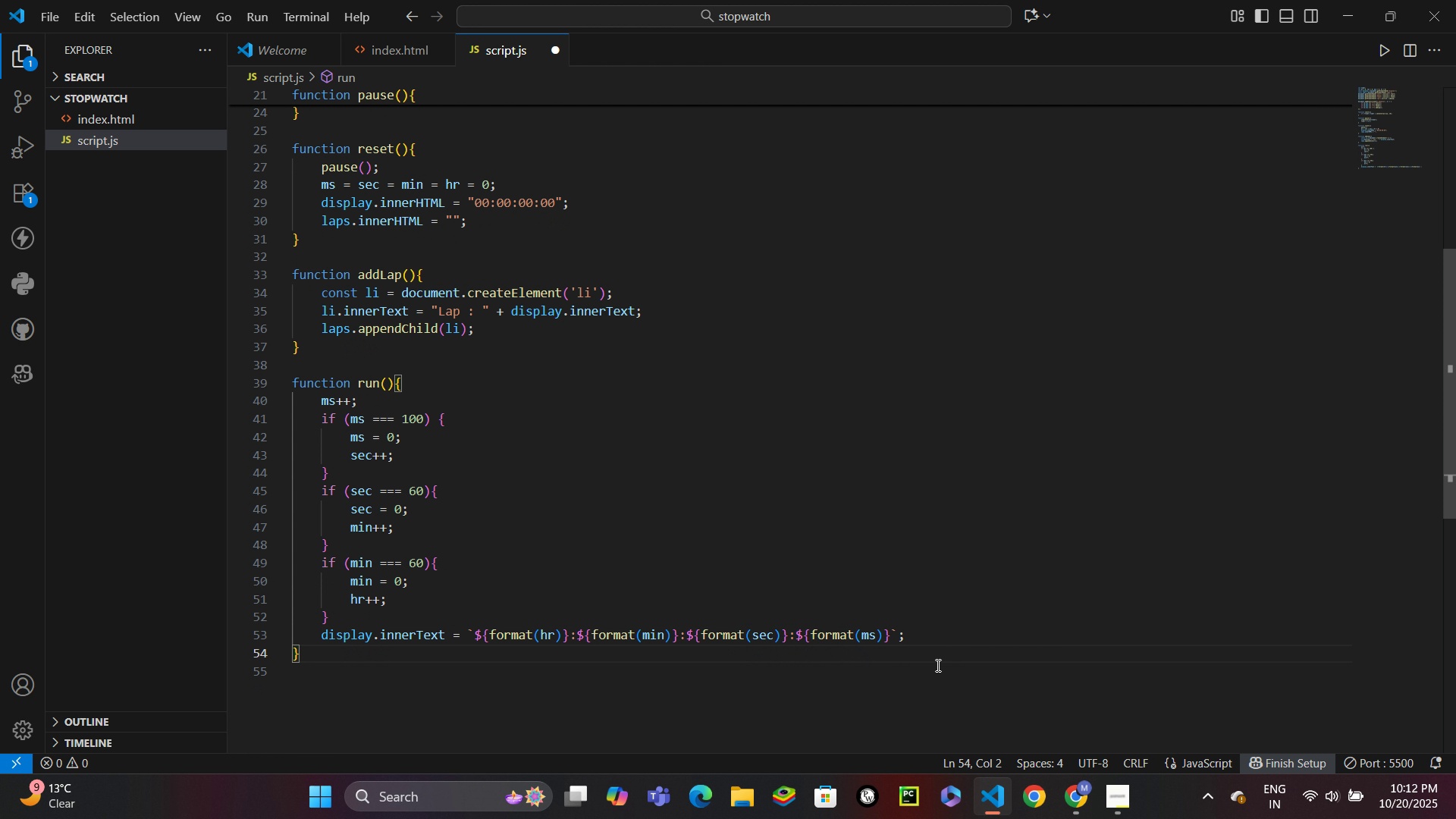 
key(Shift+ShiftRight)
 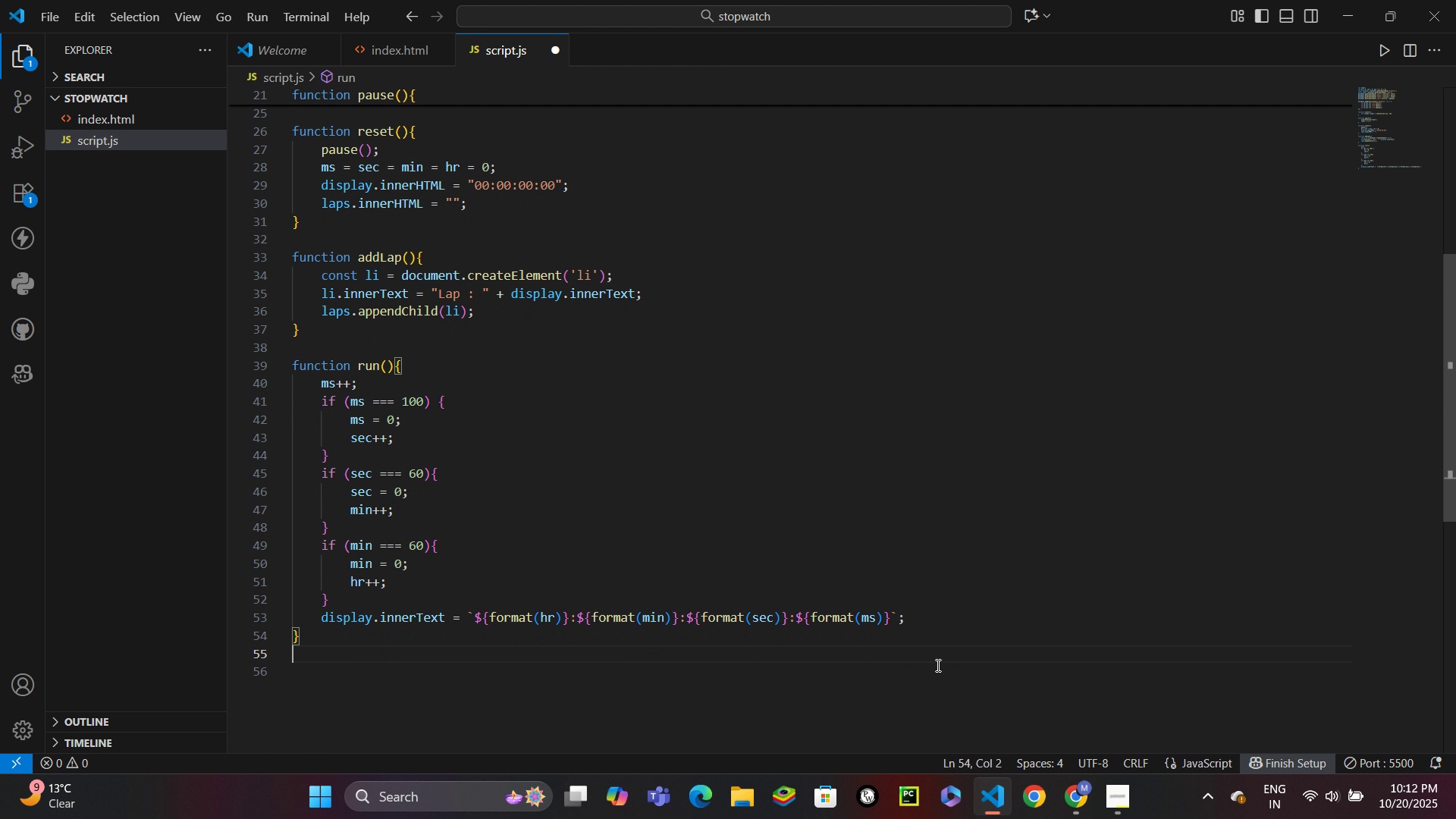 
key(Enter)
 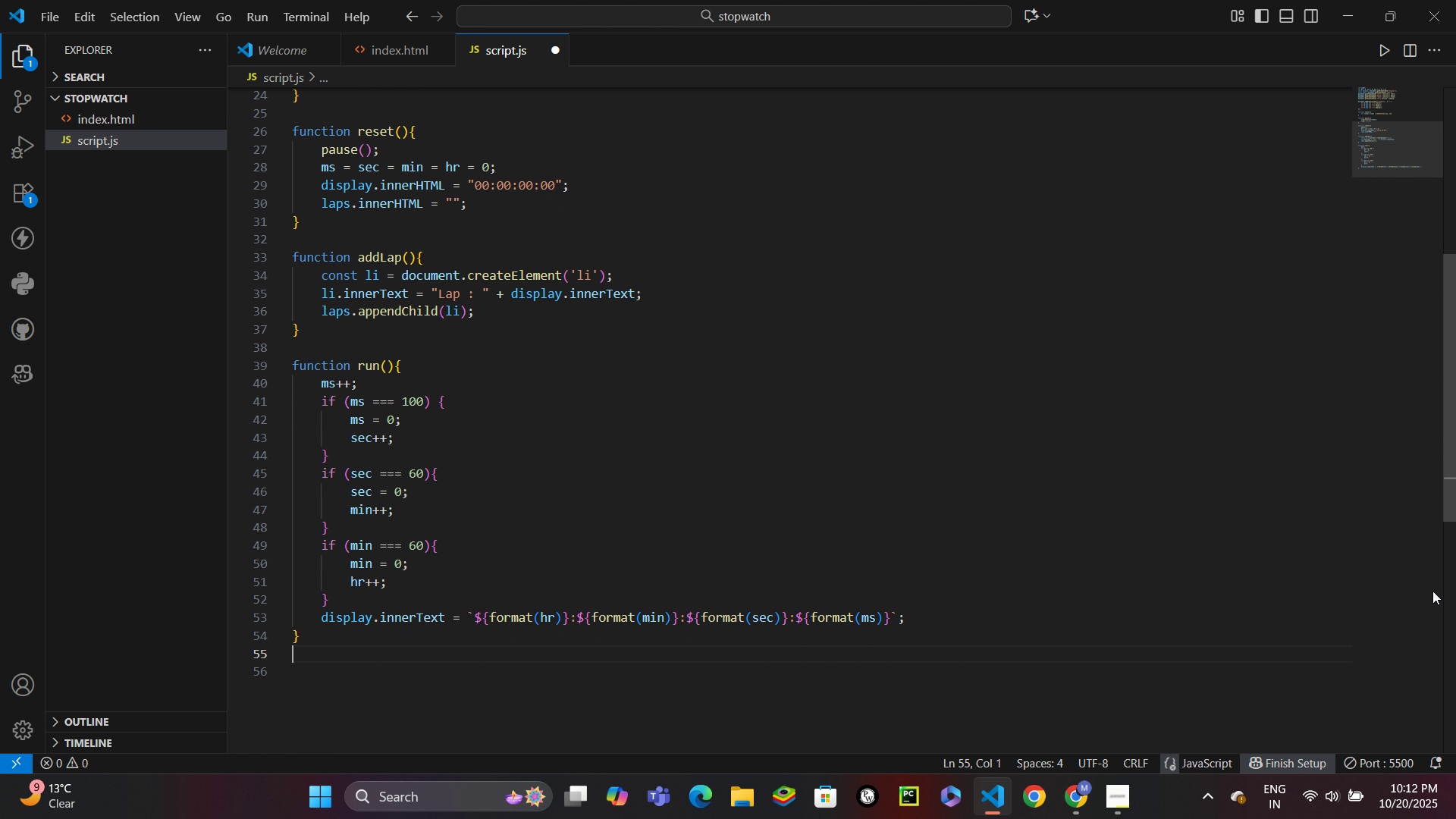 
key(Enter)
 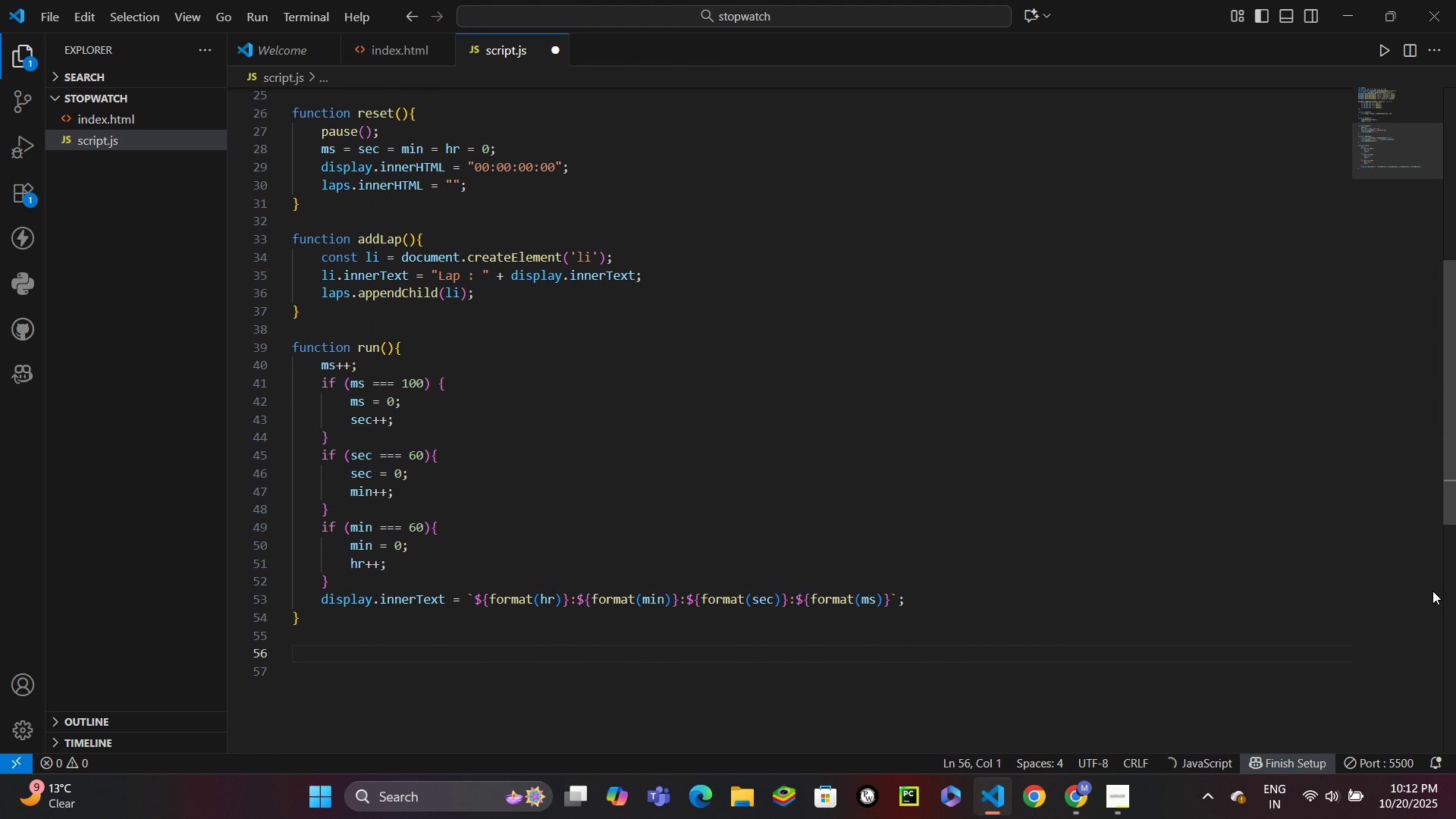 
type(fy)
key(Backspace)
type(unction format(mu)
key(Backspace)
key(Backspace)
type(num)
 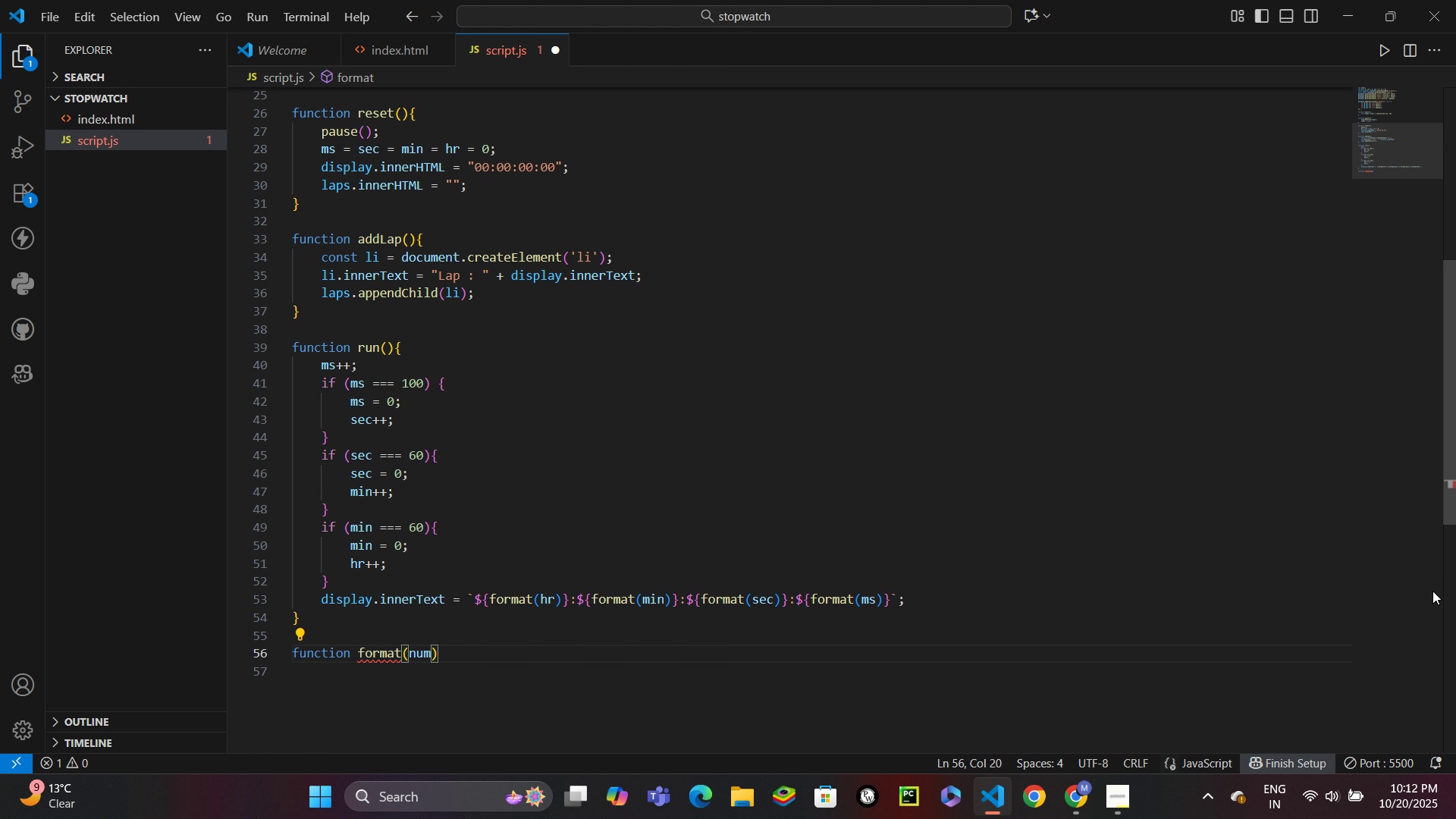 
key(ArrowRight)
 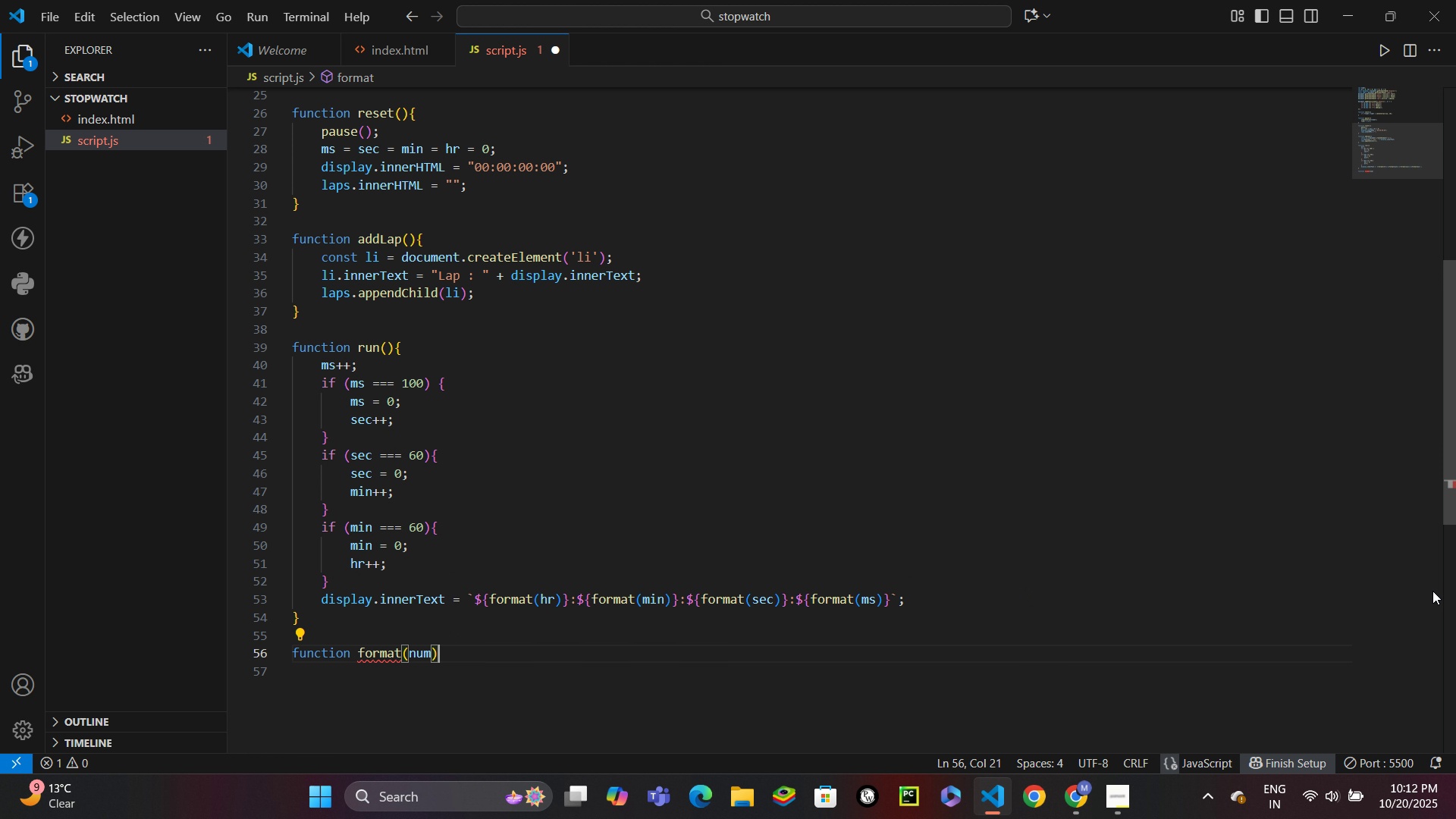 
key(Shift+BracketLeft)
 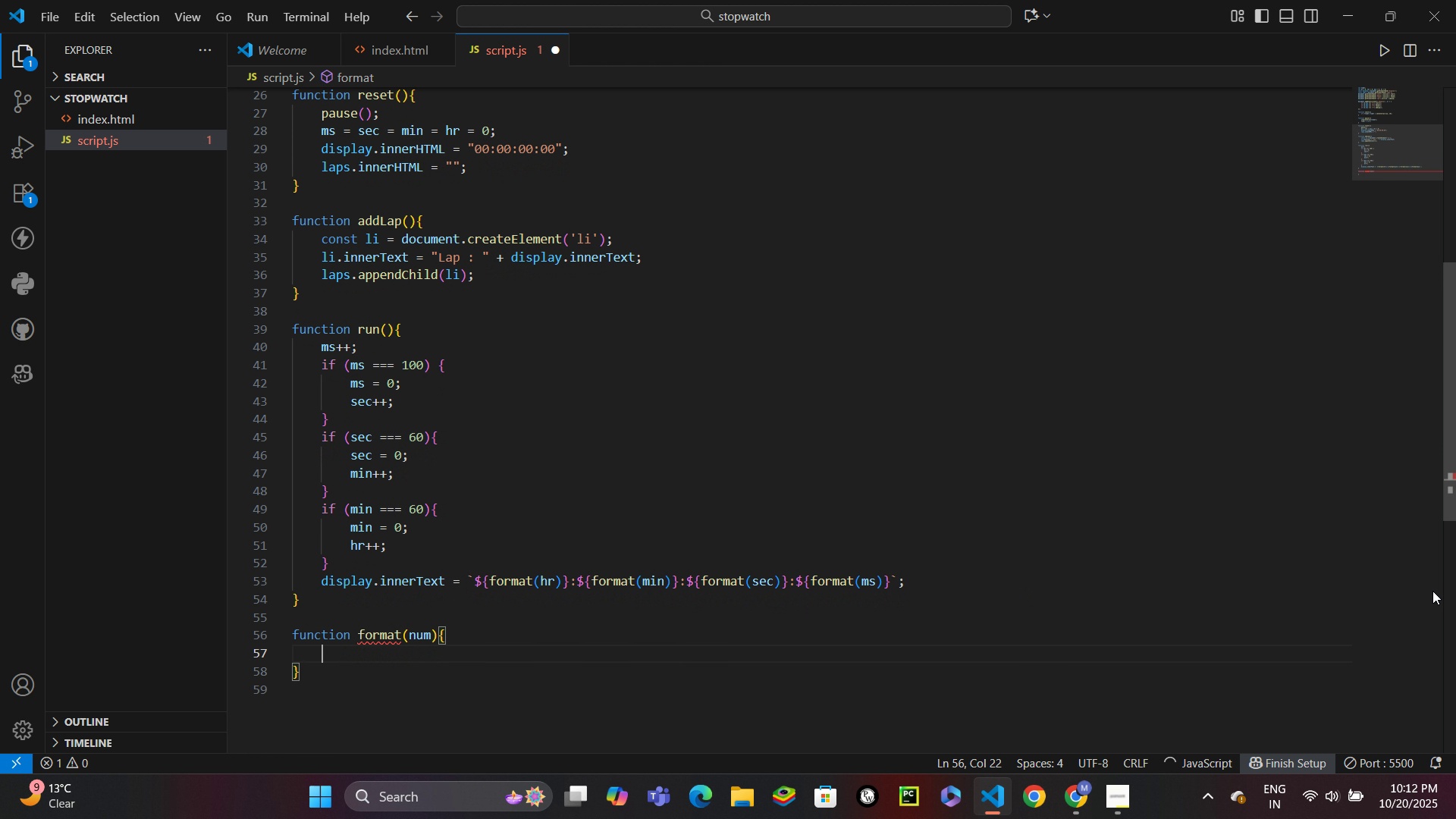 
key(Enter)
 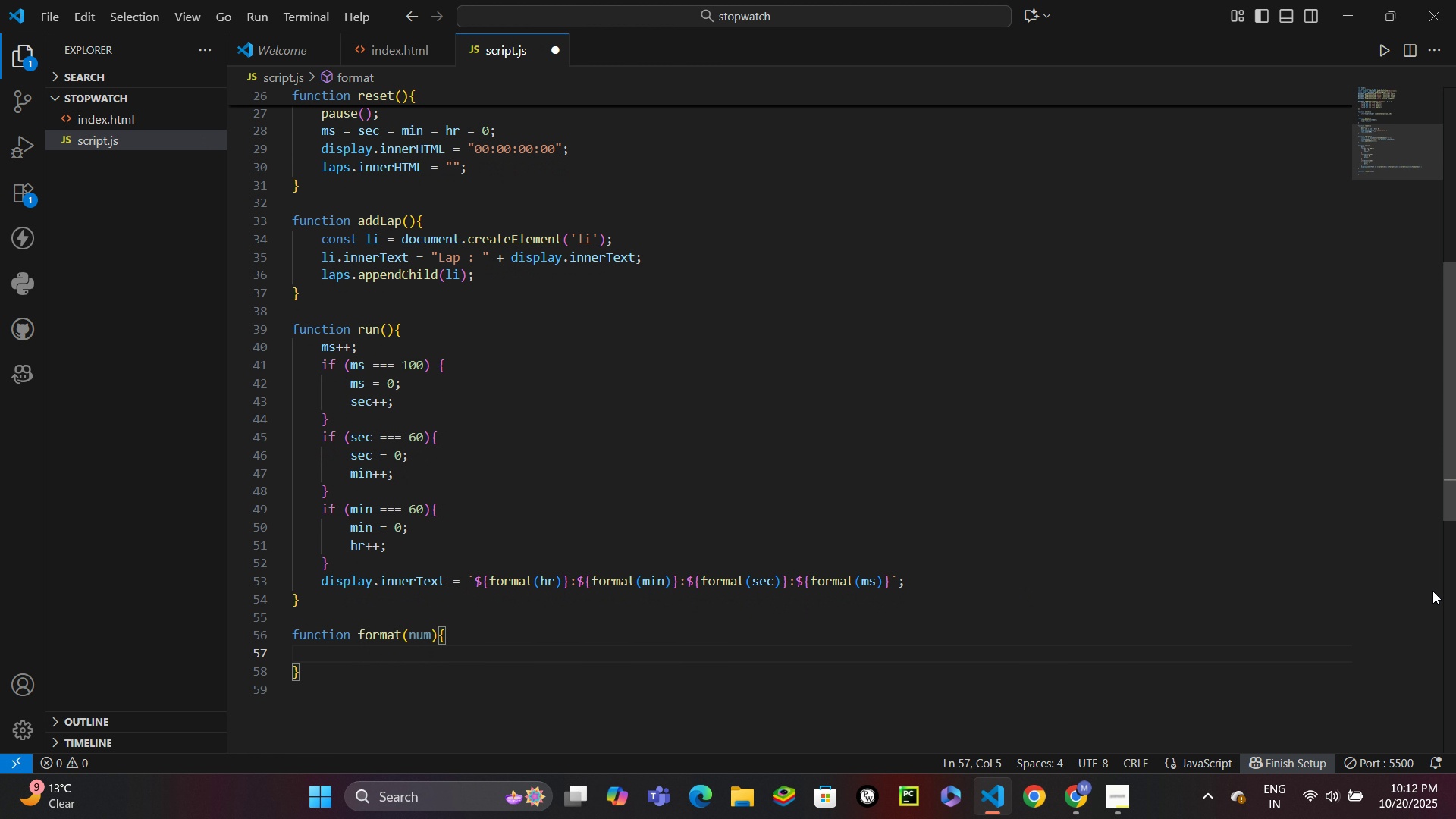 
type(return num < 10 ? "0)
 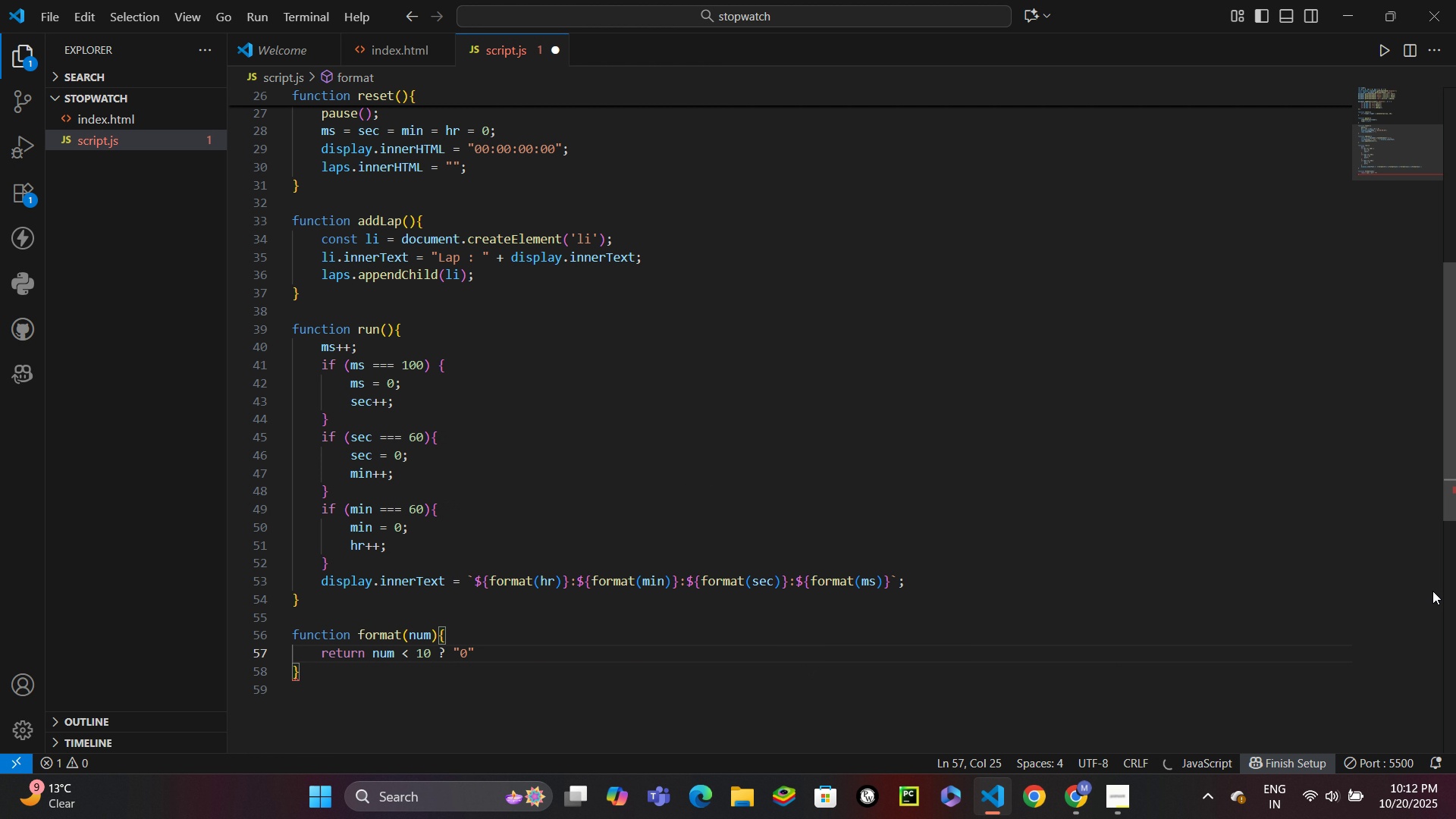 
key(ArrowRight)
 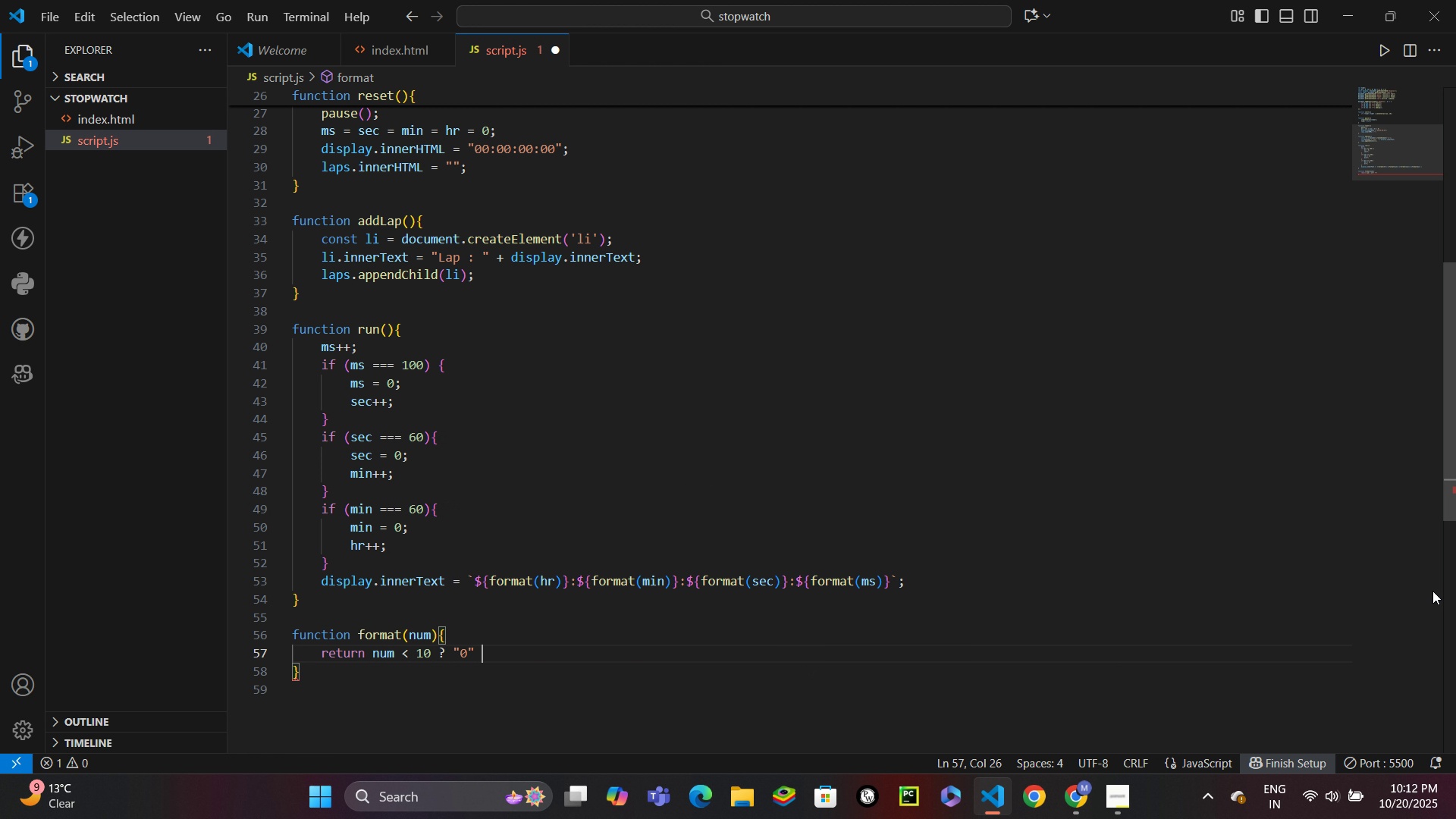 
type( + num : num;)
 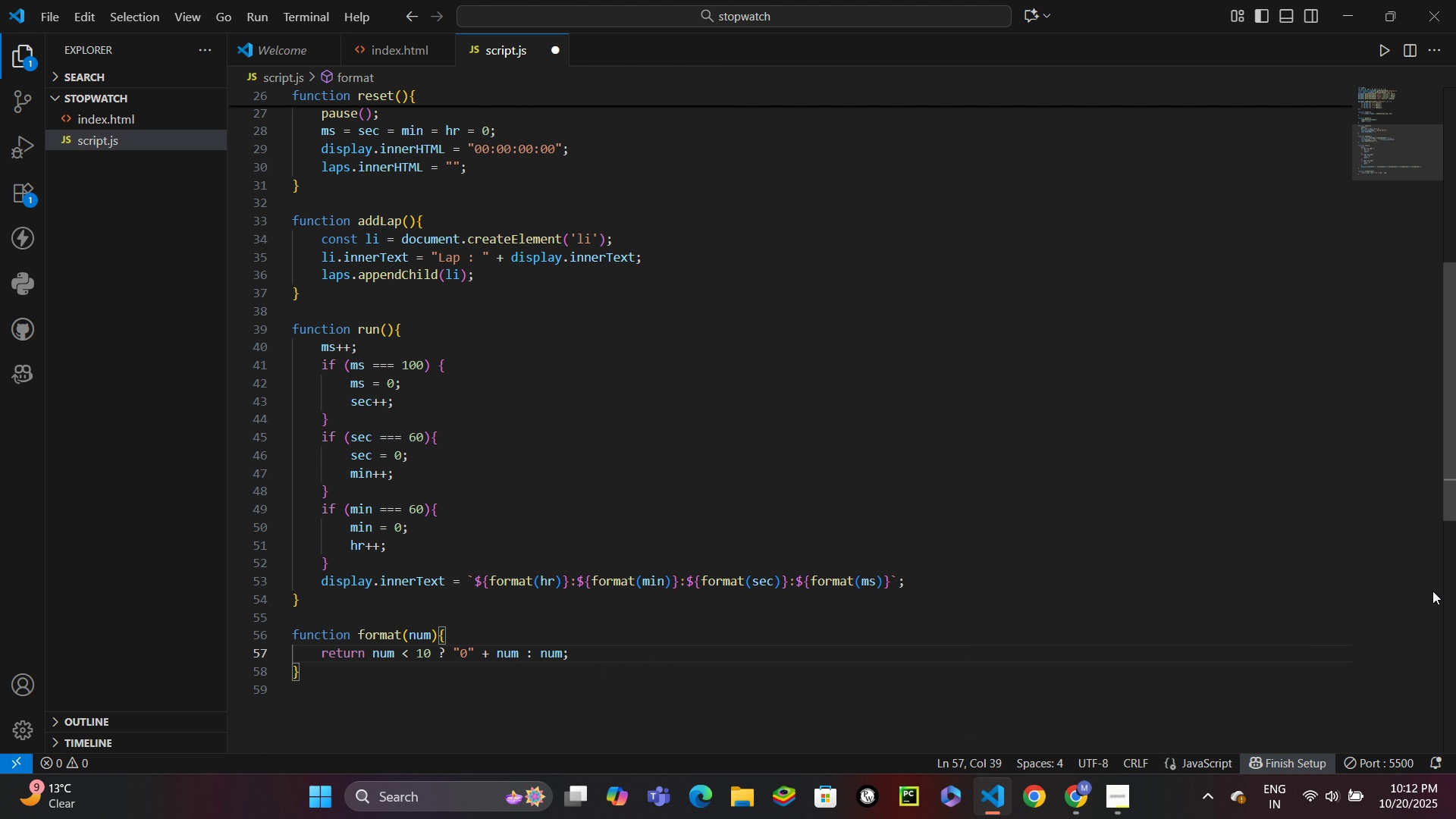 
key(Control+S)
 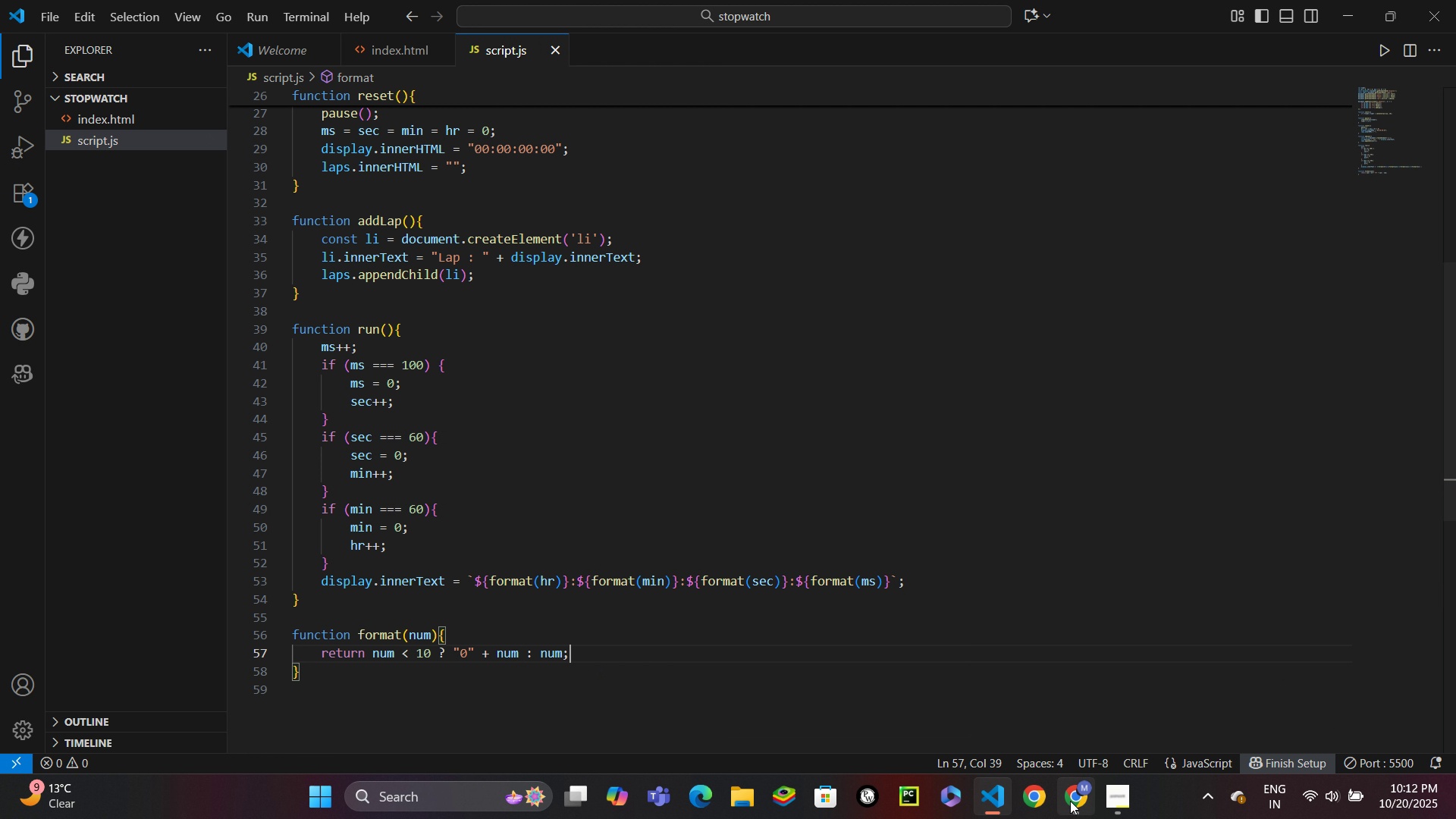 
left_click([1076, 806])
 